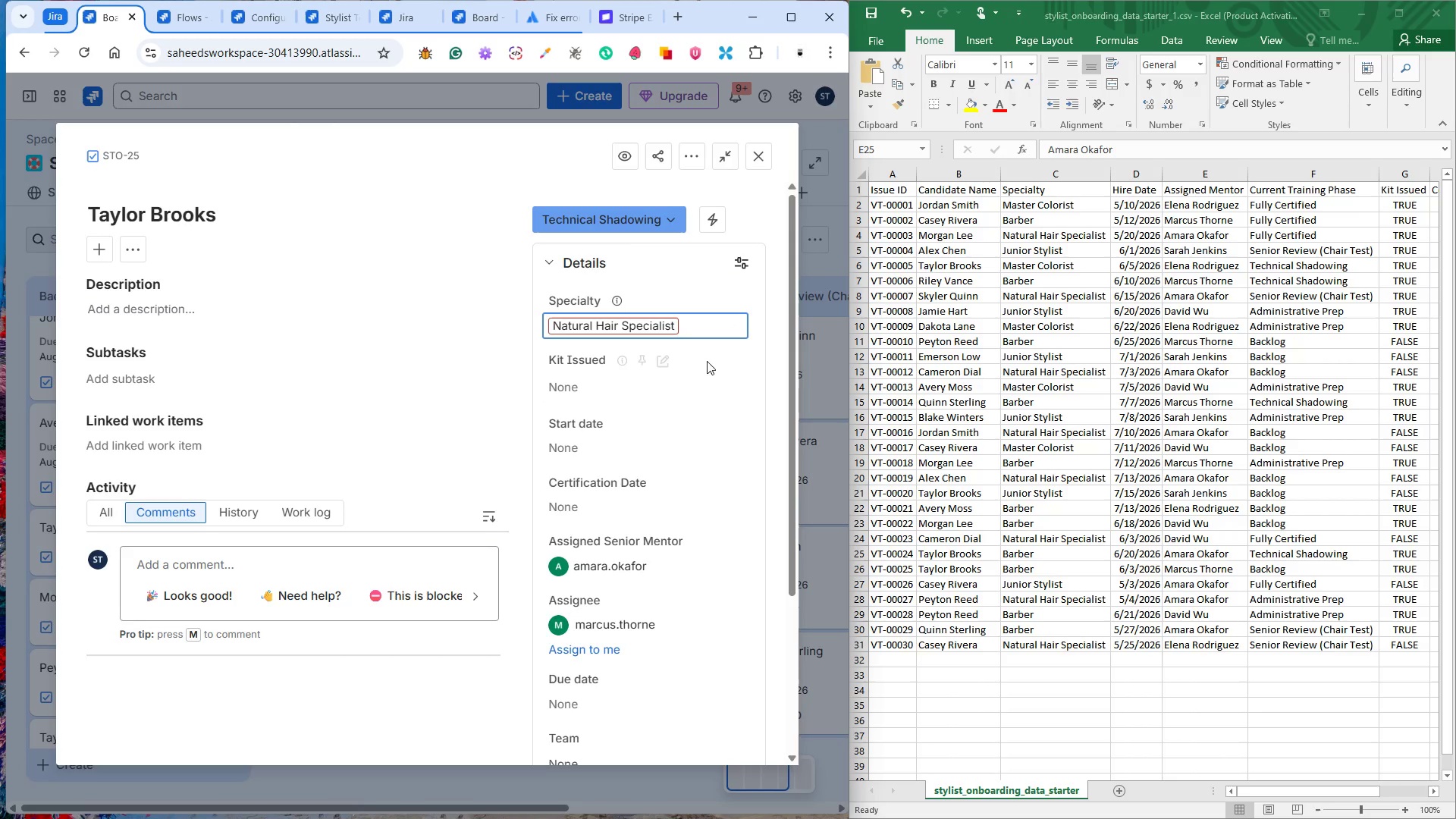 
left_click([666, 328])
 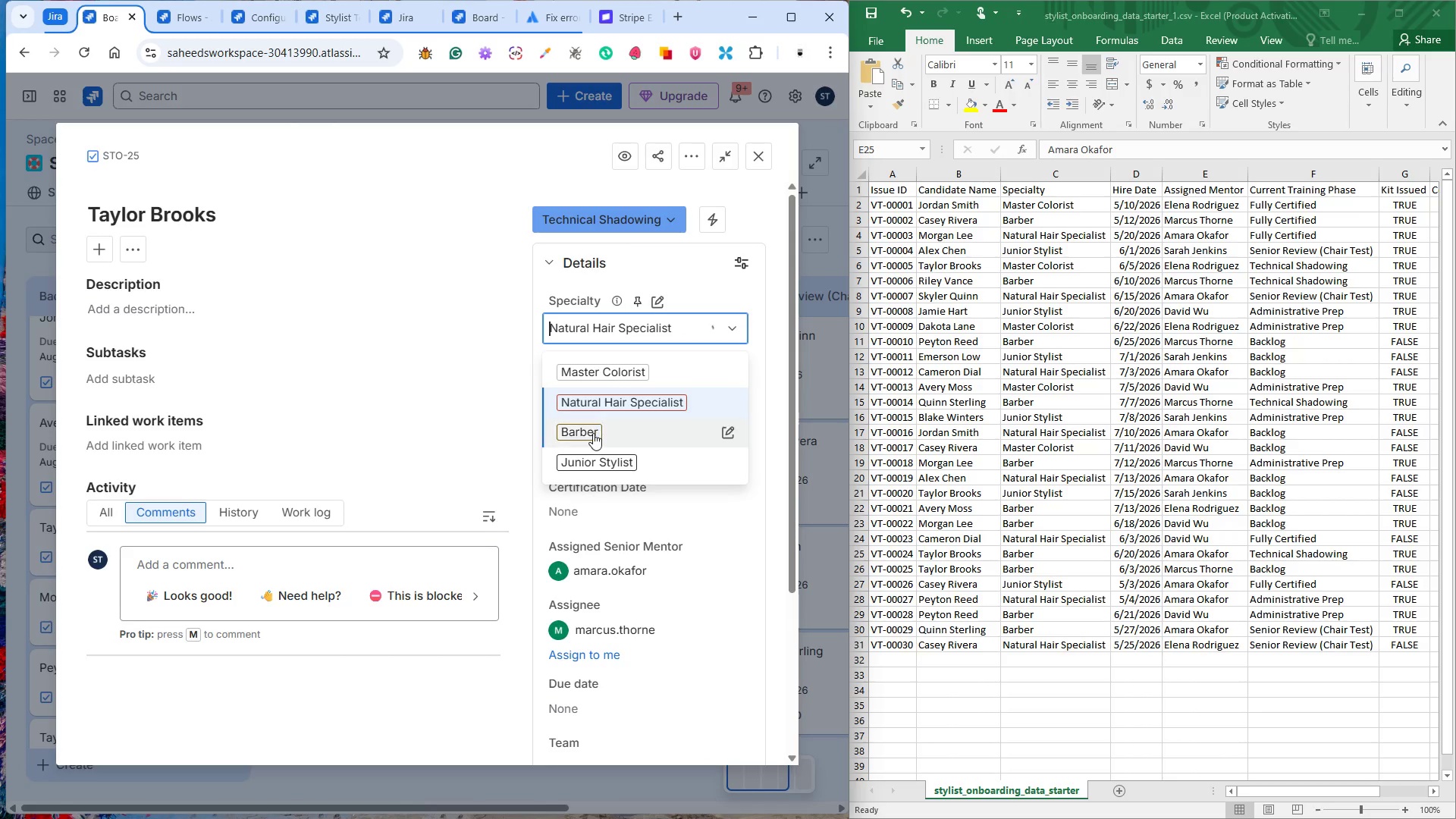 
left_click([587, 435])
 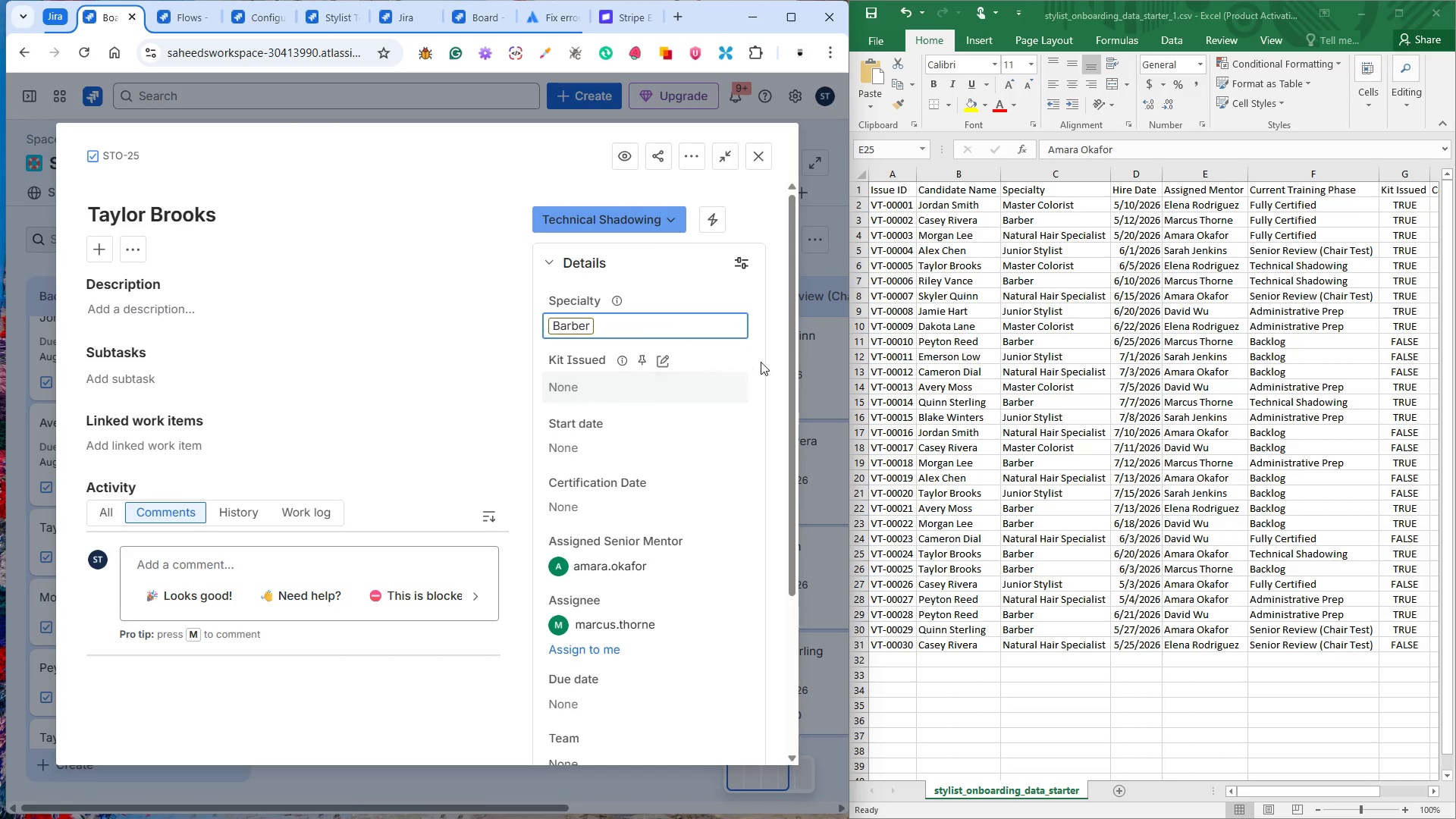 
left_click([774, 343])
 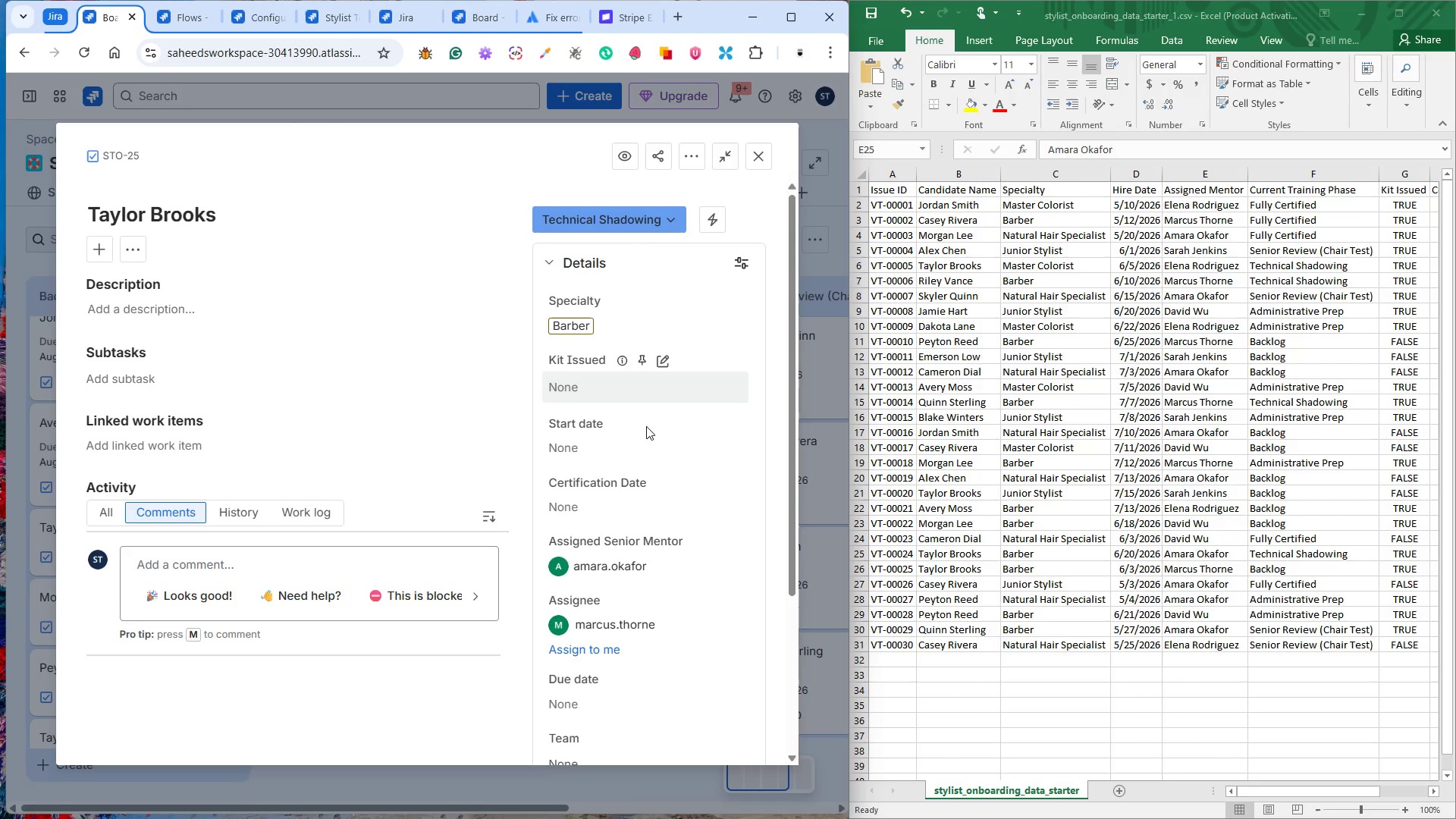 
wait(33.86)
 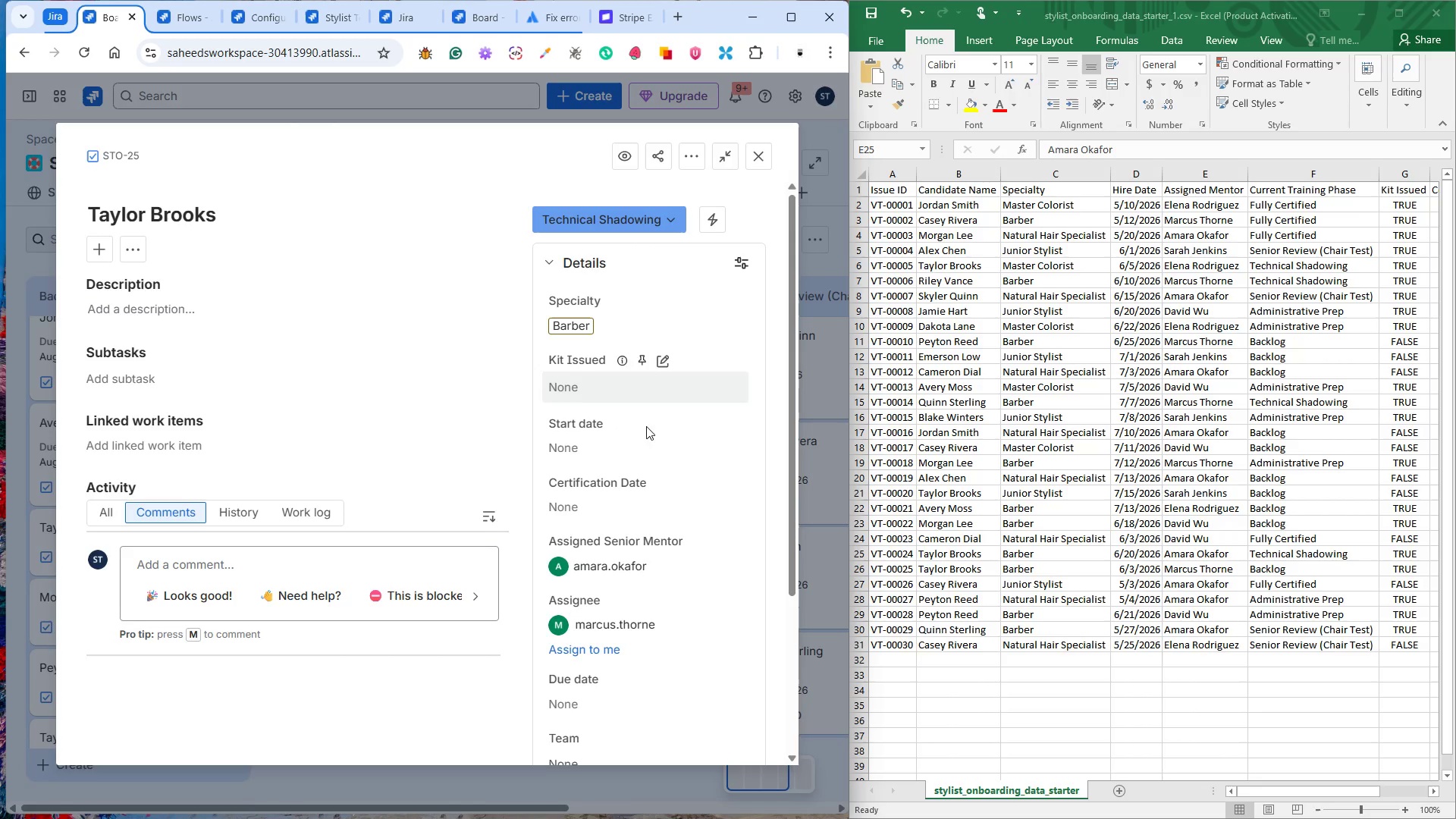 
left_click([930, 553])
 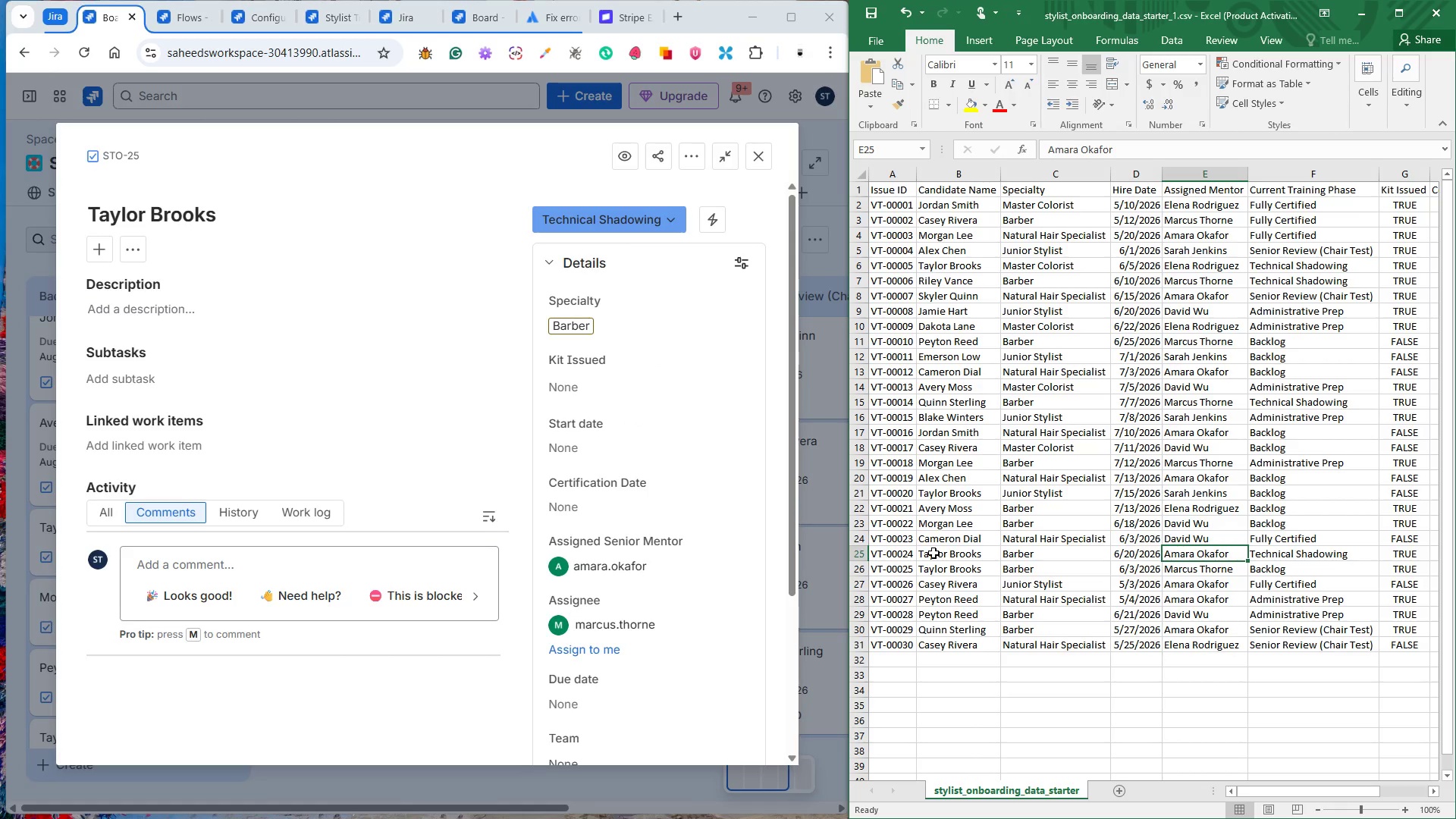 
left_click([934, 553])
 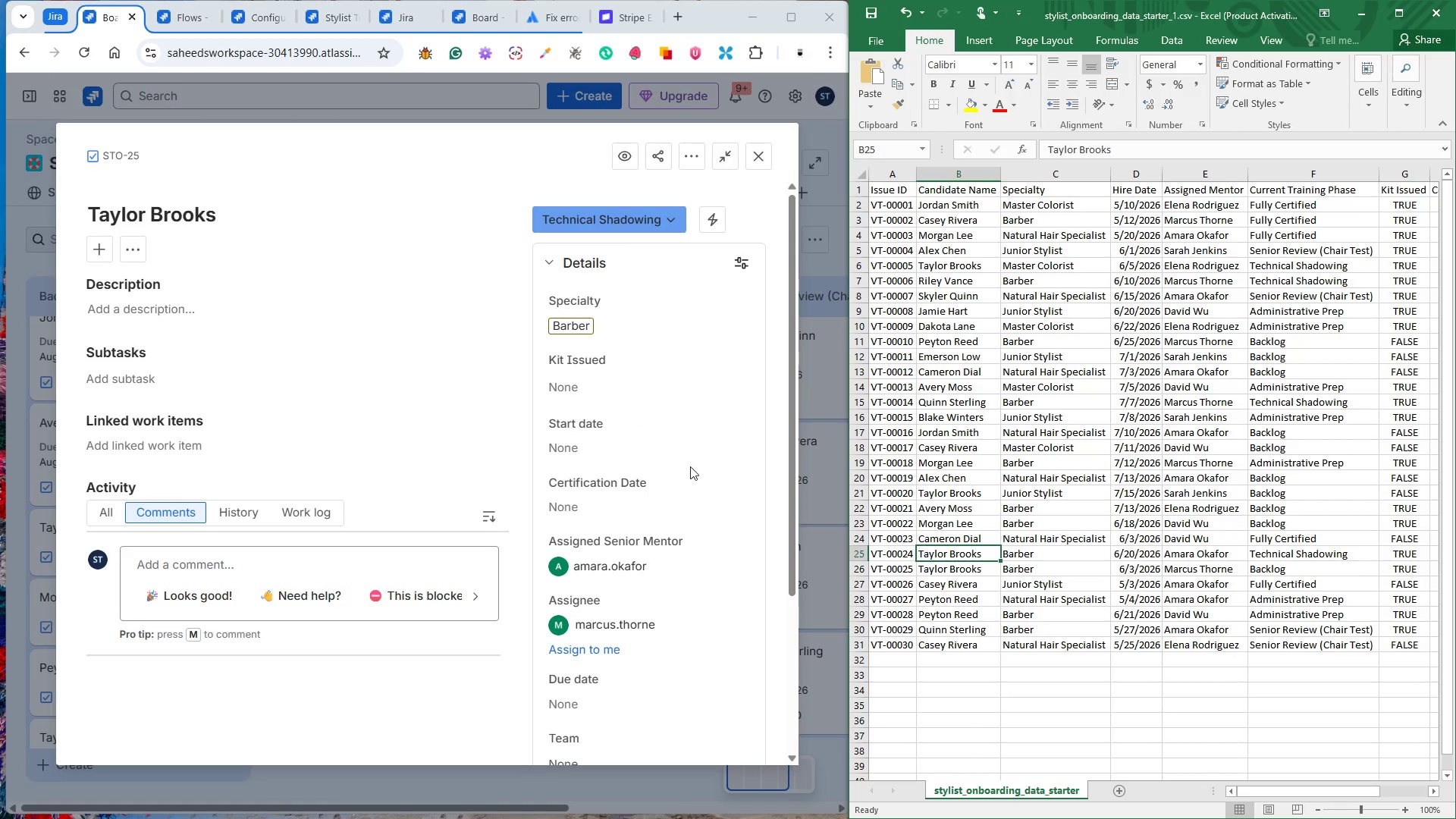 
left_click([598, 450])
 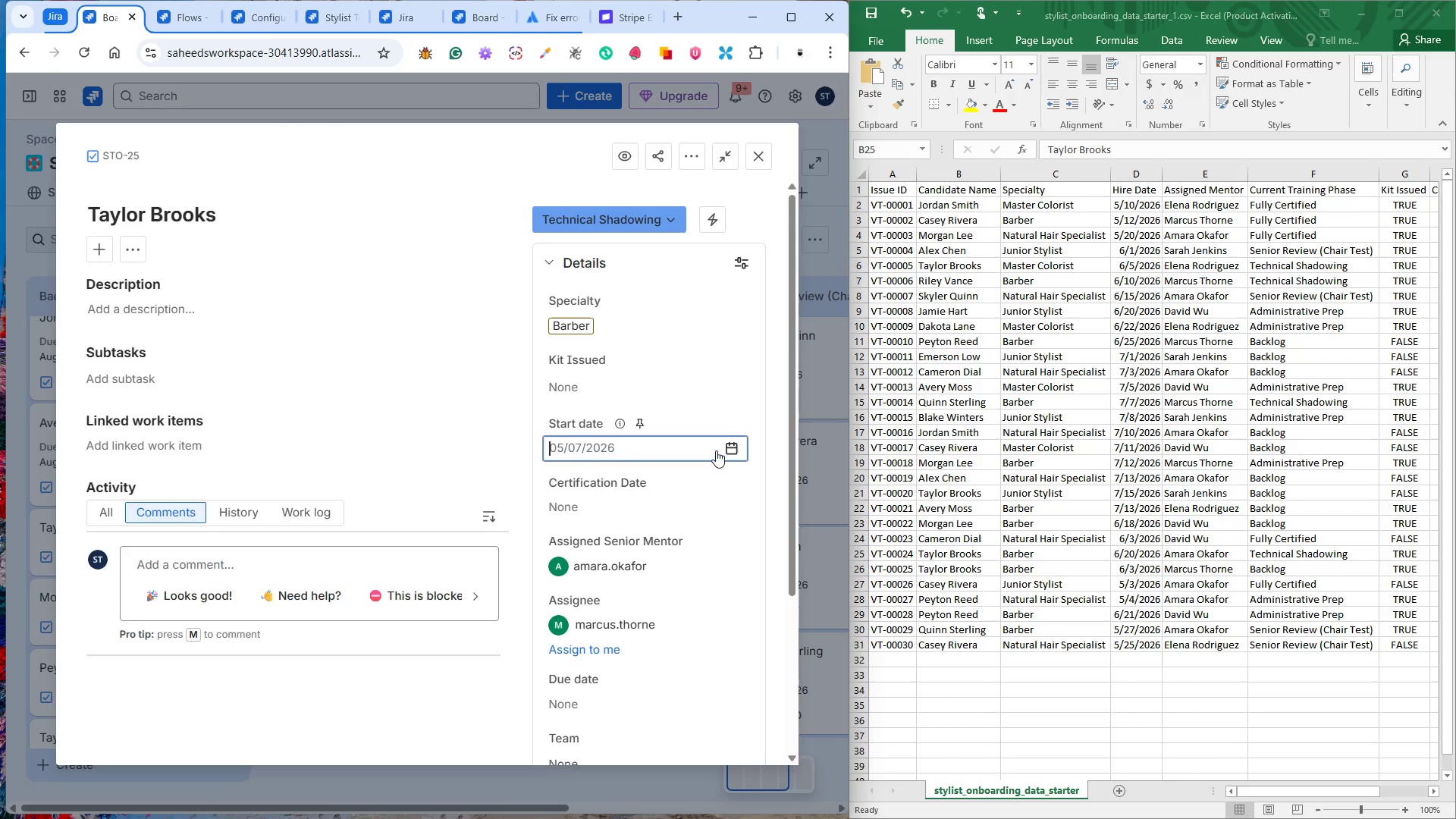 
left_click([729, 450])
 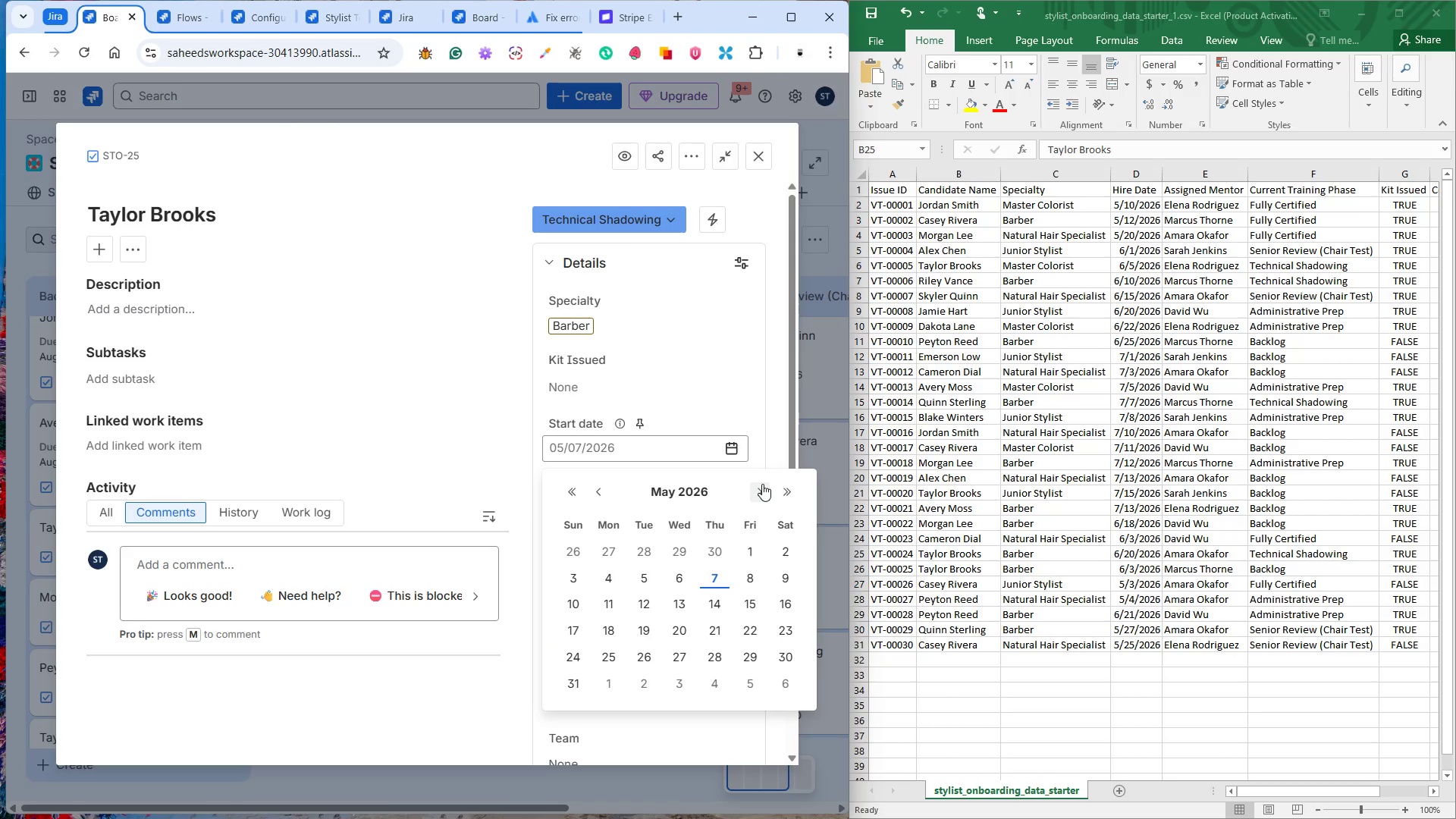 
left_click([763, 486])
 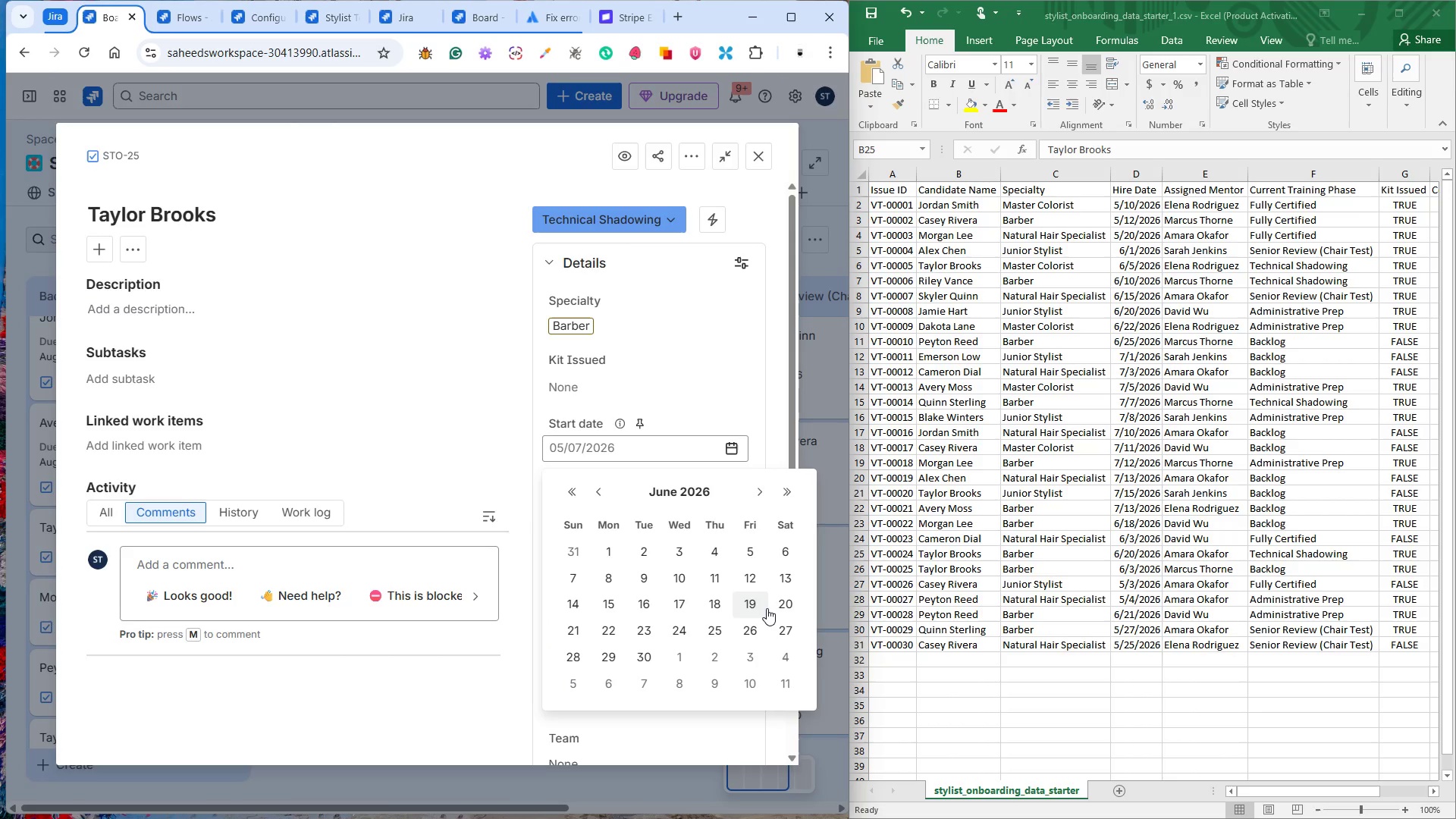 
left_click([767, 608])
 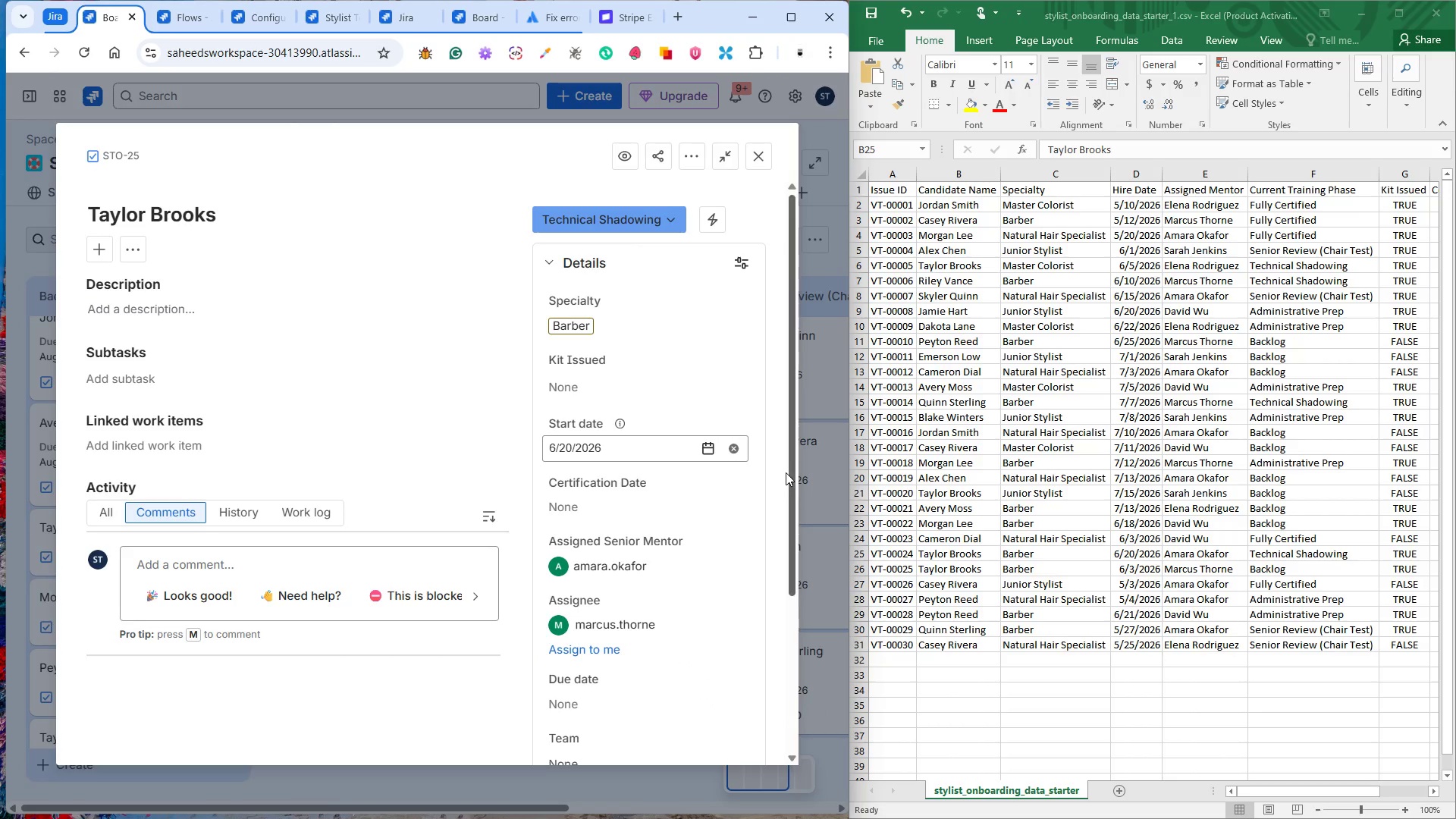 
left_click([783, 472])
 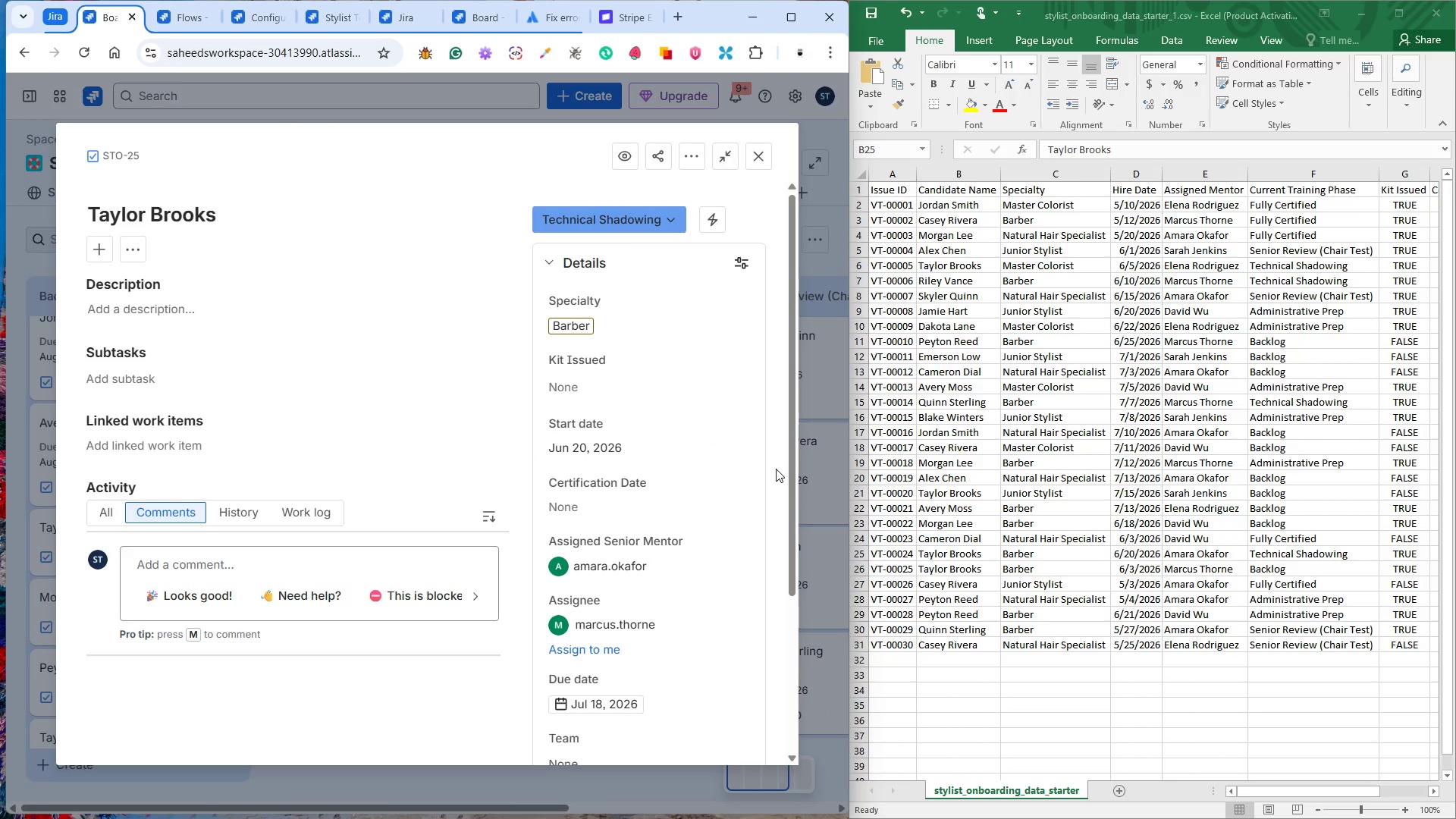 
wait(8.69)
 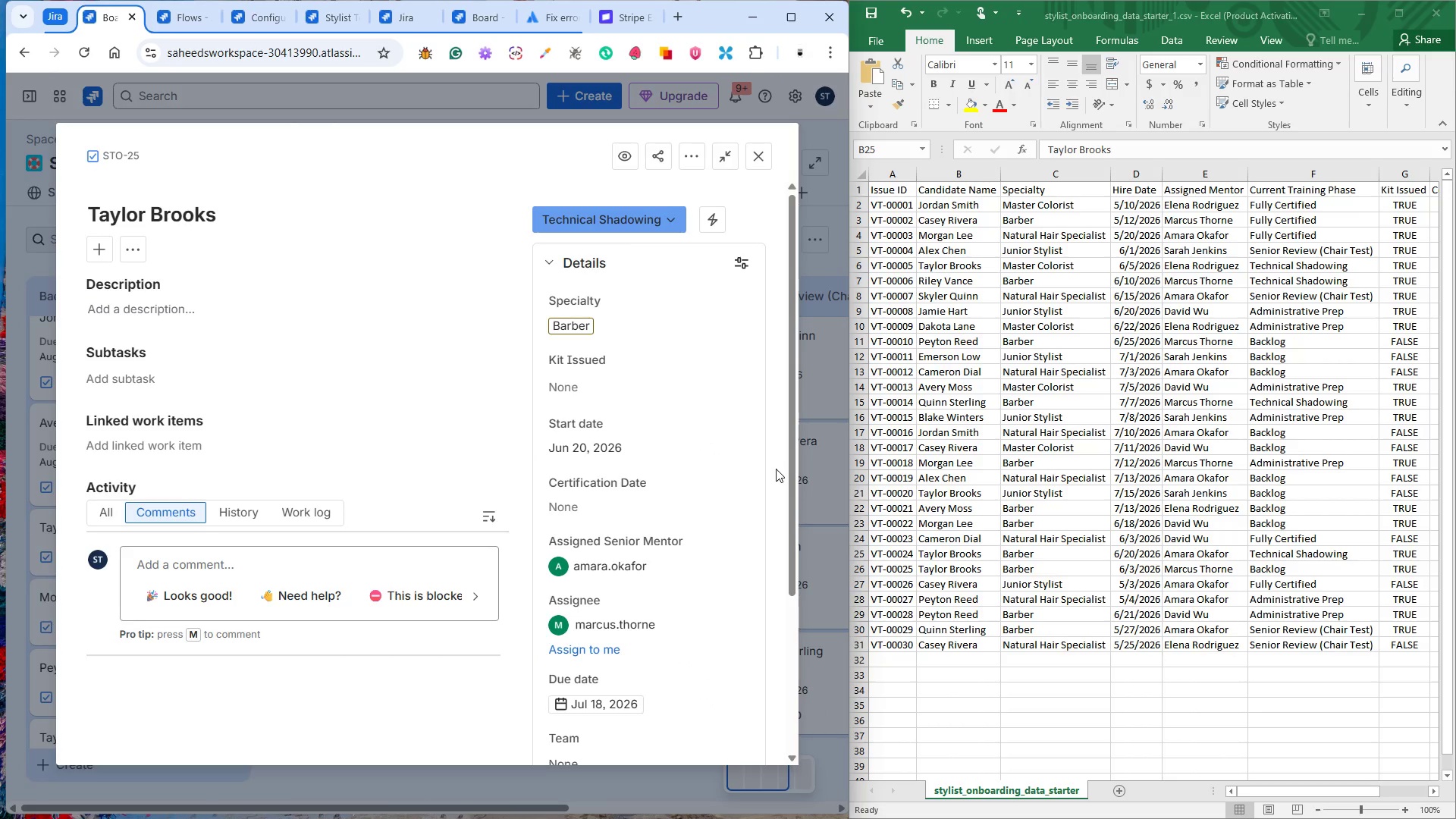 
left_click([608, 384])
 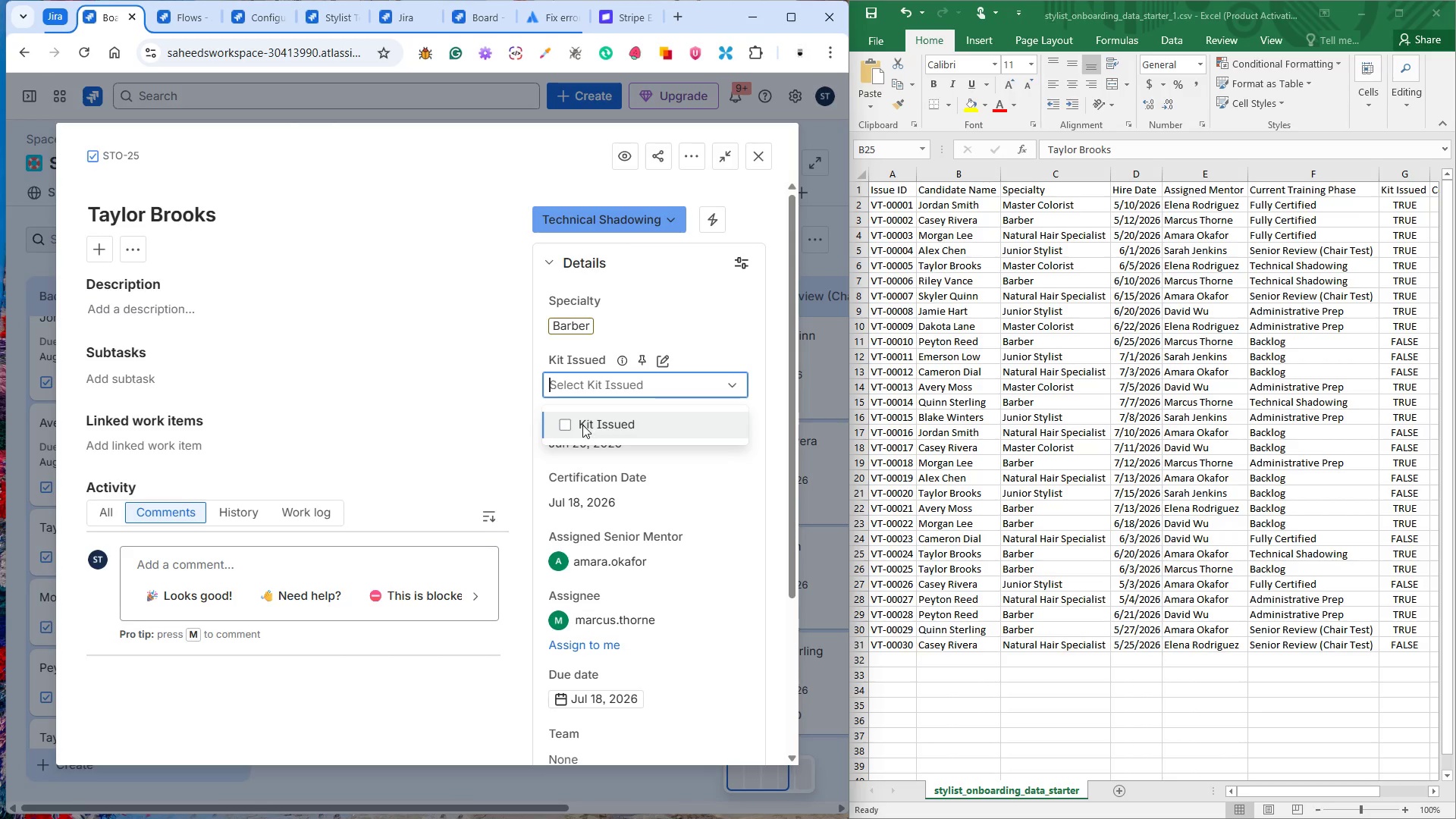 
left_click([582, 425])
 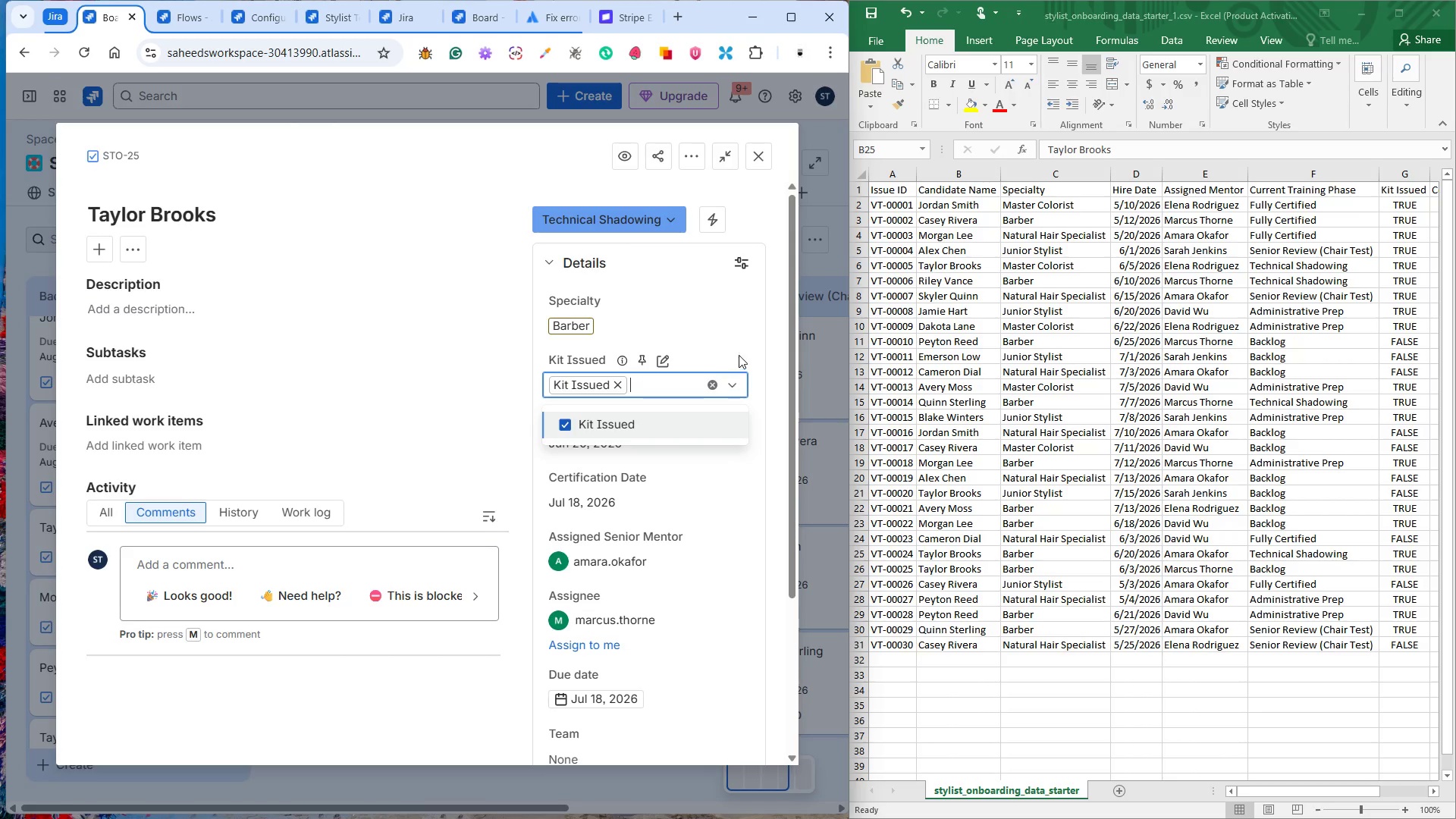 
left_click([746, 353])
 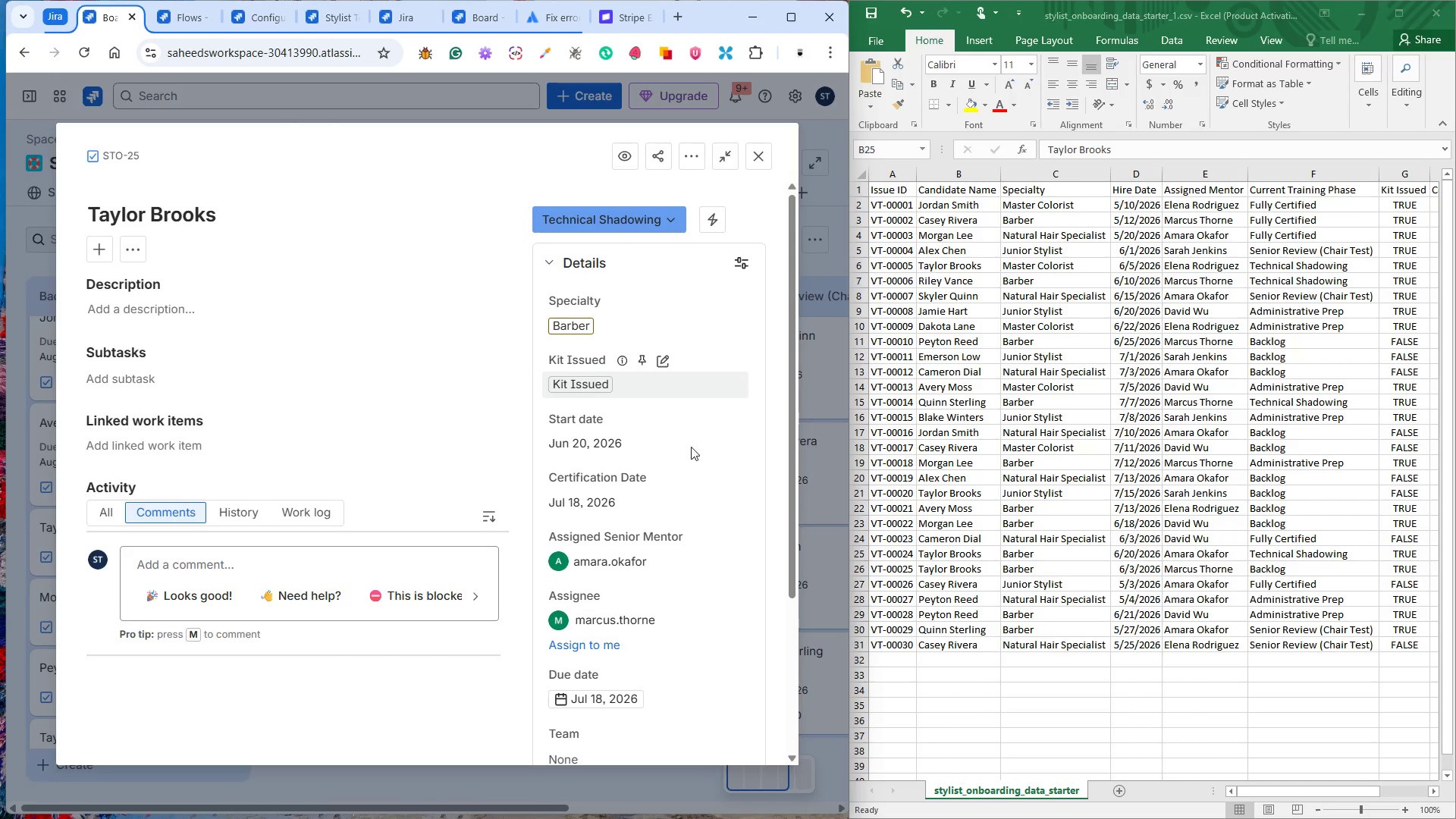 
scroll: coordinate [682, 495], scroll_direction: down, amount: 2.0
 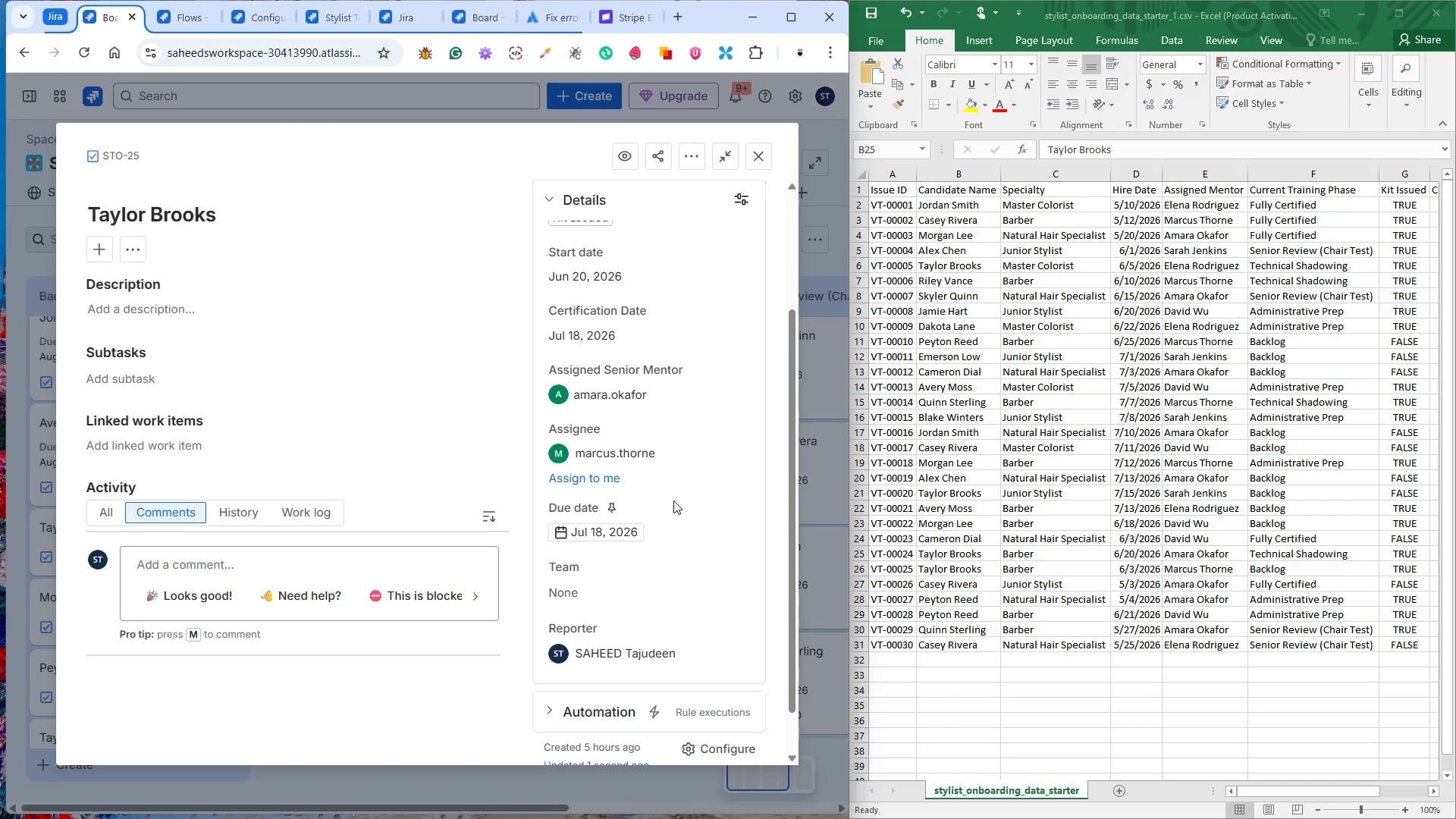 
scroll: coordinate [663, 512], scroll_direction: up, amount: 4.0
 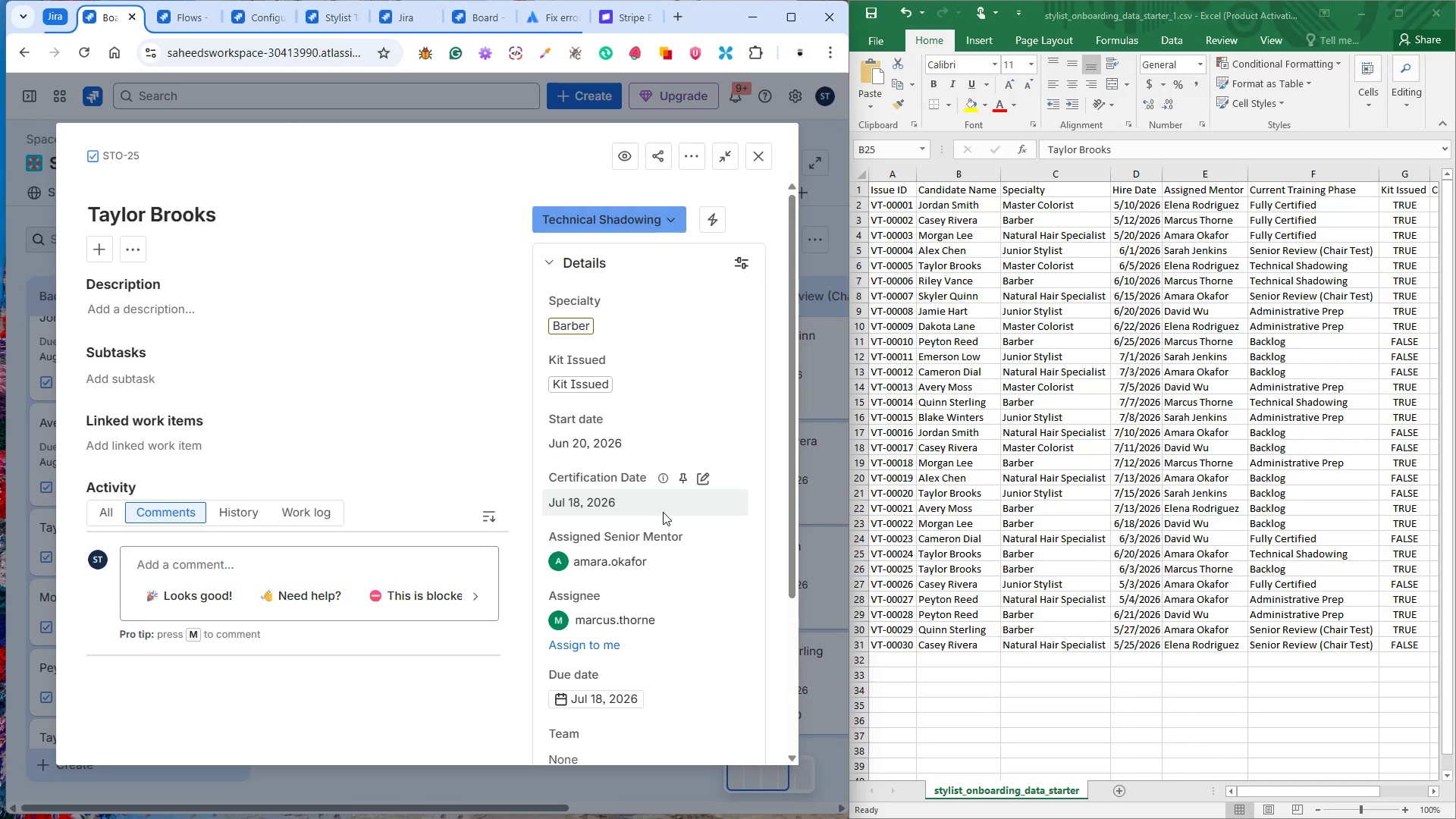 
scroll: coordinate [663, 512], scroll_direction: down, amount: 3.0
 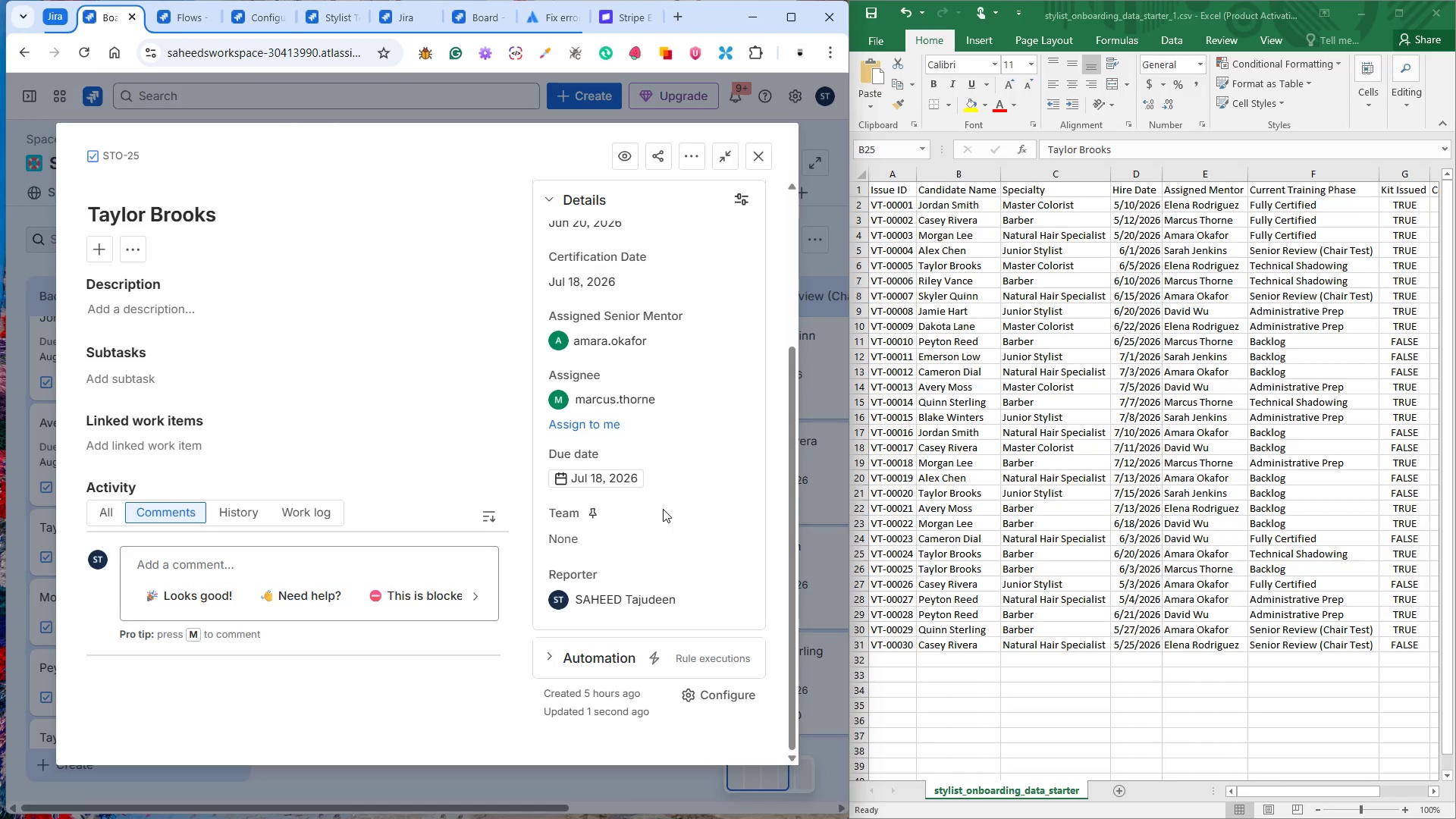 
wait(6.33)
 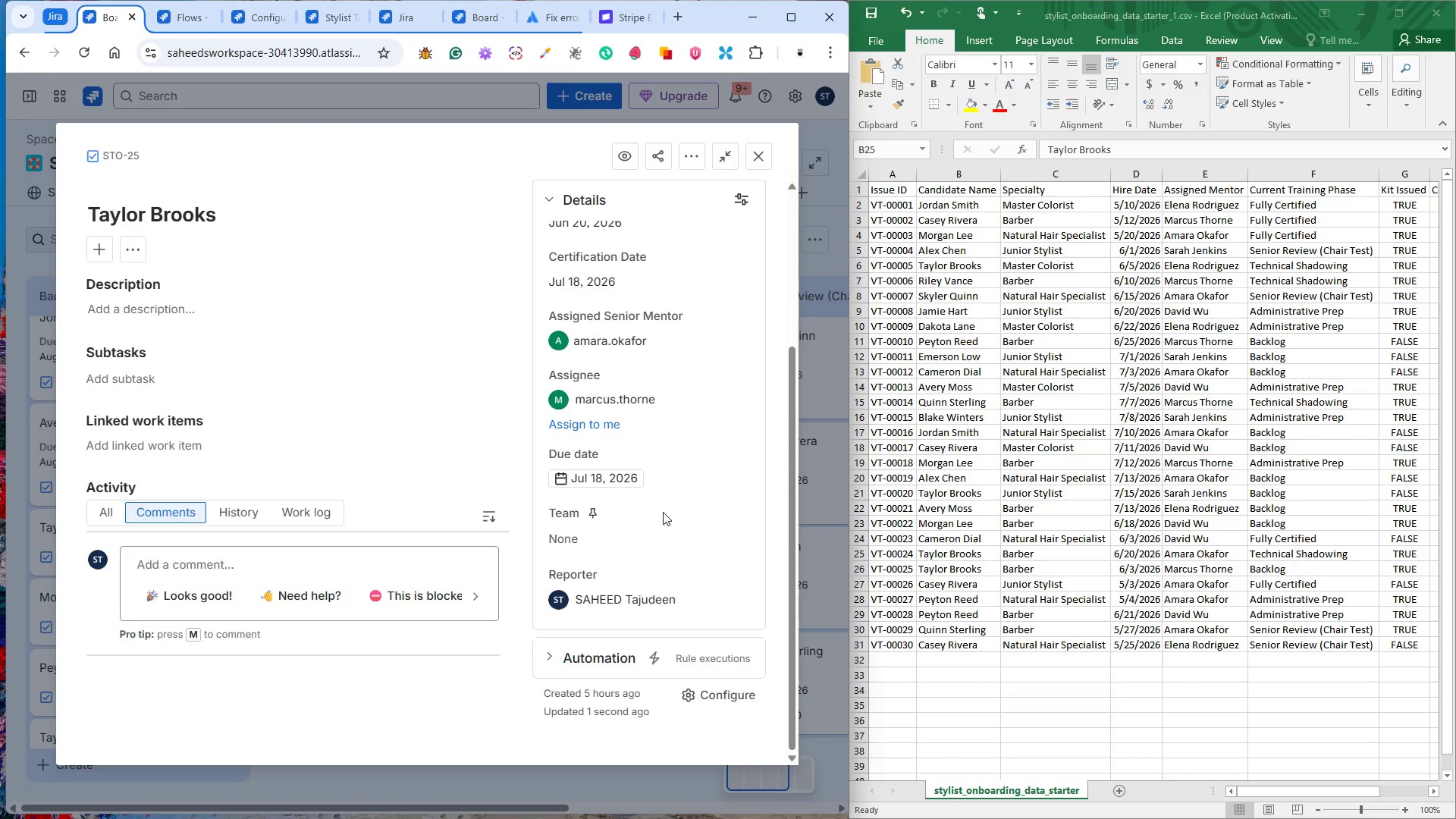 
scroll: coordinate [667, 503], scroll_direction: up, amount: 9.0
 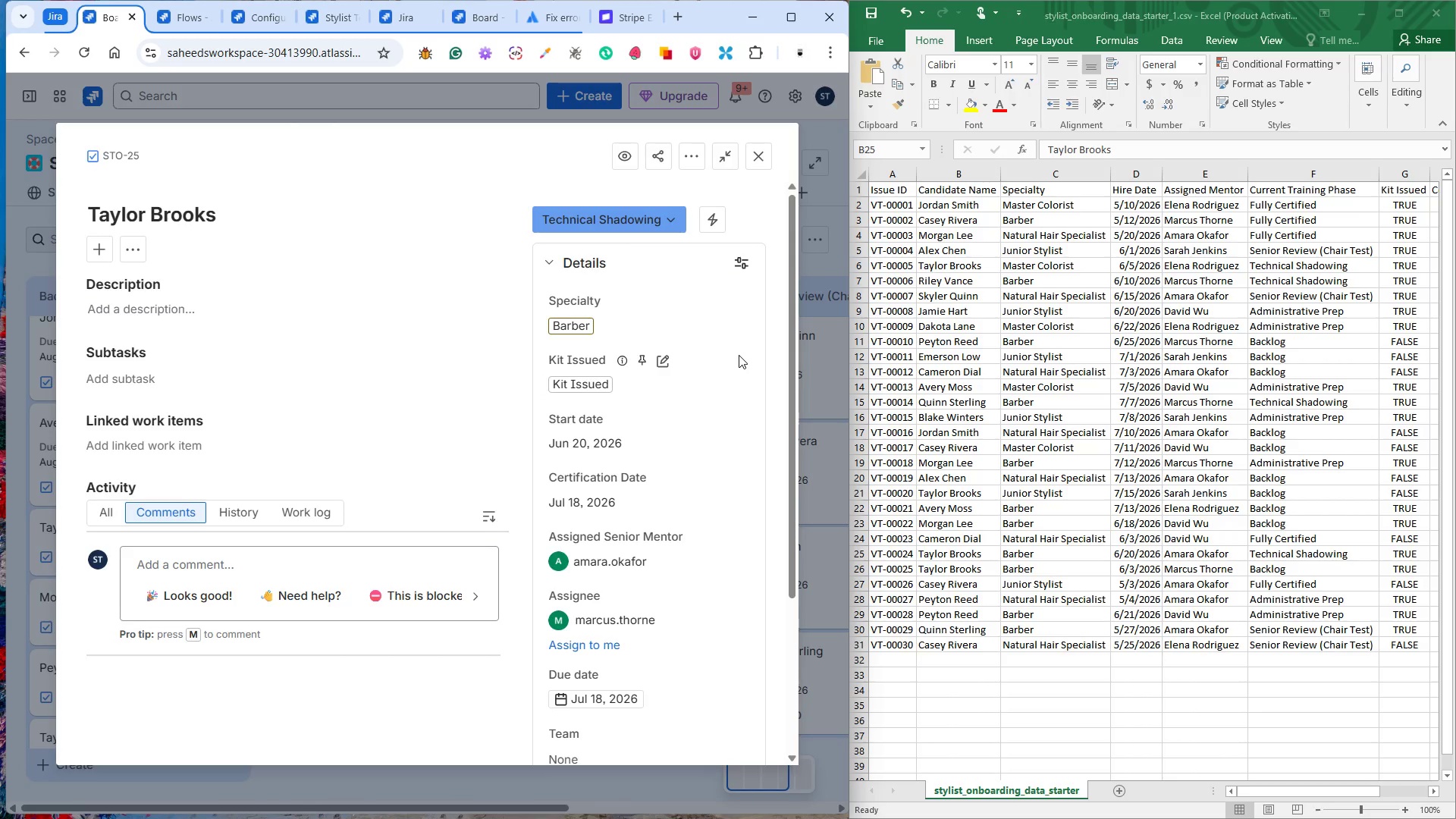 
wait(6.75)
 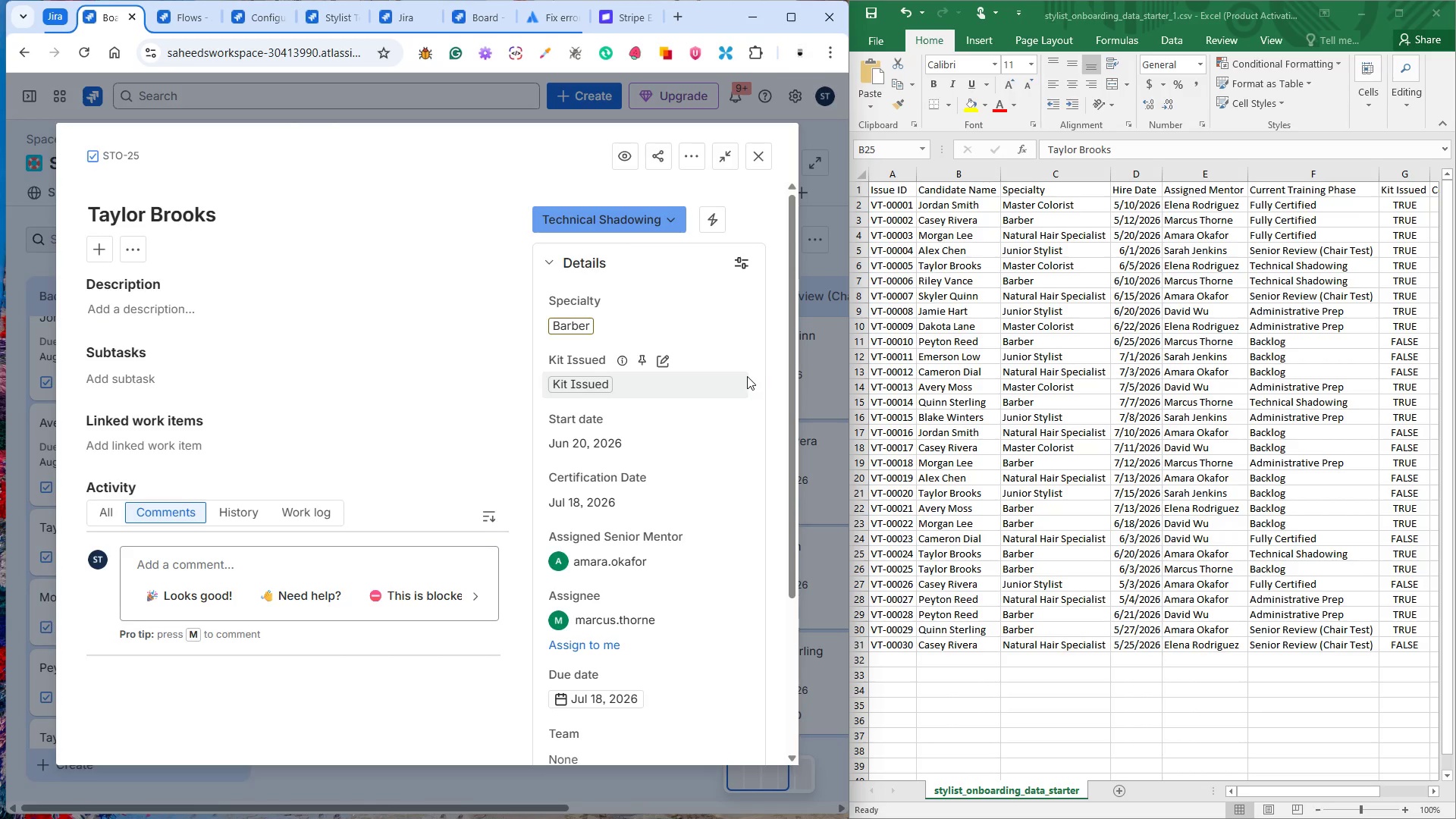 
left_click([758, 149])
 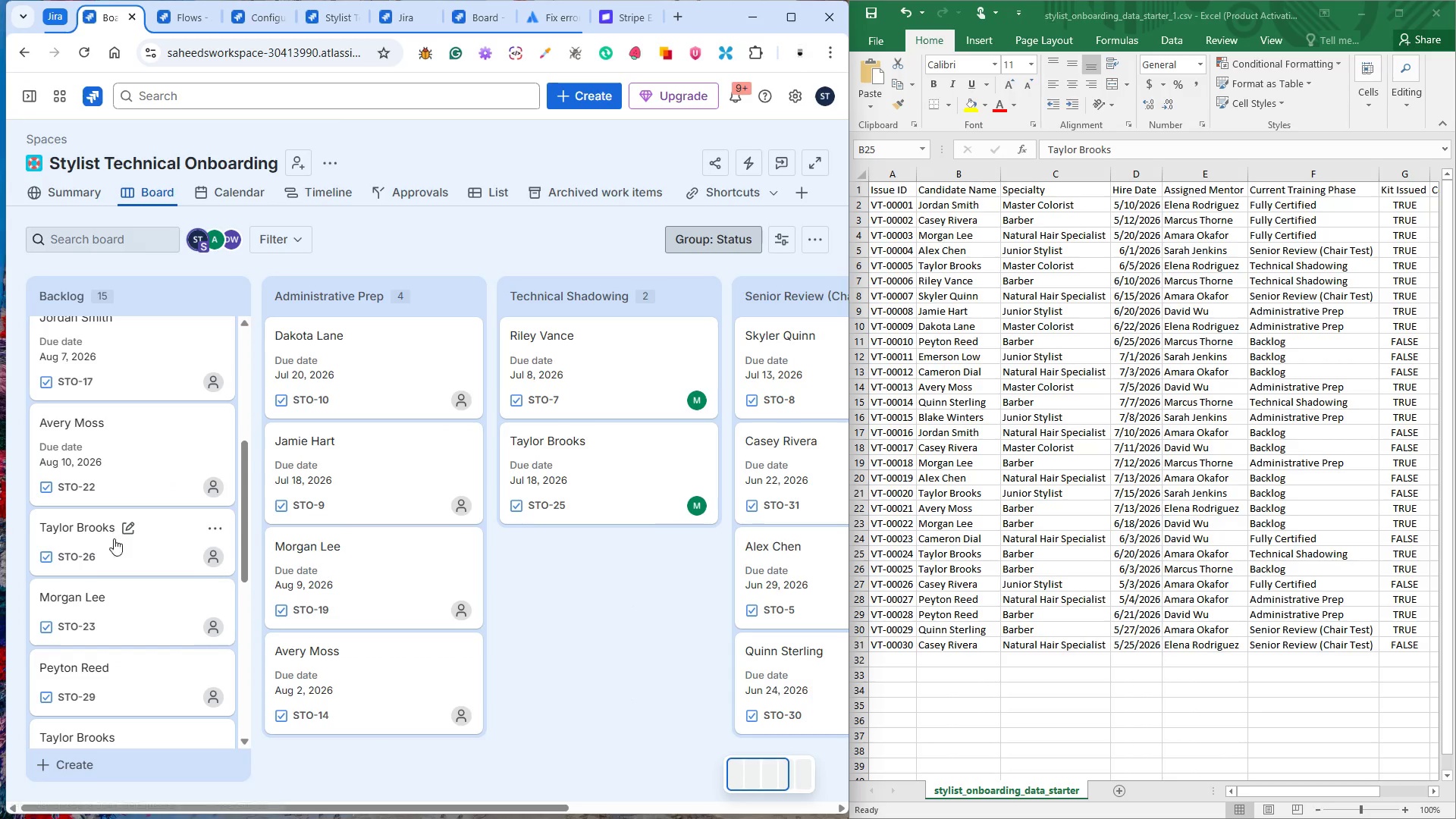 
scroll: coordinate [162, 476], scroll_direction: down, amount: 16.0
 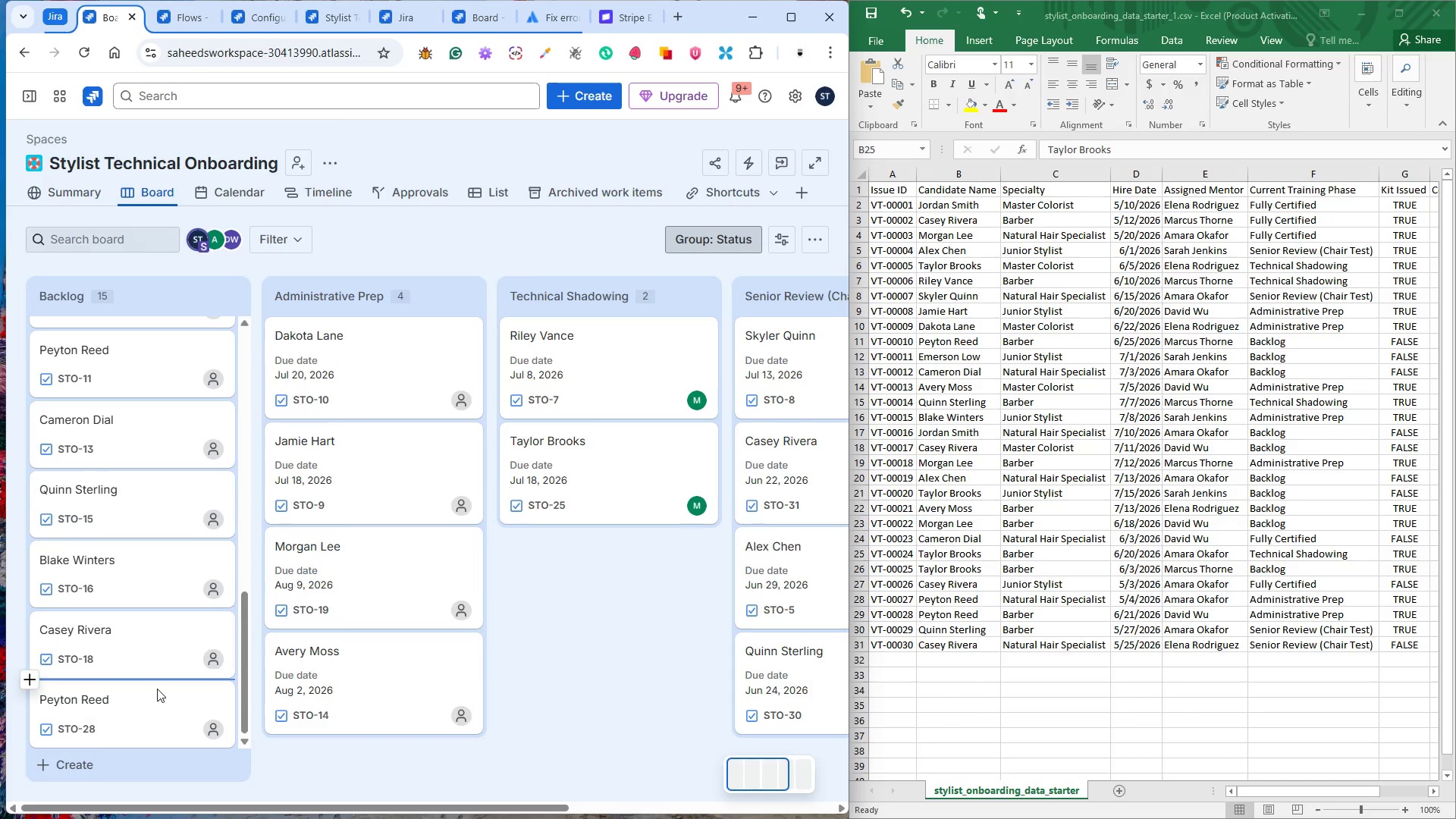 
left_click([157, 689])
 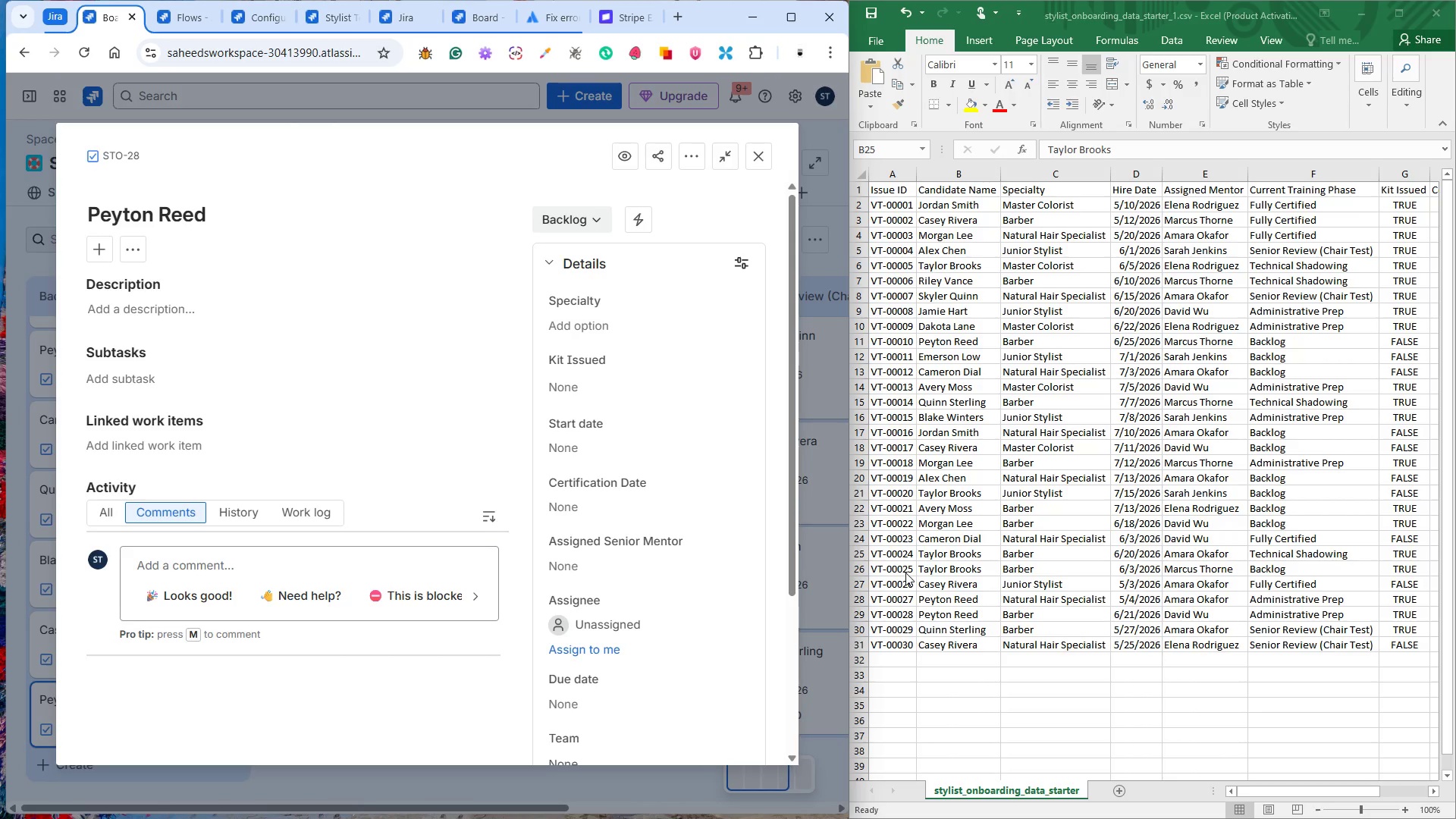 
wait(19.53)
 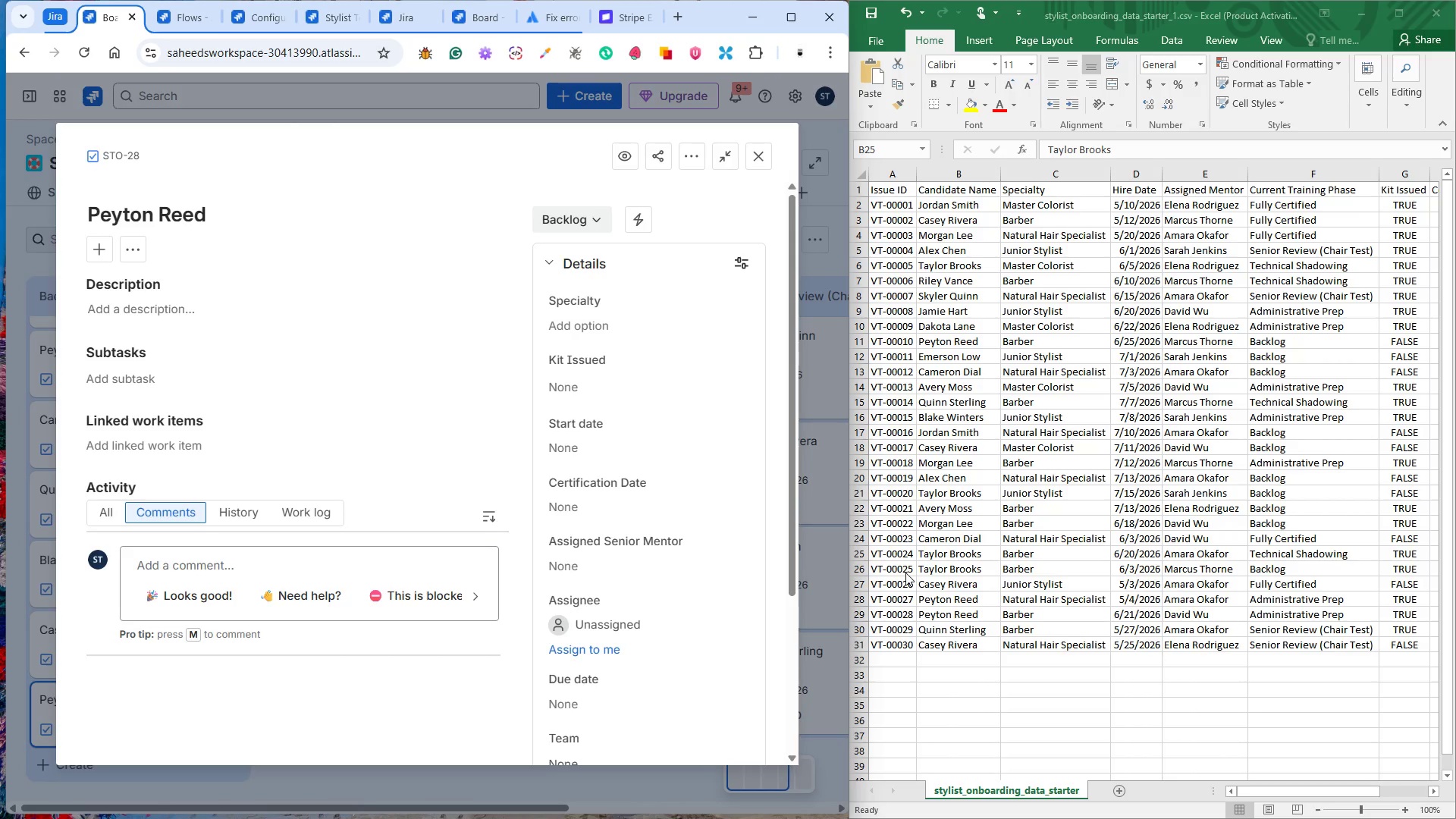 
left_click([1015, 594])
 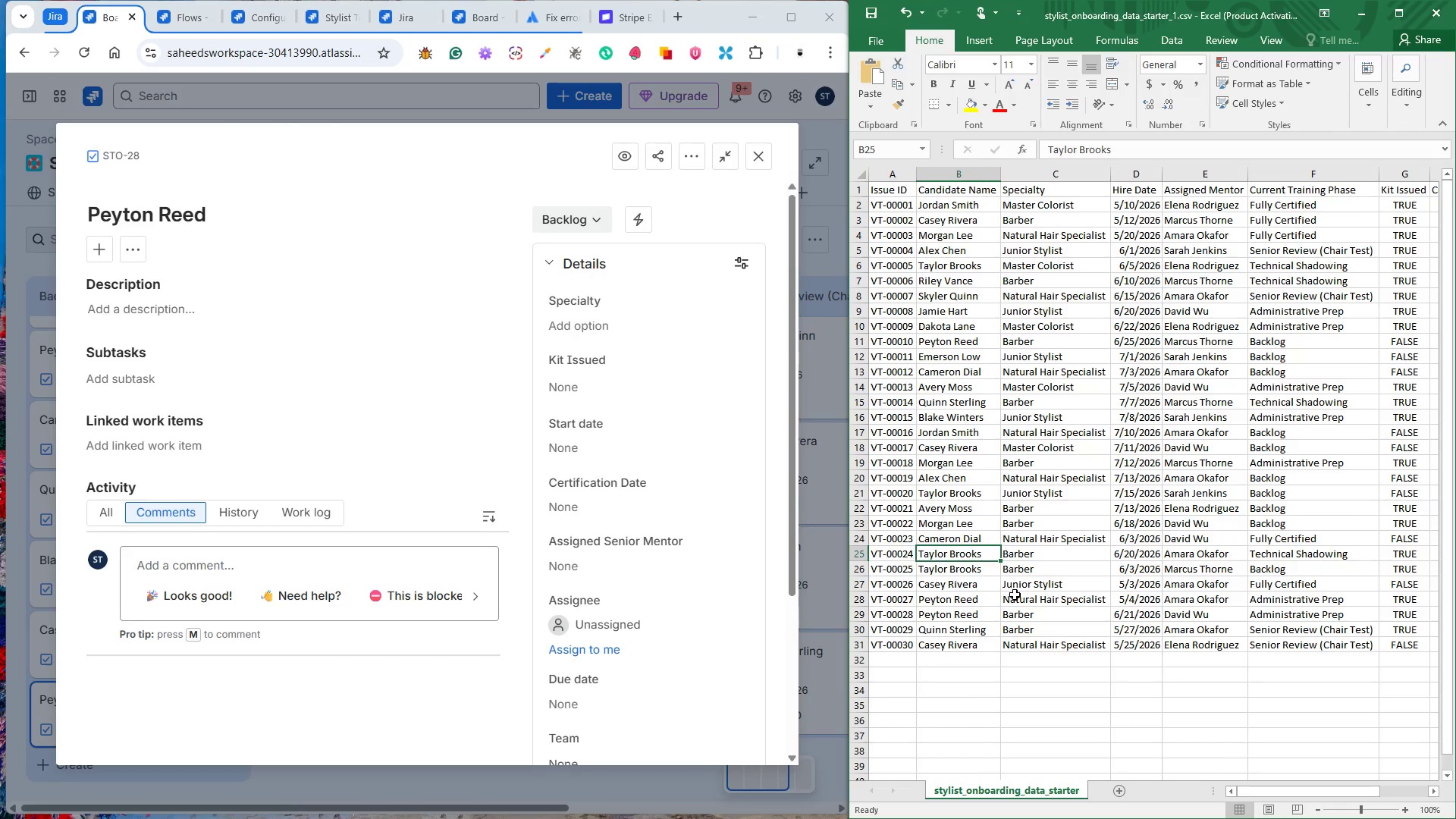 
left_click([1015, 595])
 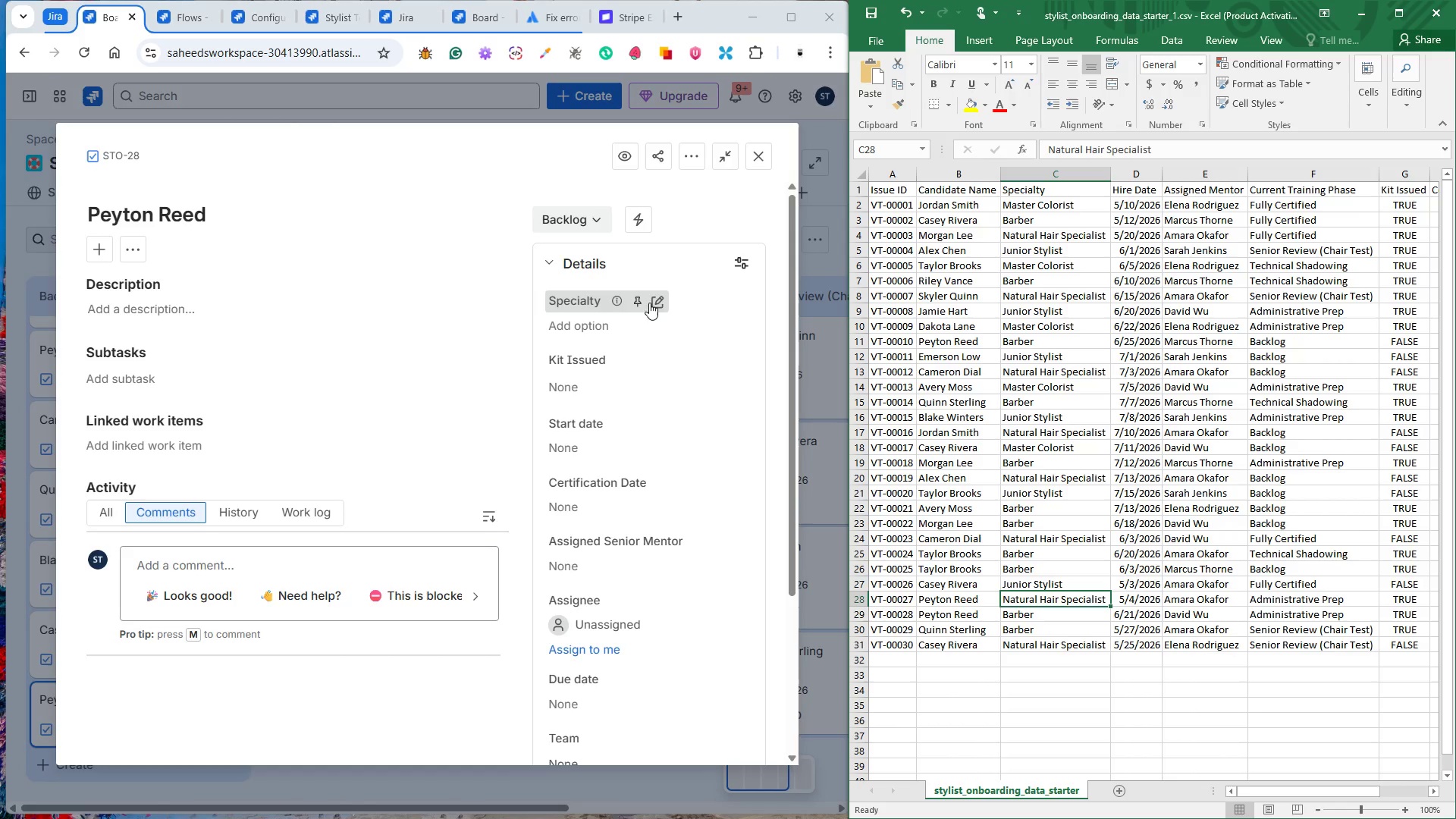 
left_click([628, 323])
 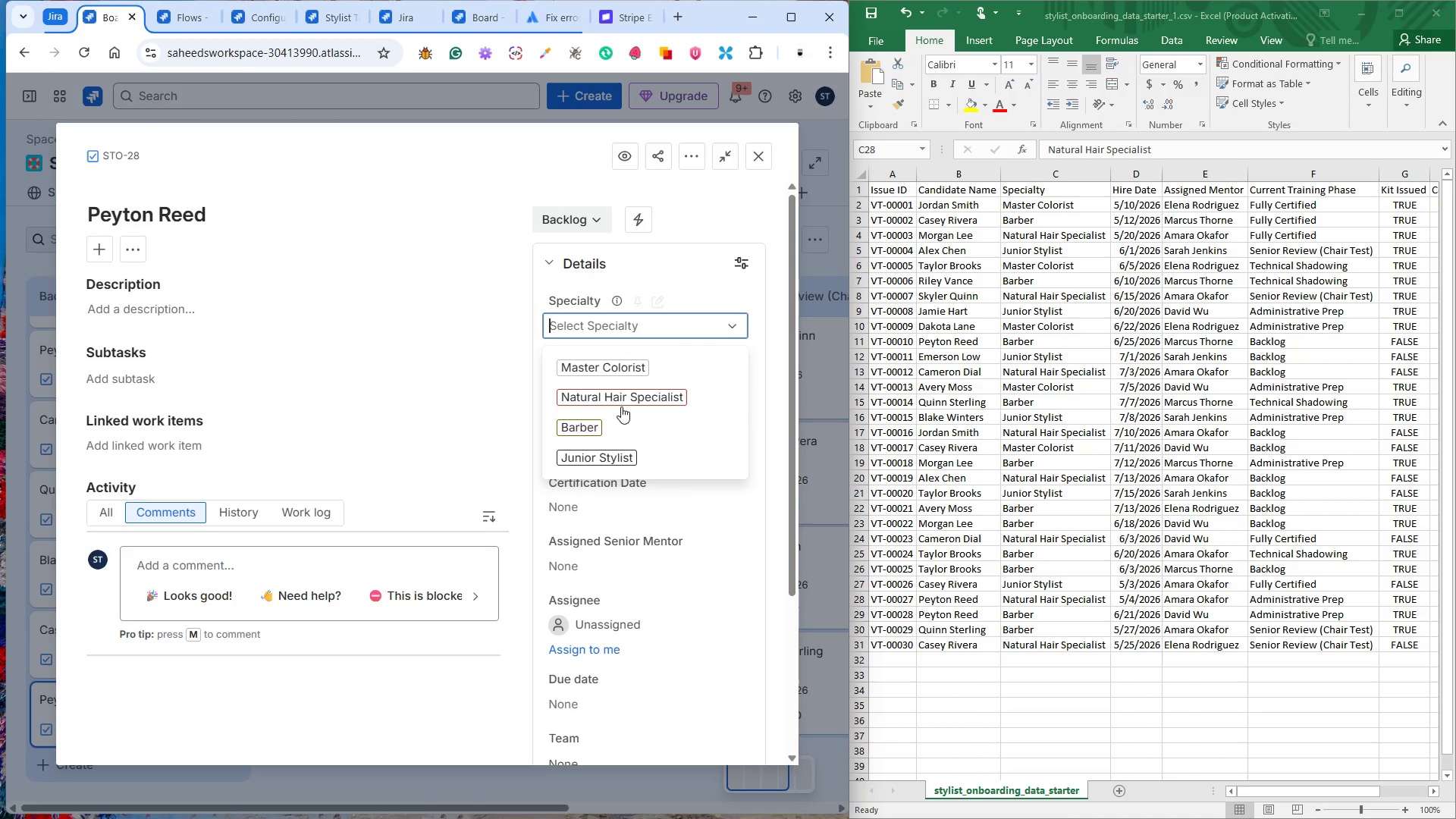 
left_click([621, 395])
 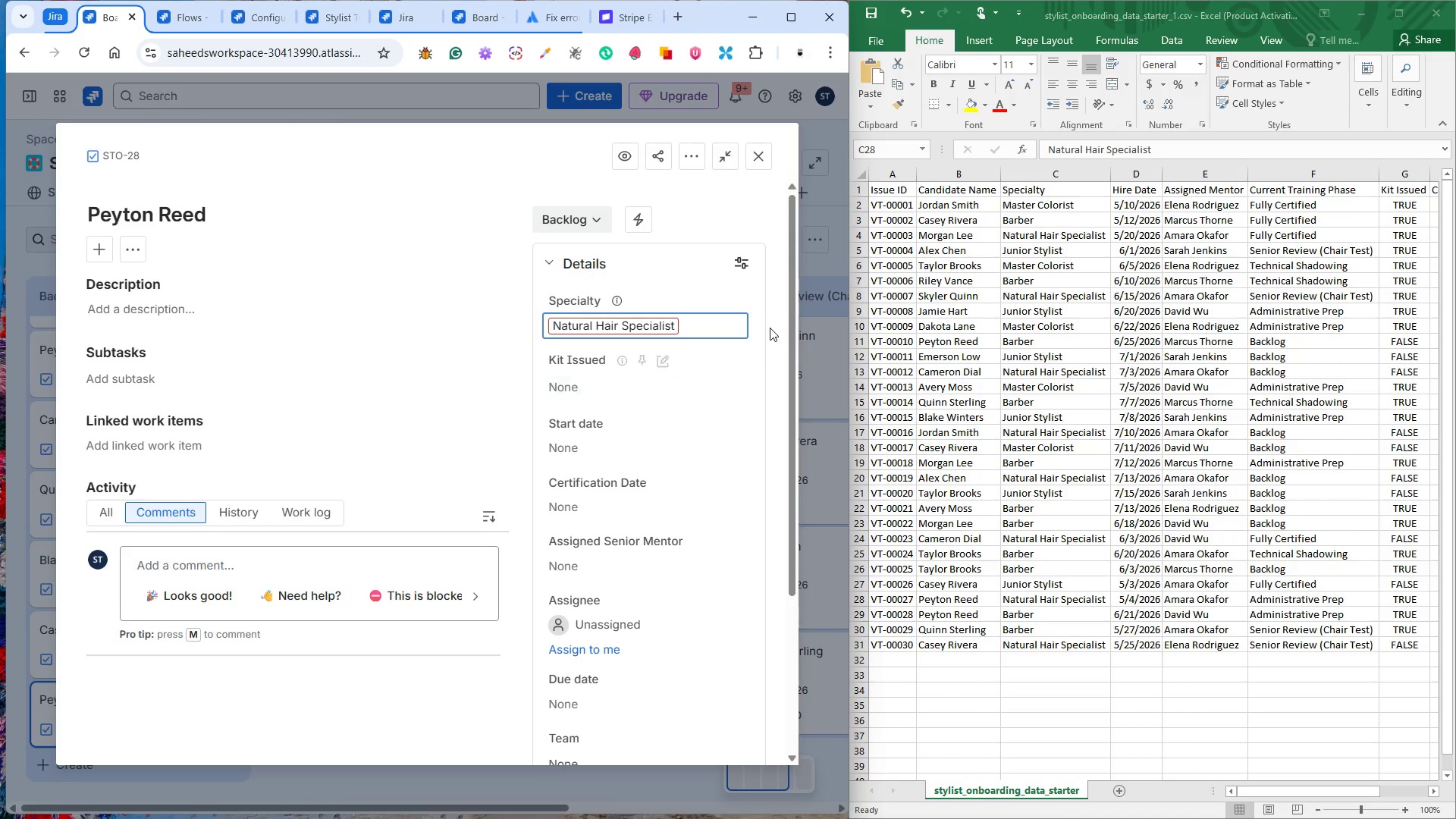 
left_click([770, 326])
 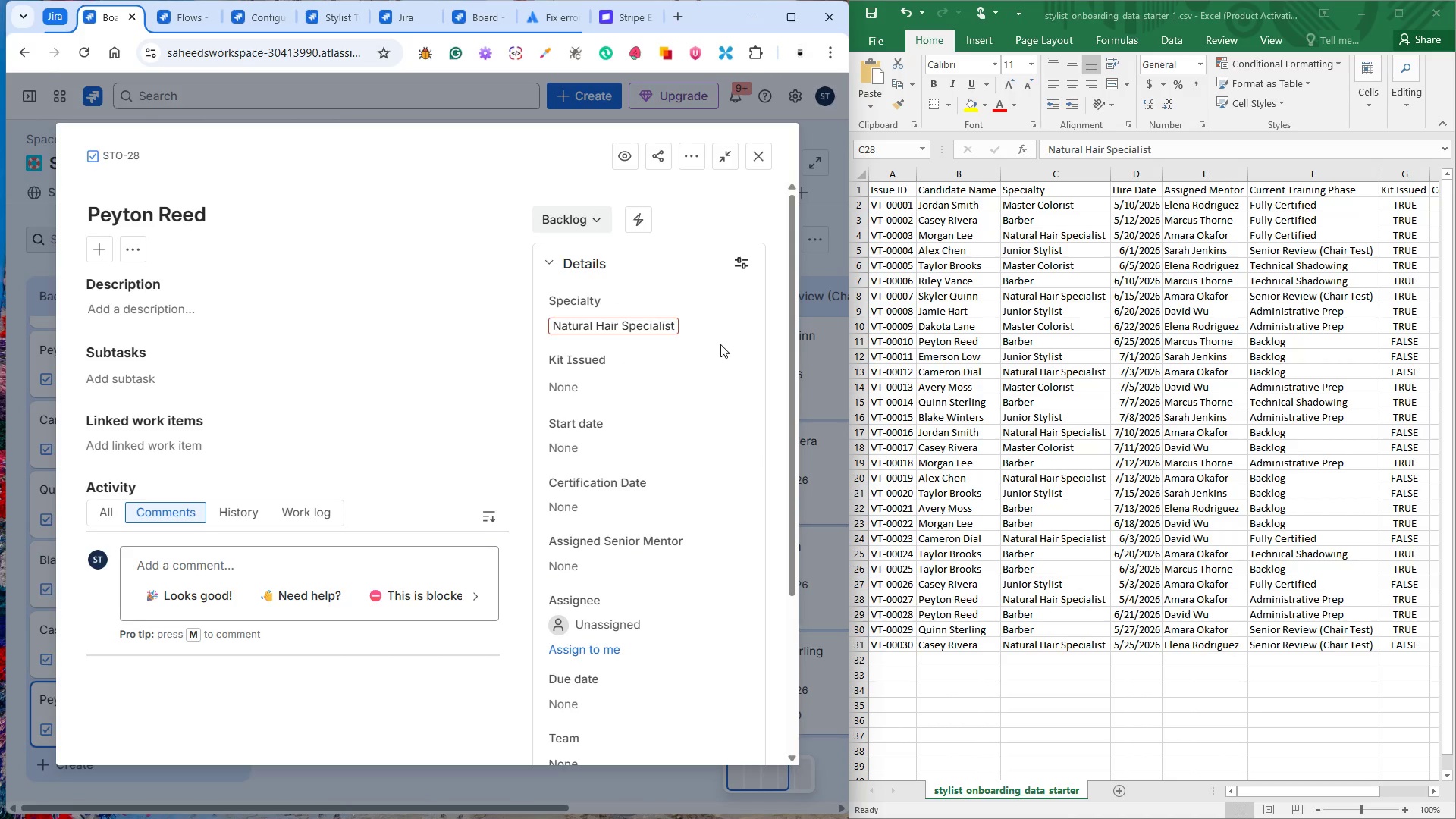 
wait(5.3)
 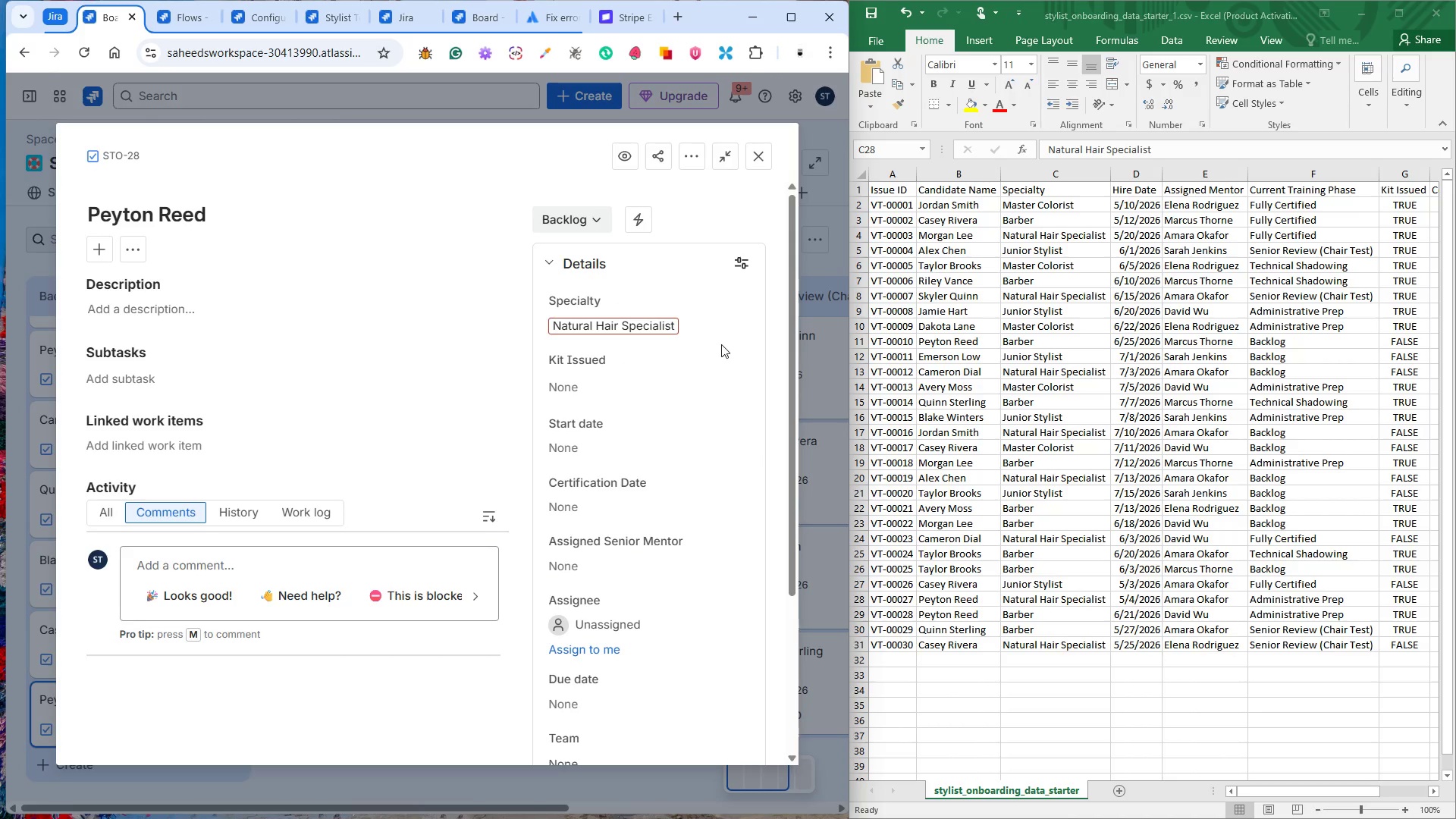 
left_click([549, 212])
 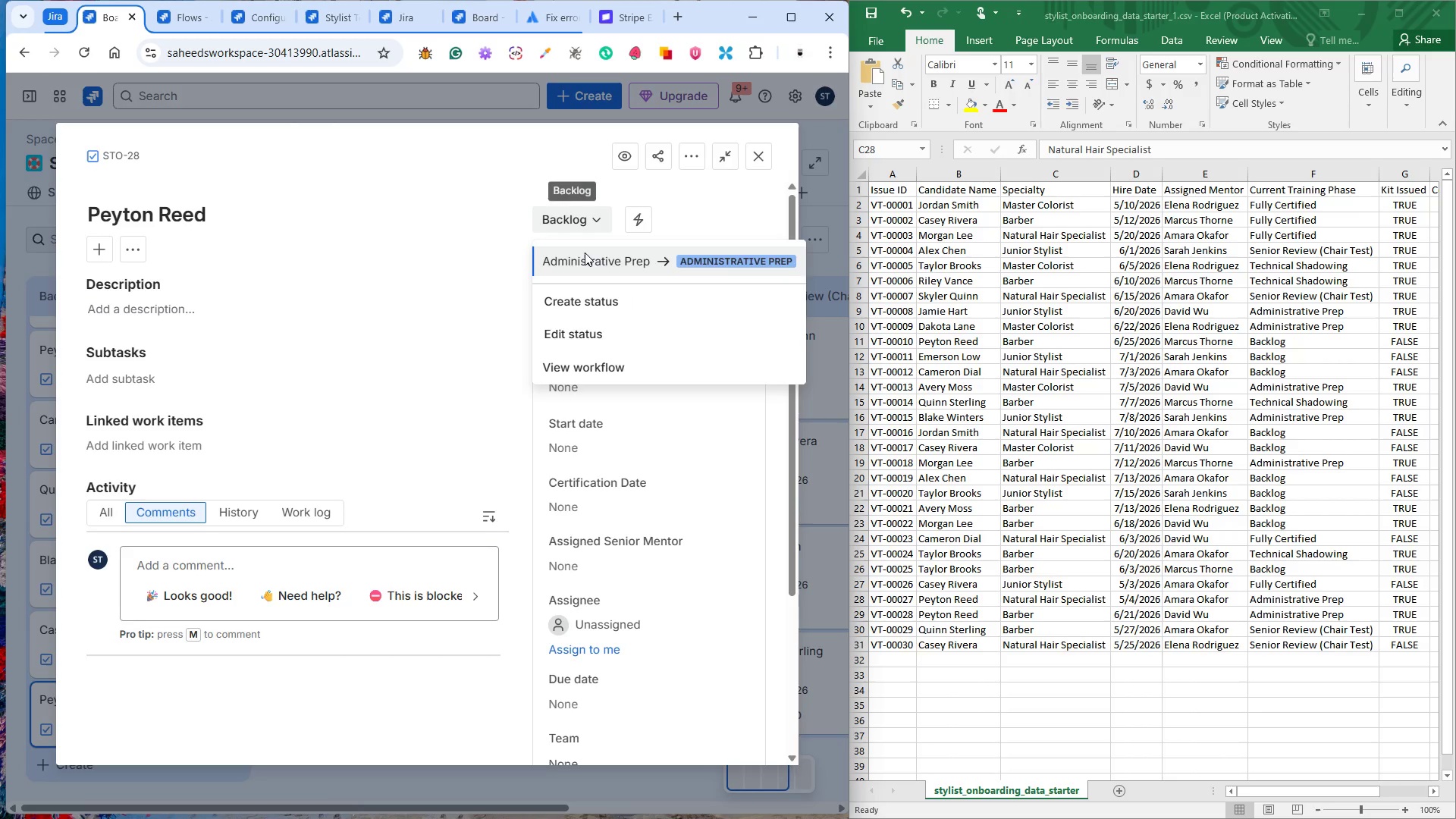 
left_click([585, 253])
 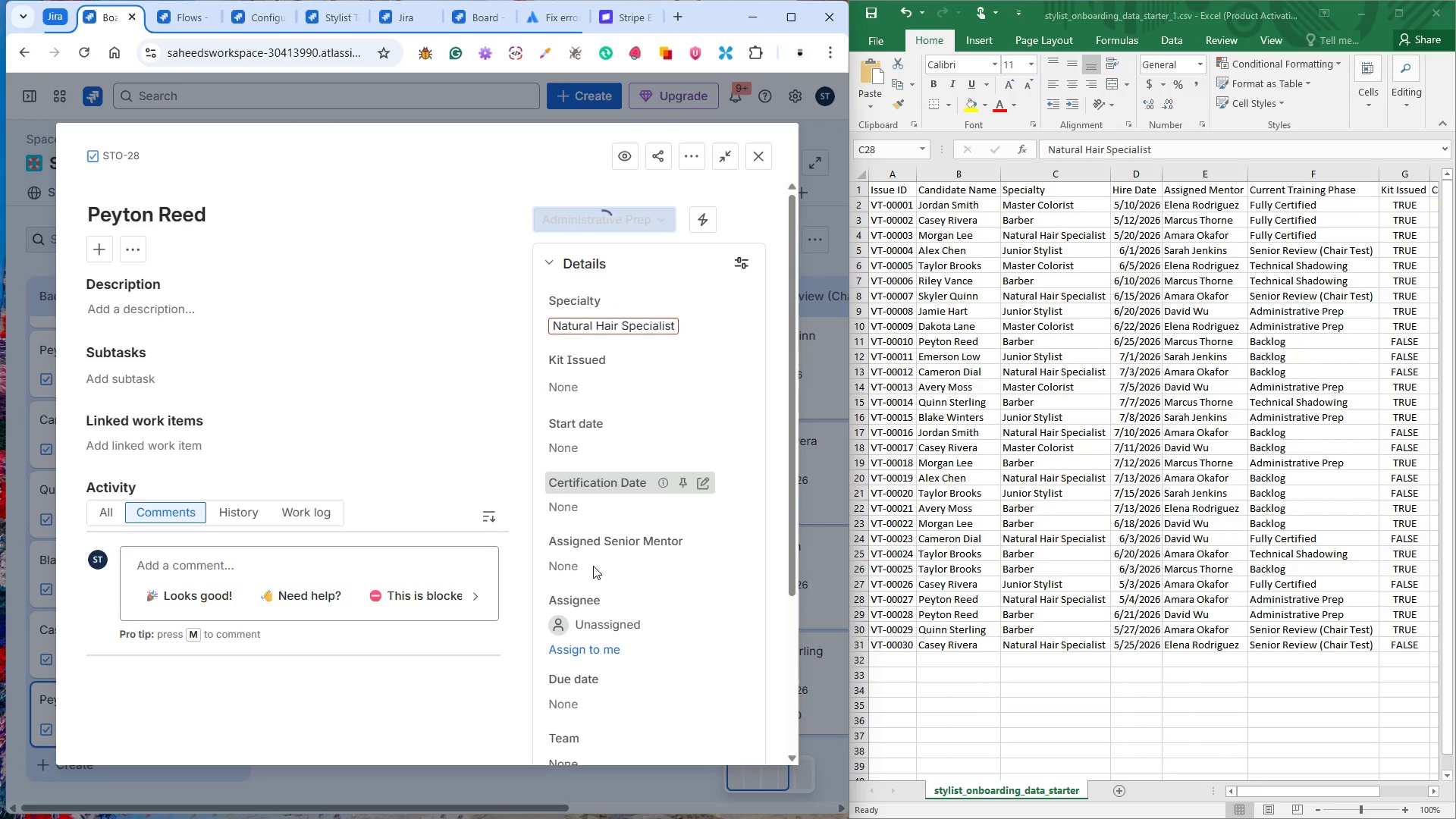 
left_click([590, 573])
 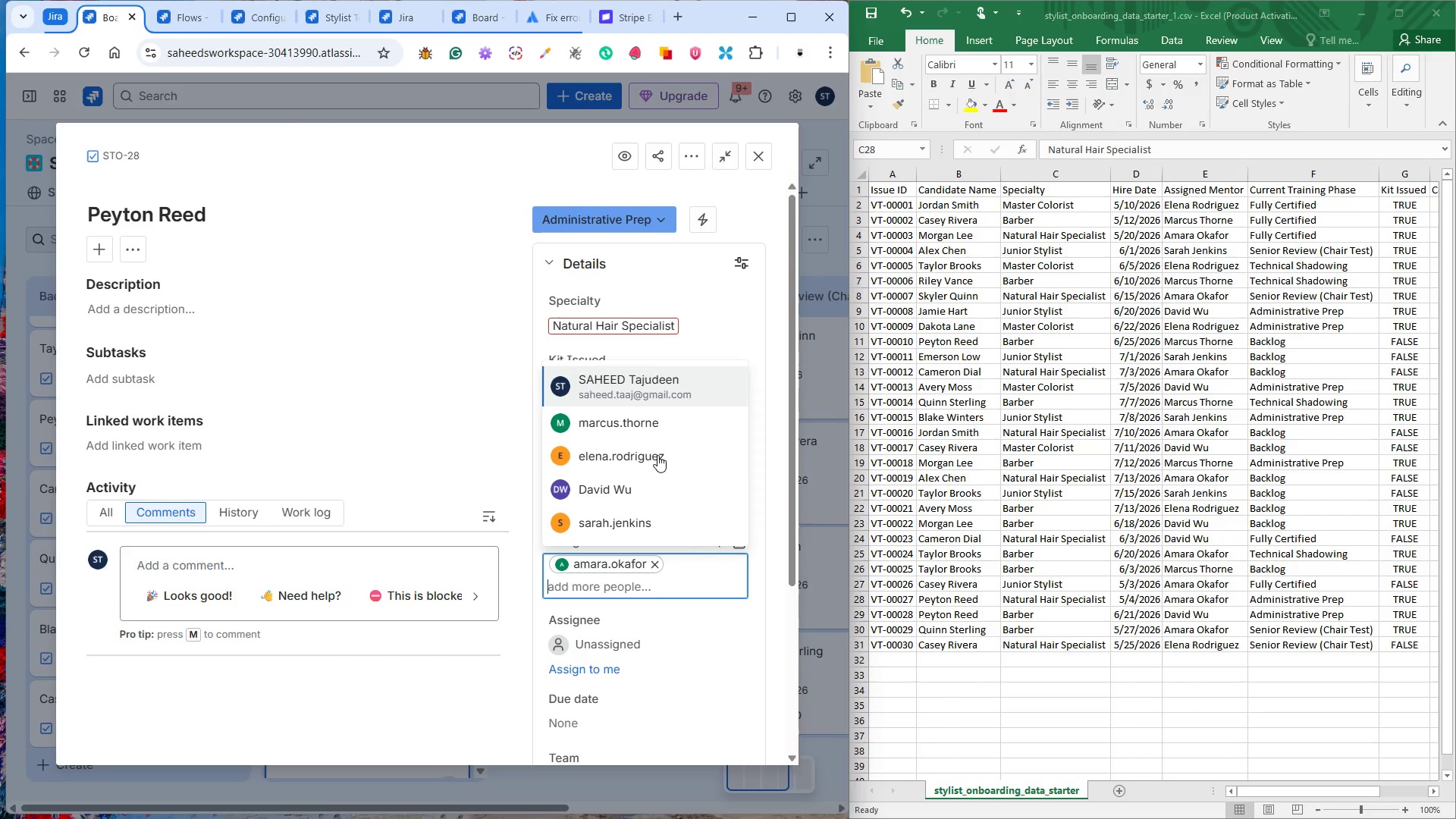 
left_click_drag(start_coordinate=[728, 494], to_coordinate=[686, 411])
 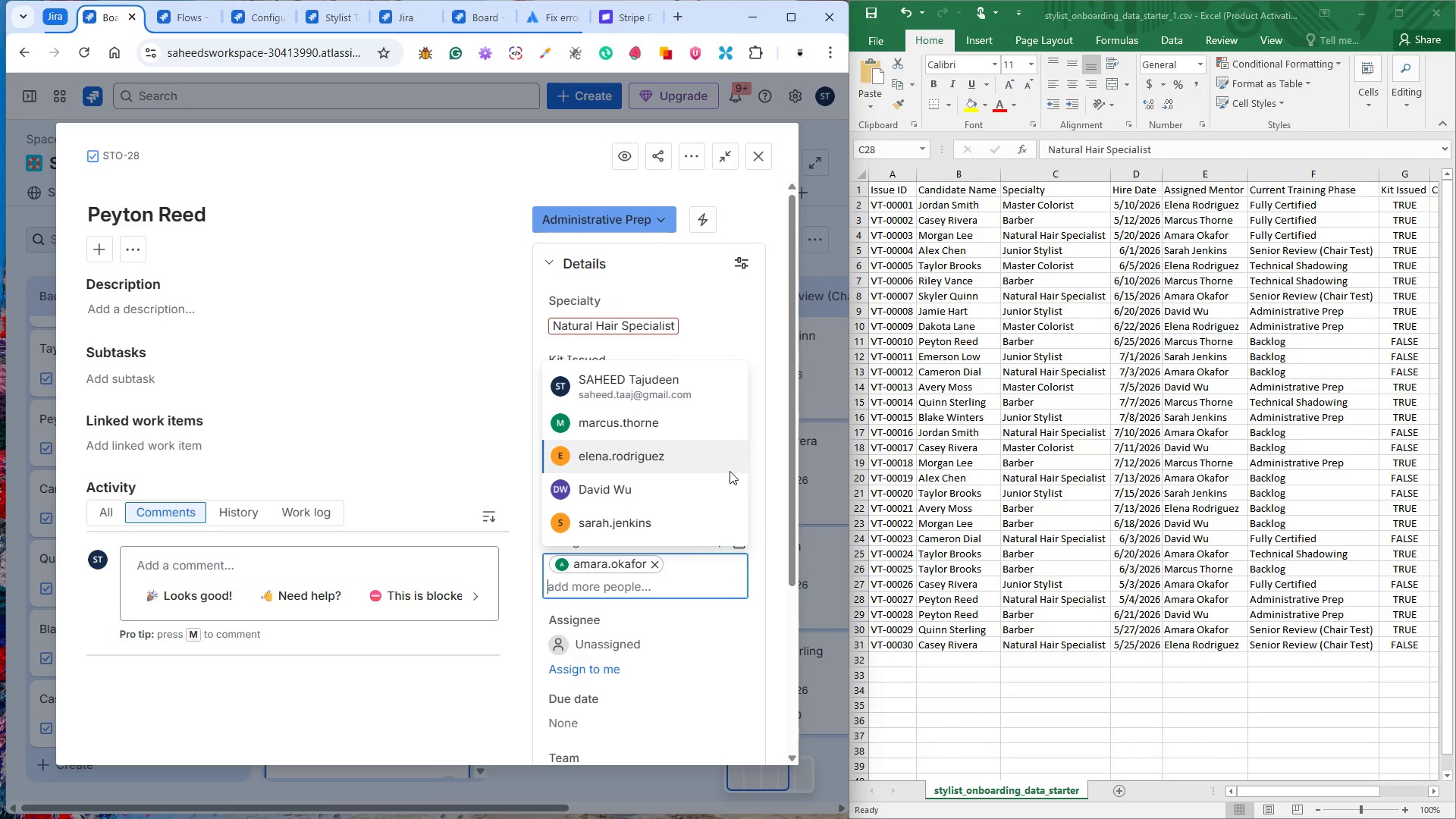 
left_click([790, 480])
 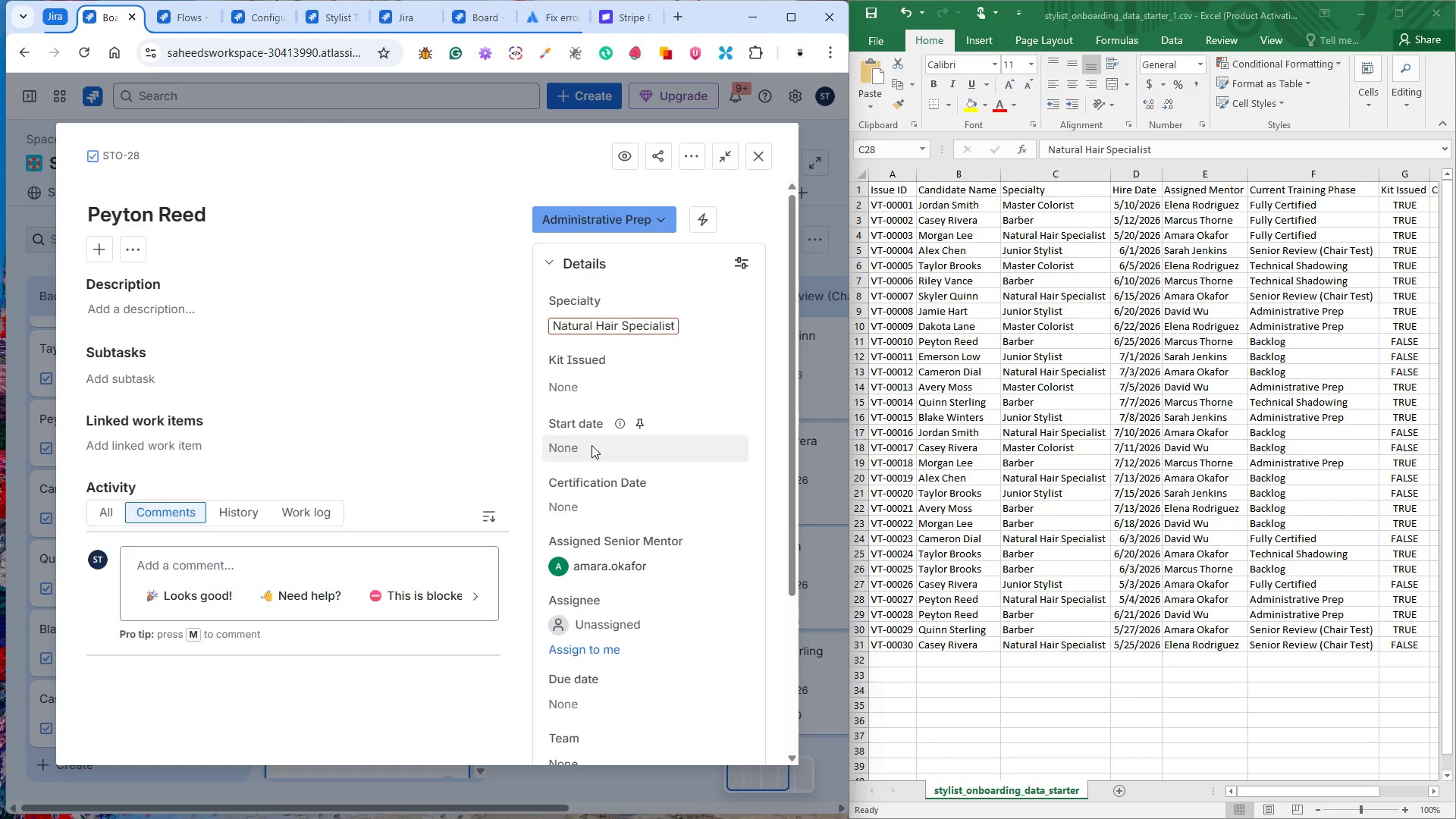 
wait(9.73)
 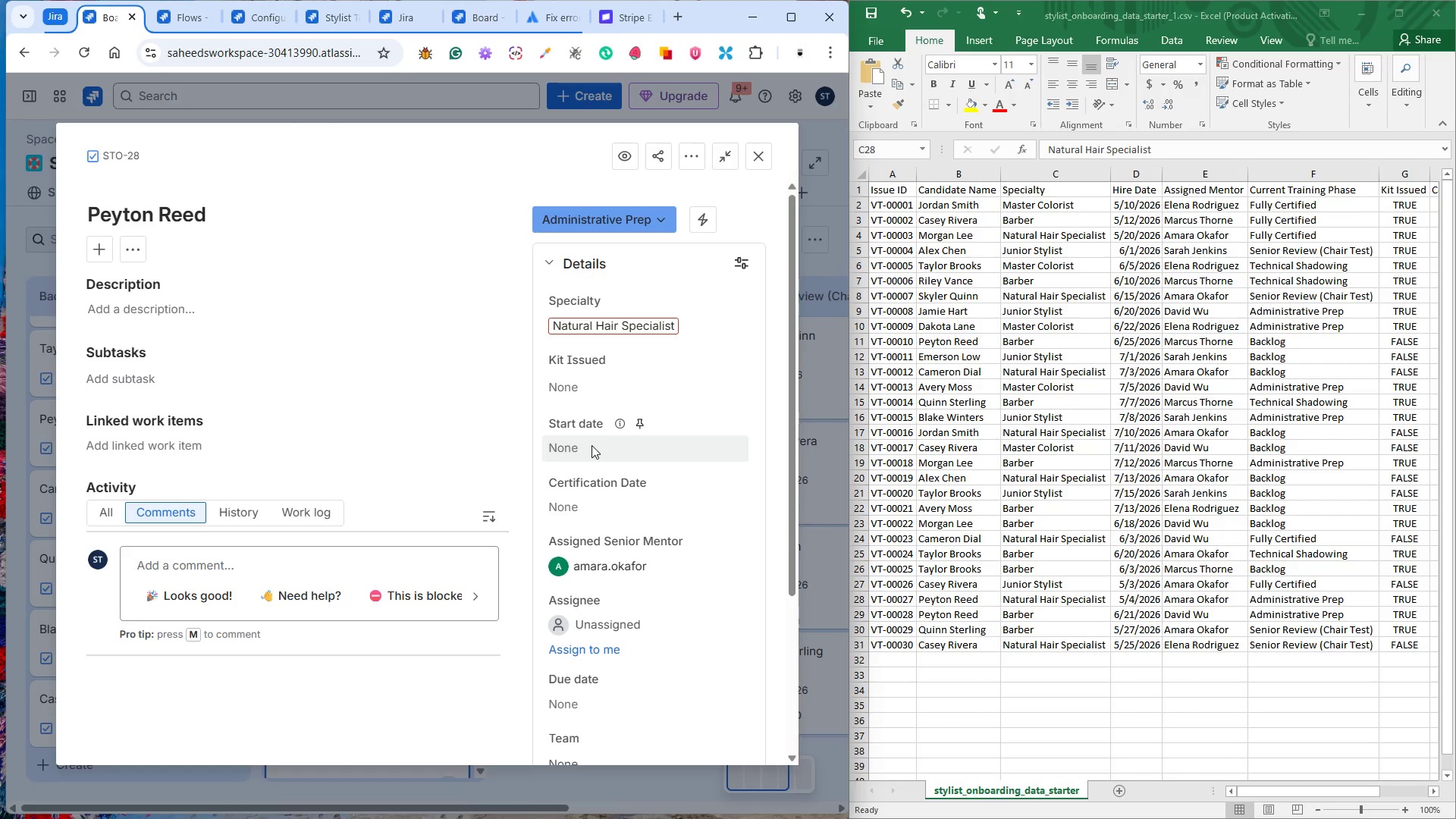 
double_click([592, 445])
 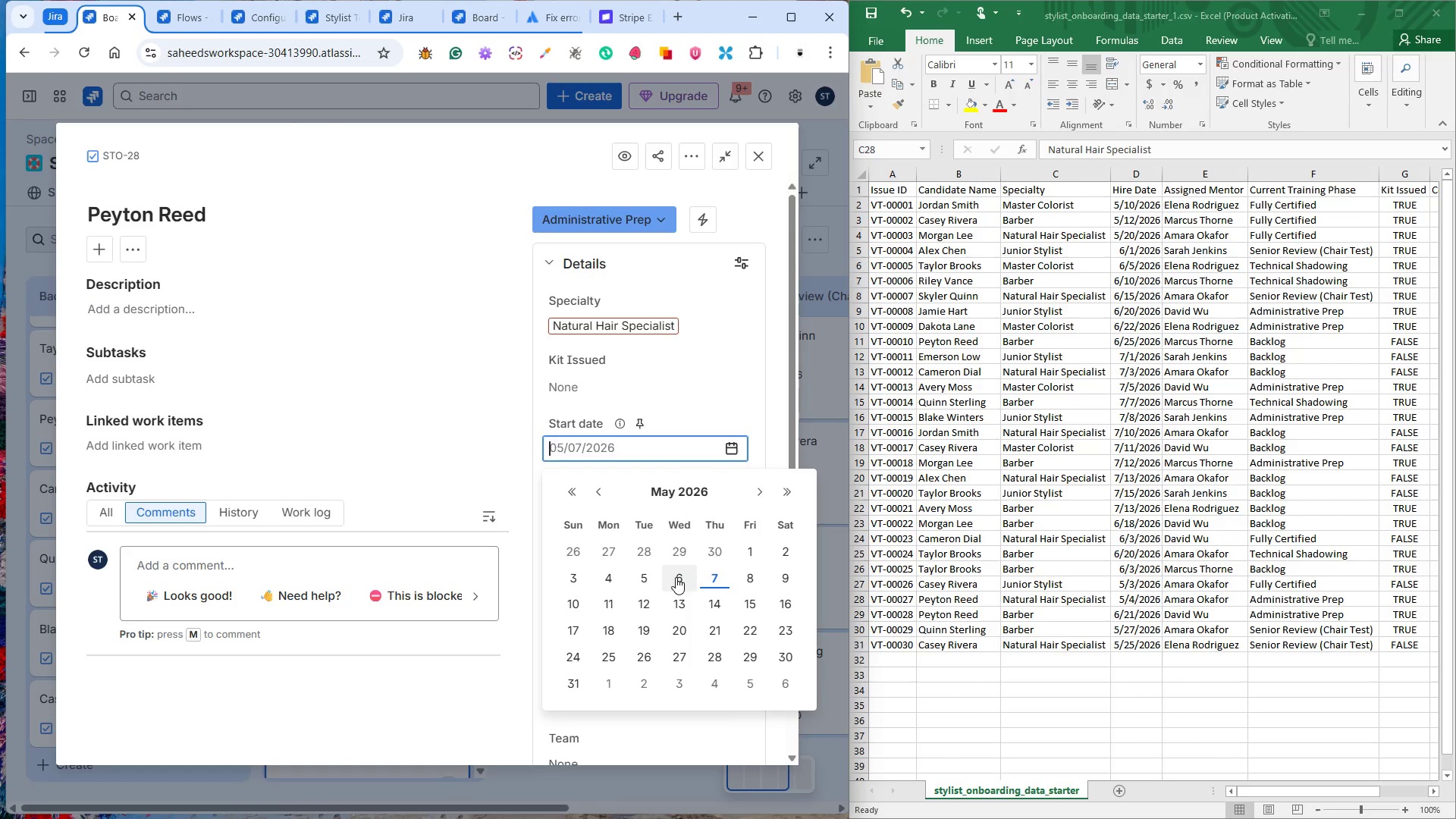 
left_click([623, 573])
 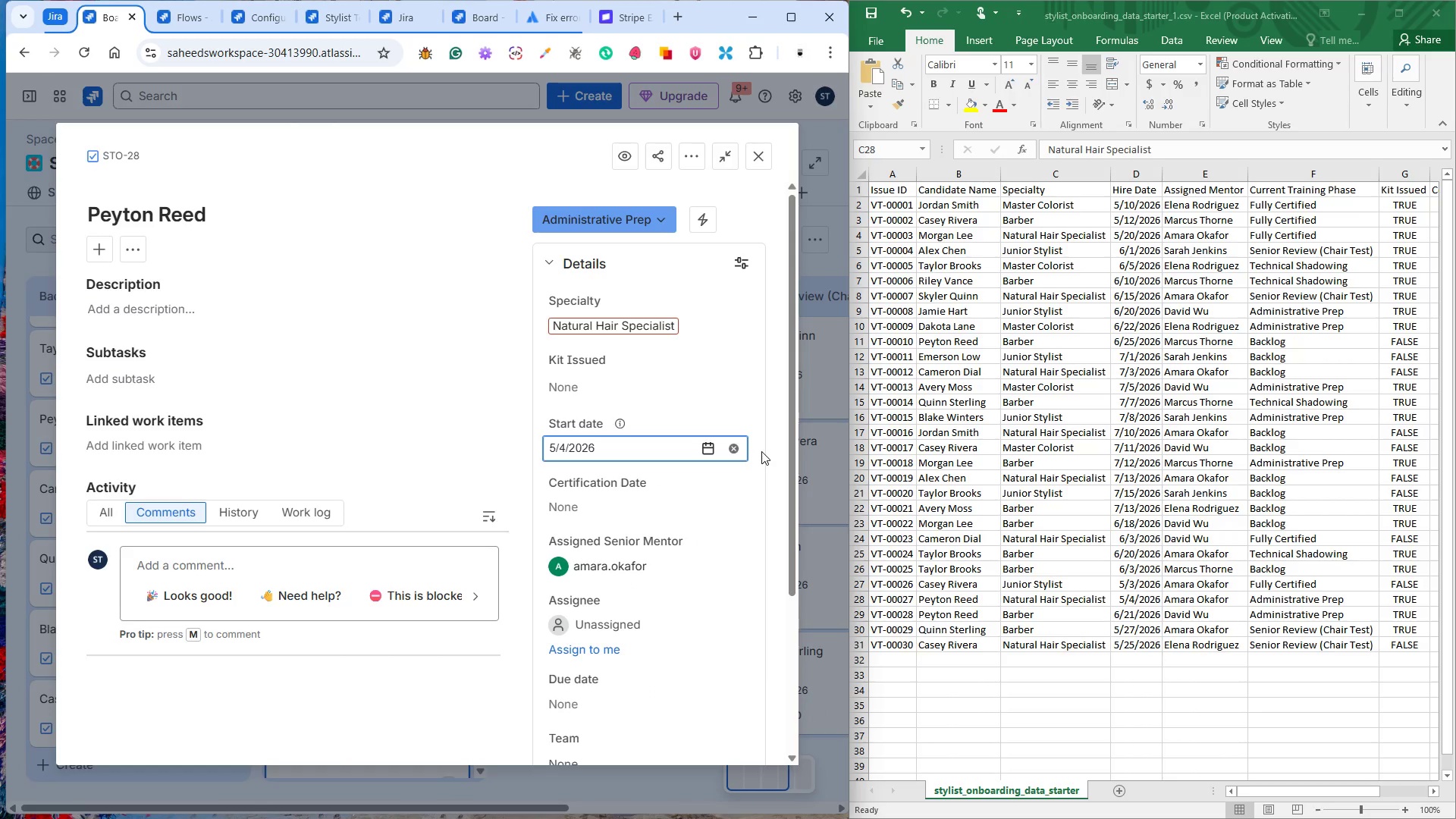 
left_click([762, 450])
 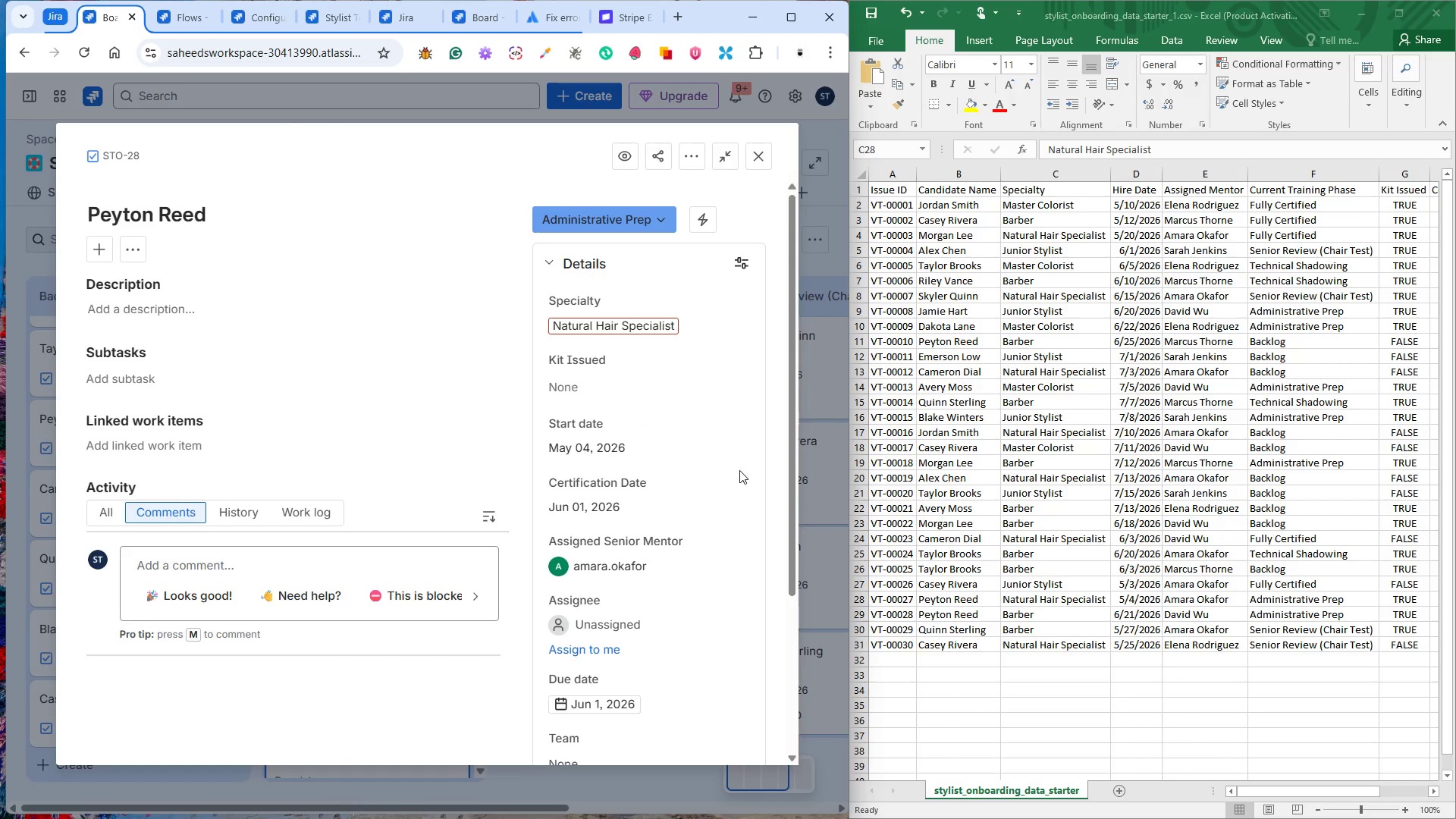 
wait(22.94)
 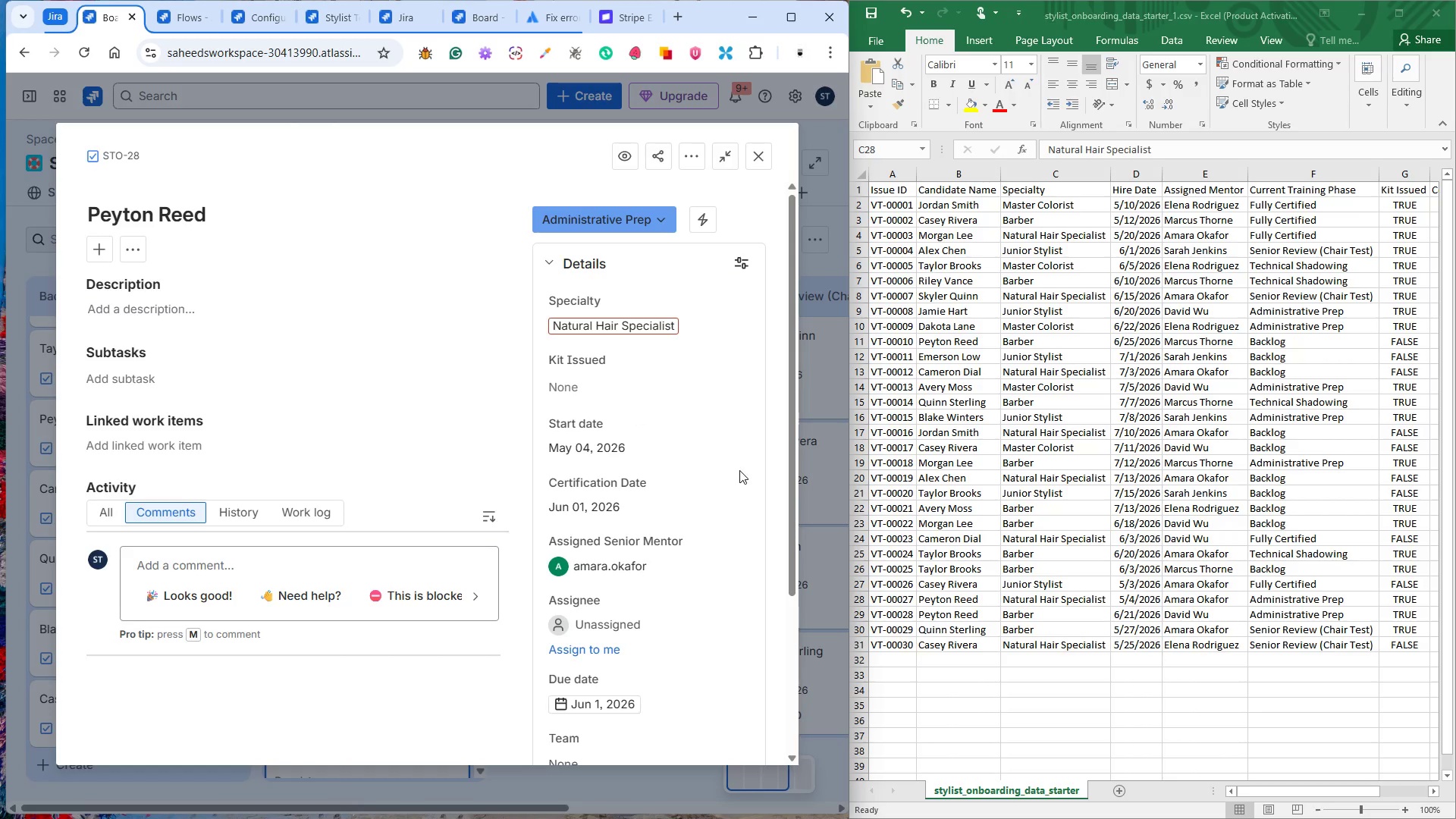 
left_click([649, 387])
 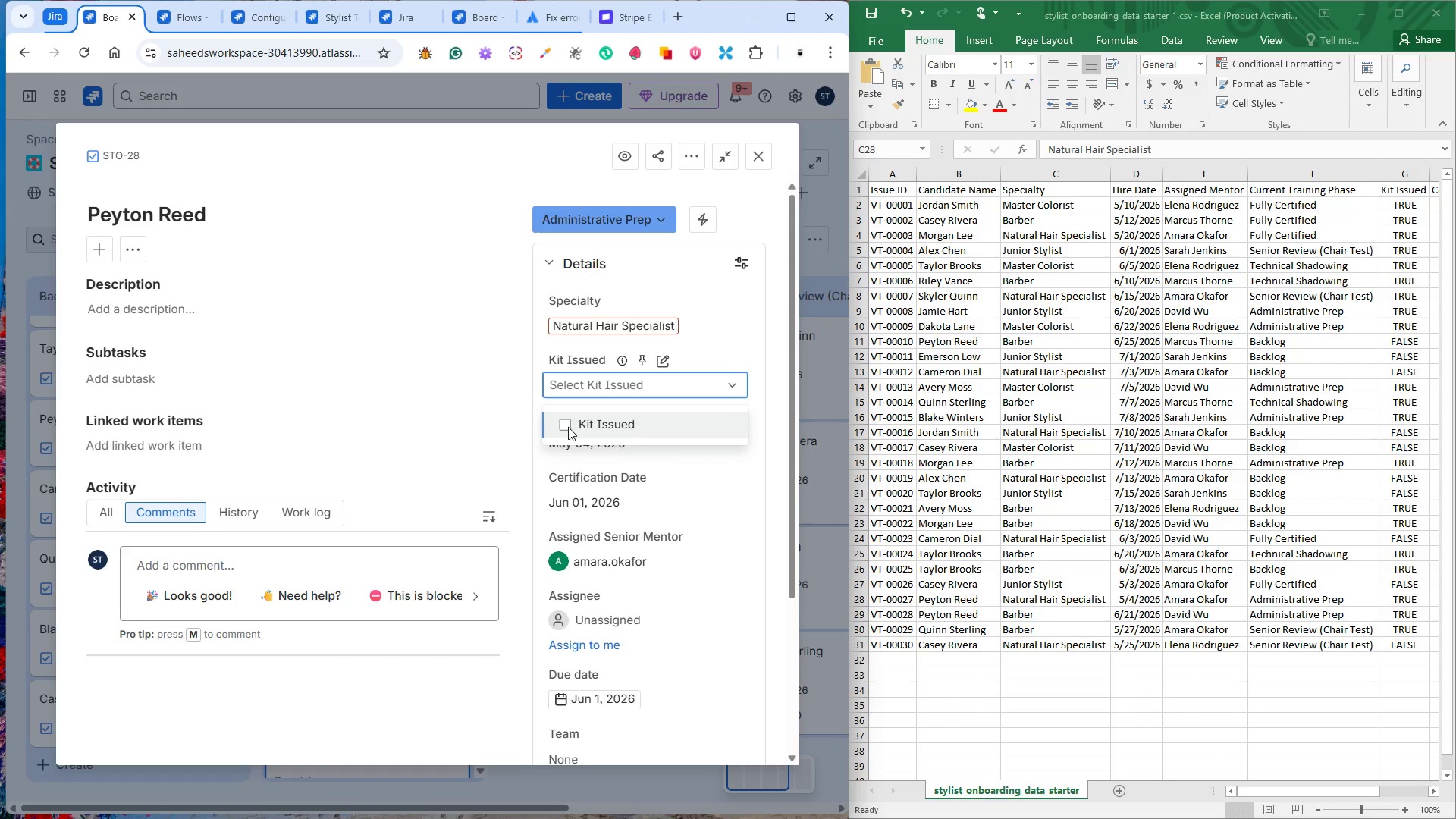 
left_click([566, 425])
 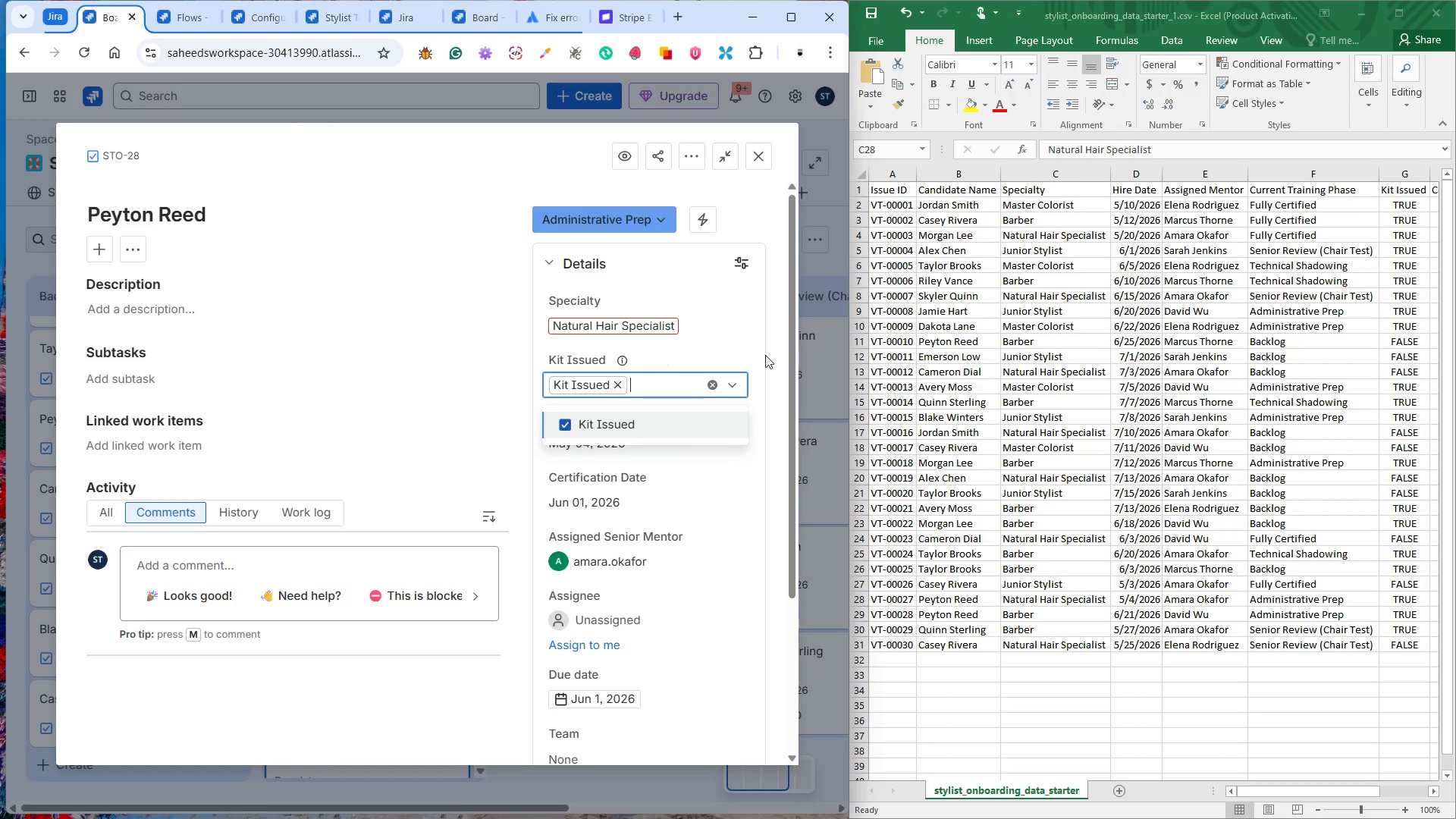 
left_click([765, 355])
 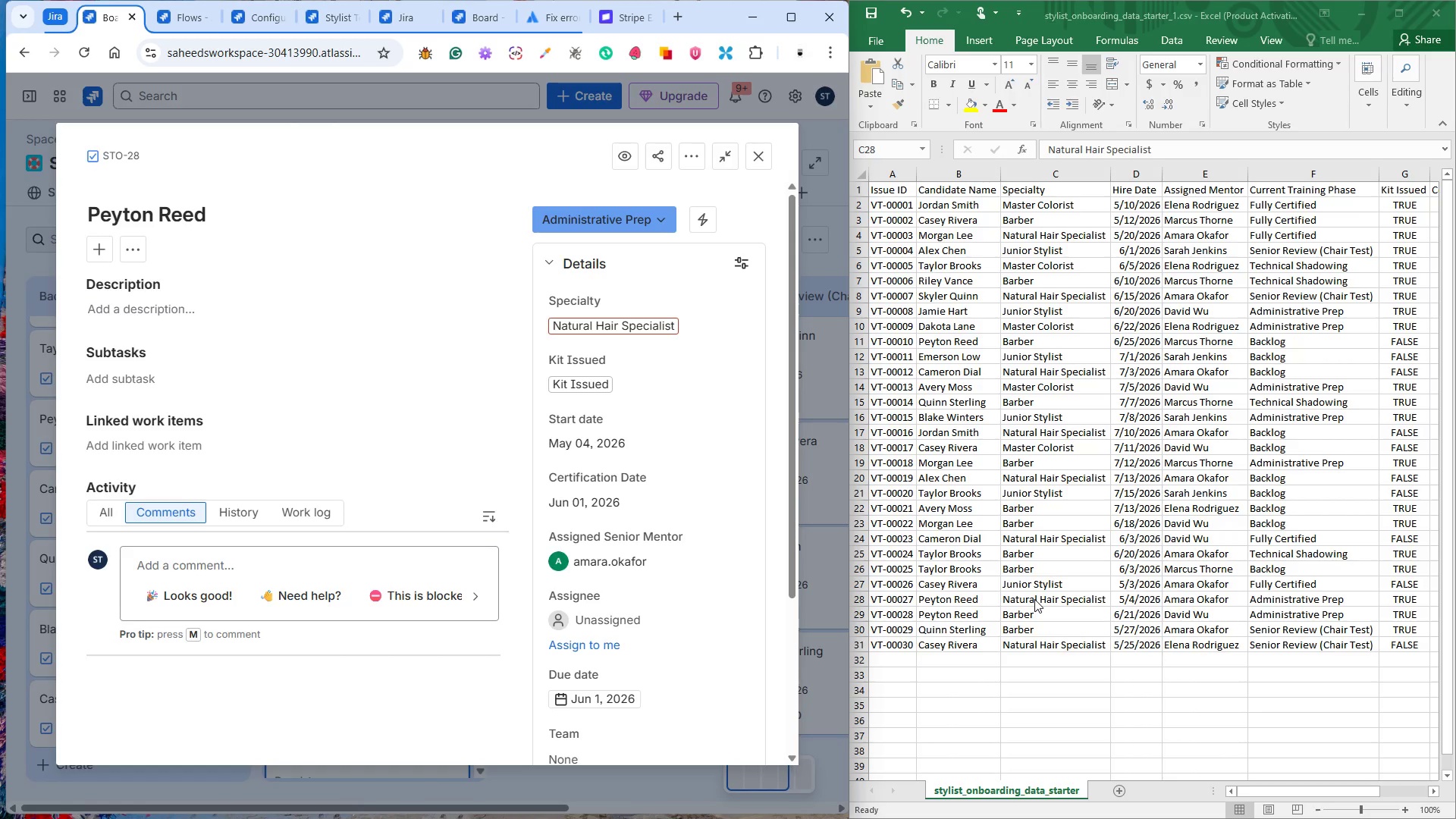 
wait(41.31)
 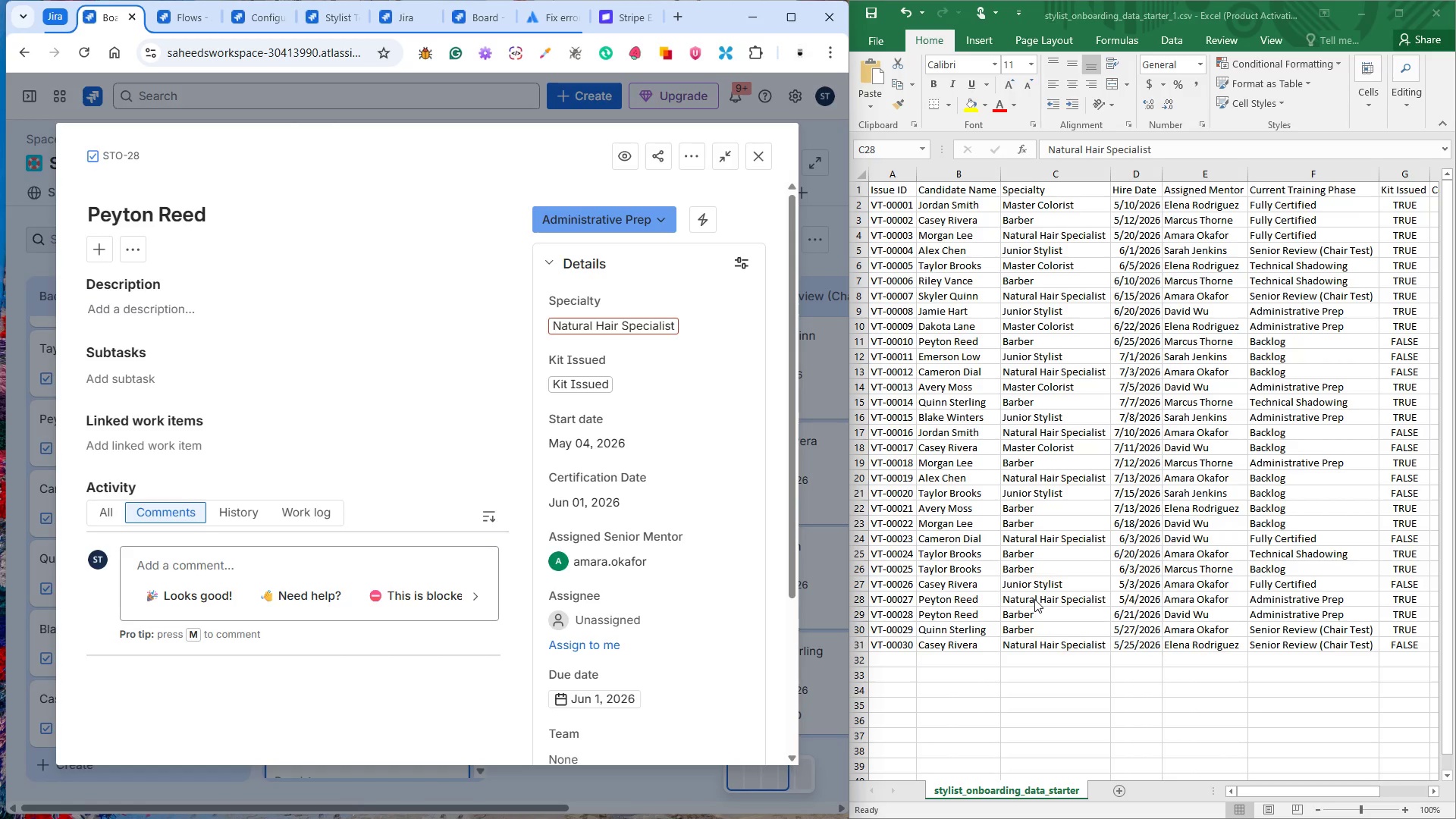 
scroll: coordinate [730, 604], scroll_direction: down, amount: 3.0
 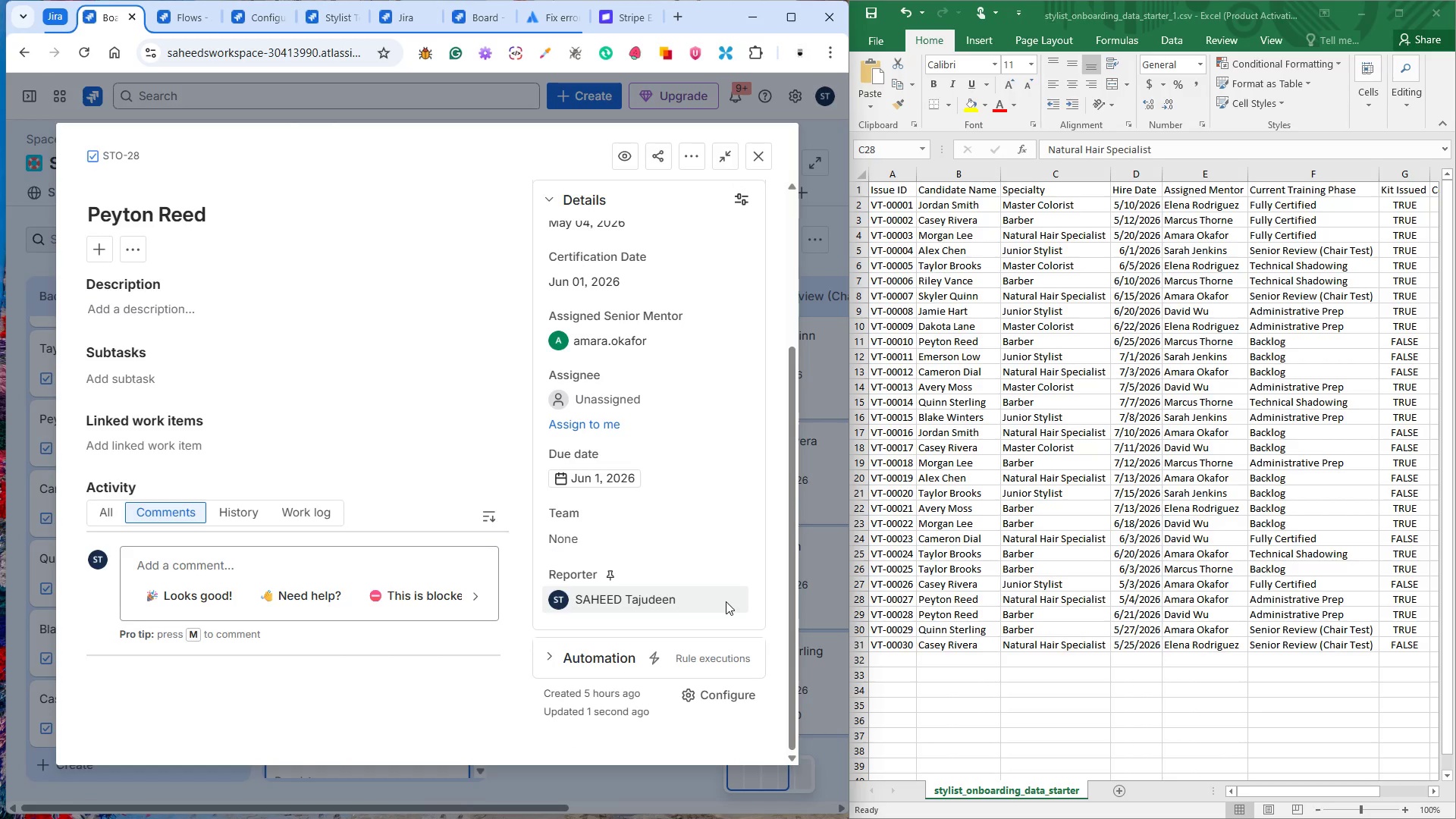 
wait(12.93)
 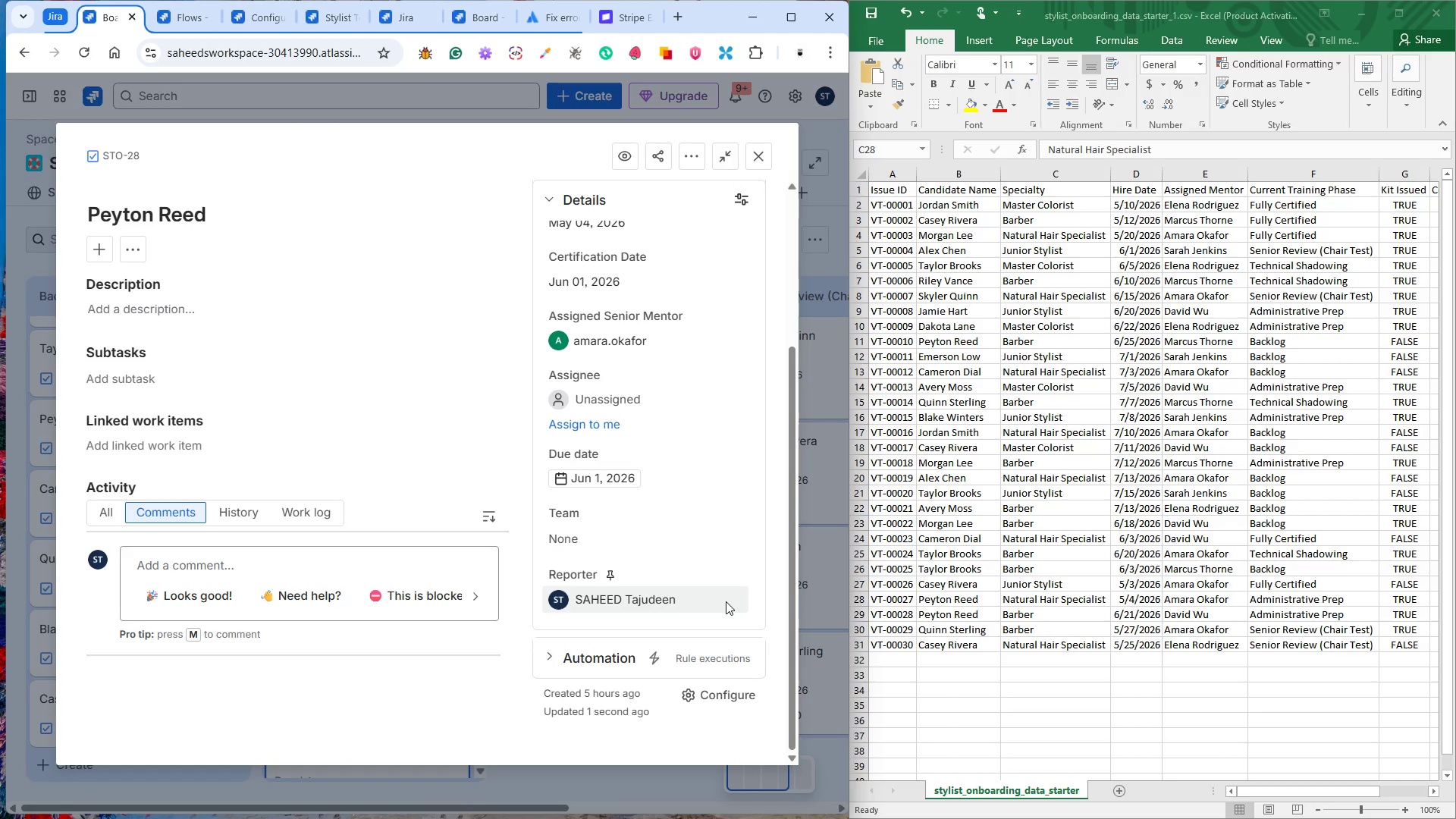 
scroll: coordinate [635, 525], scroll_direction: up, amount: 3.0
 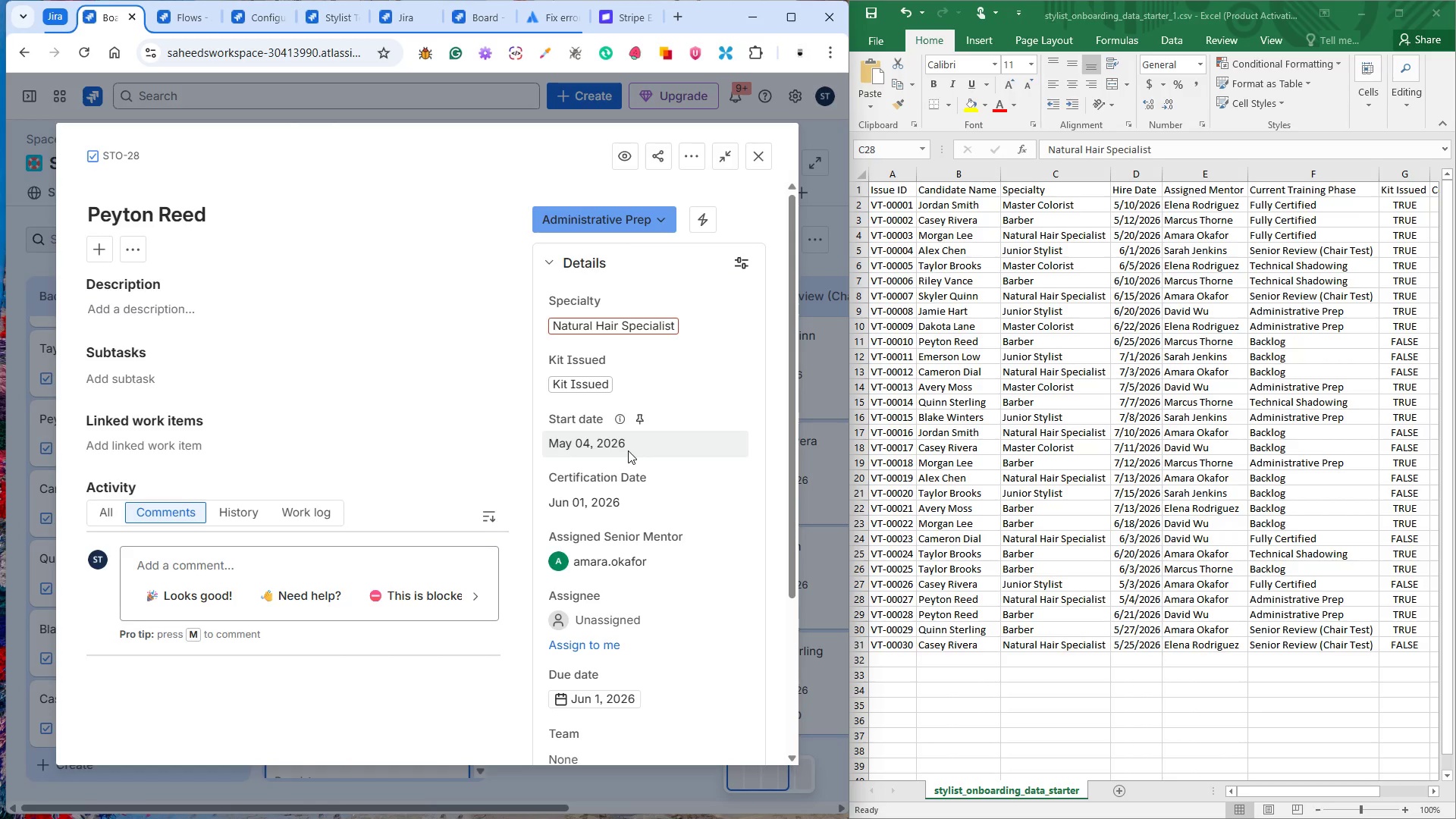 
wait(11.32)
 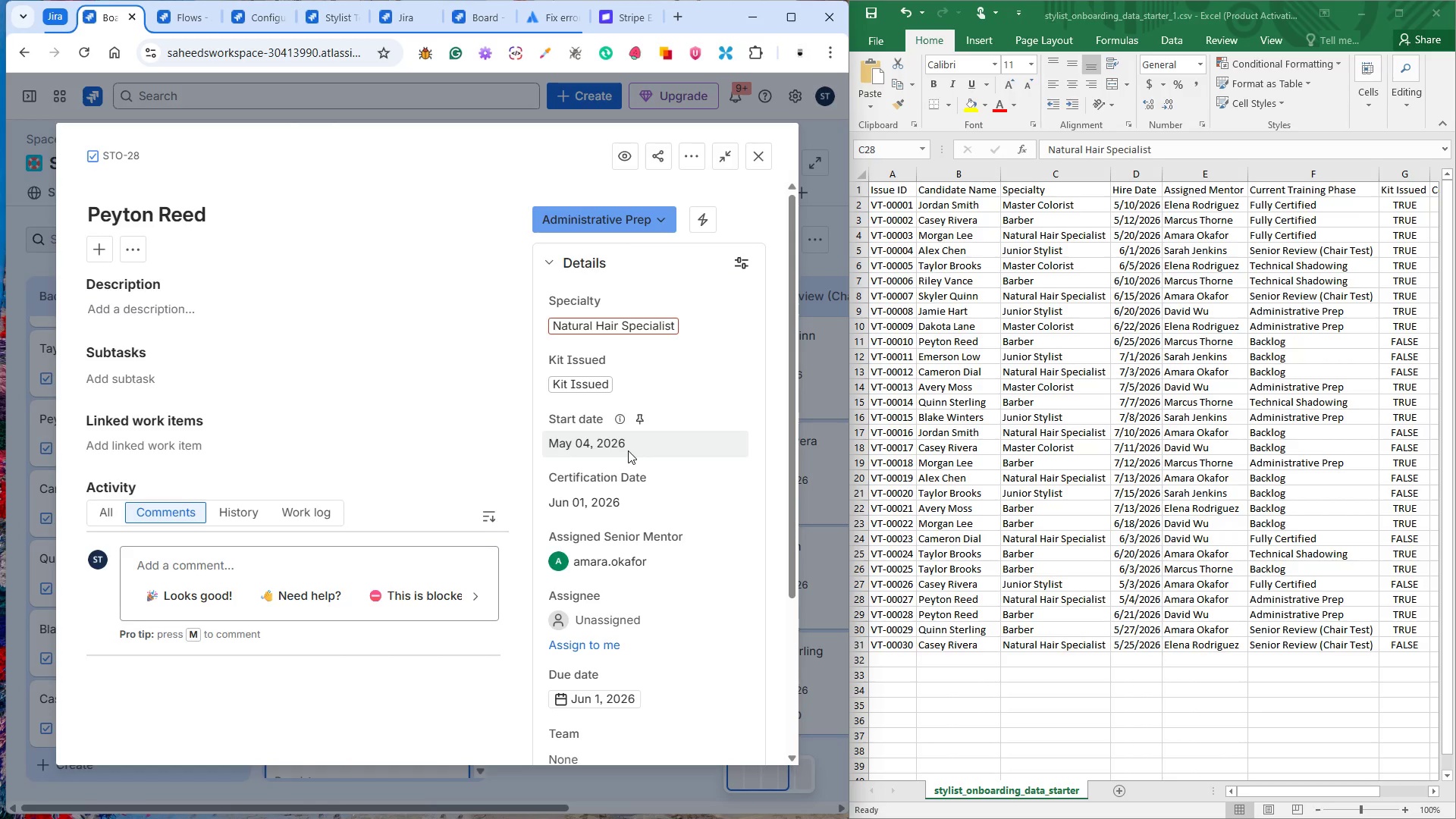 
left_click([1042, 597])
 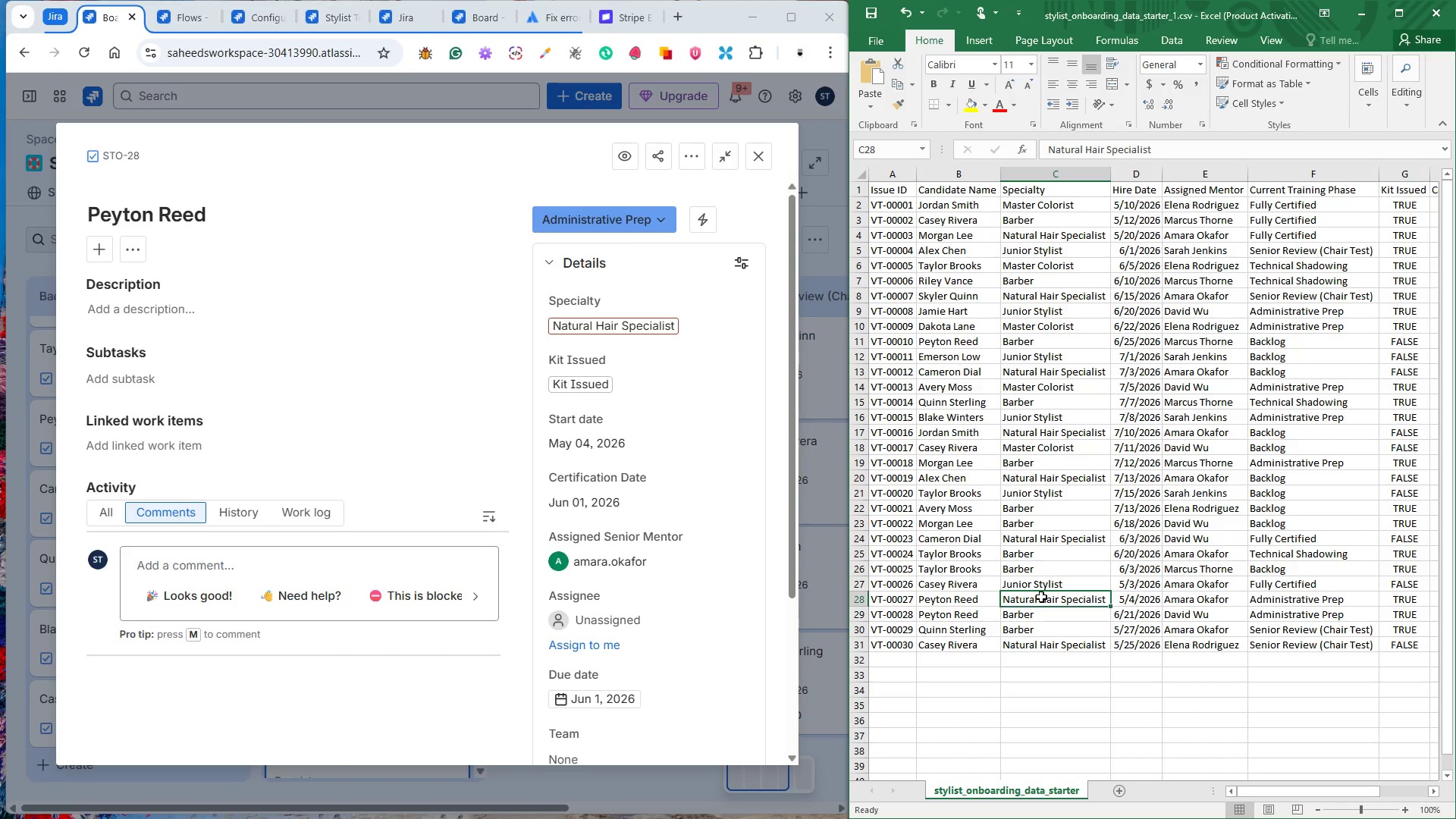 
left_click([1041, 597])
 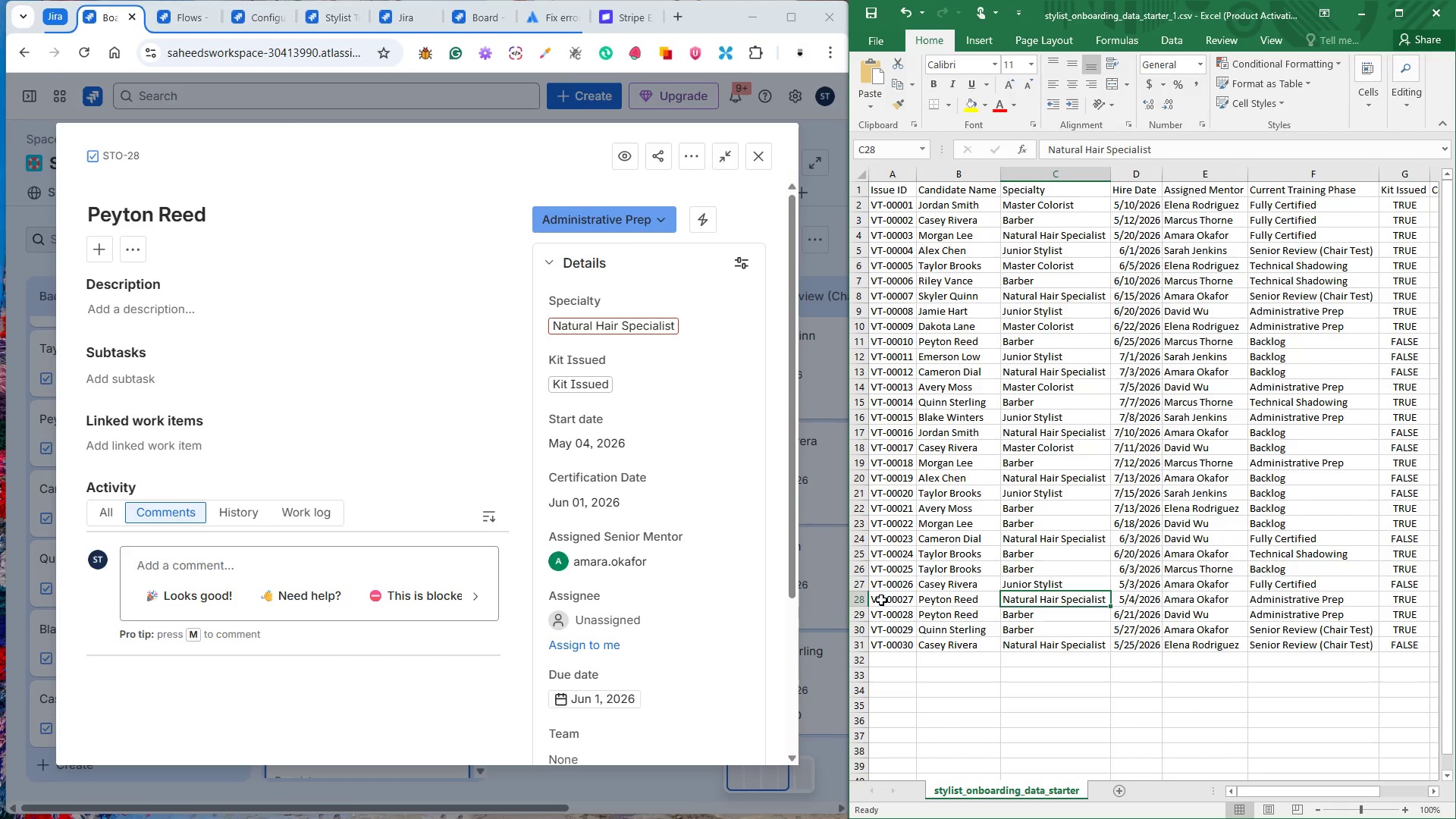 
wait(7.25)
 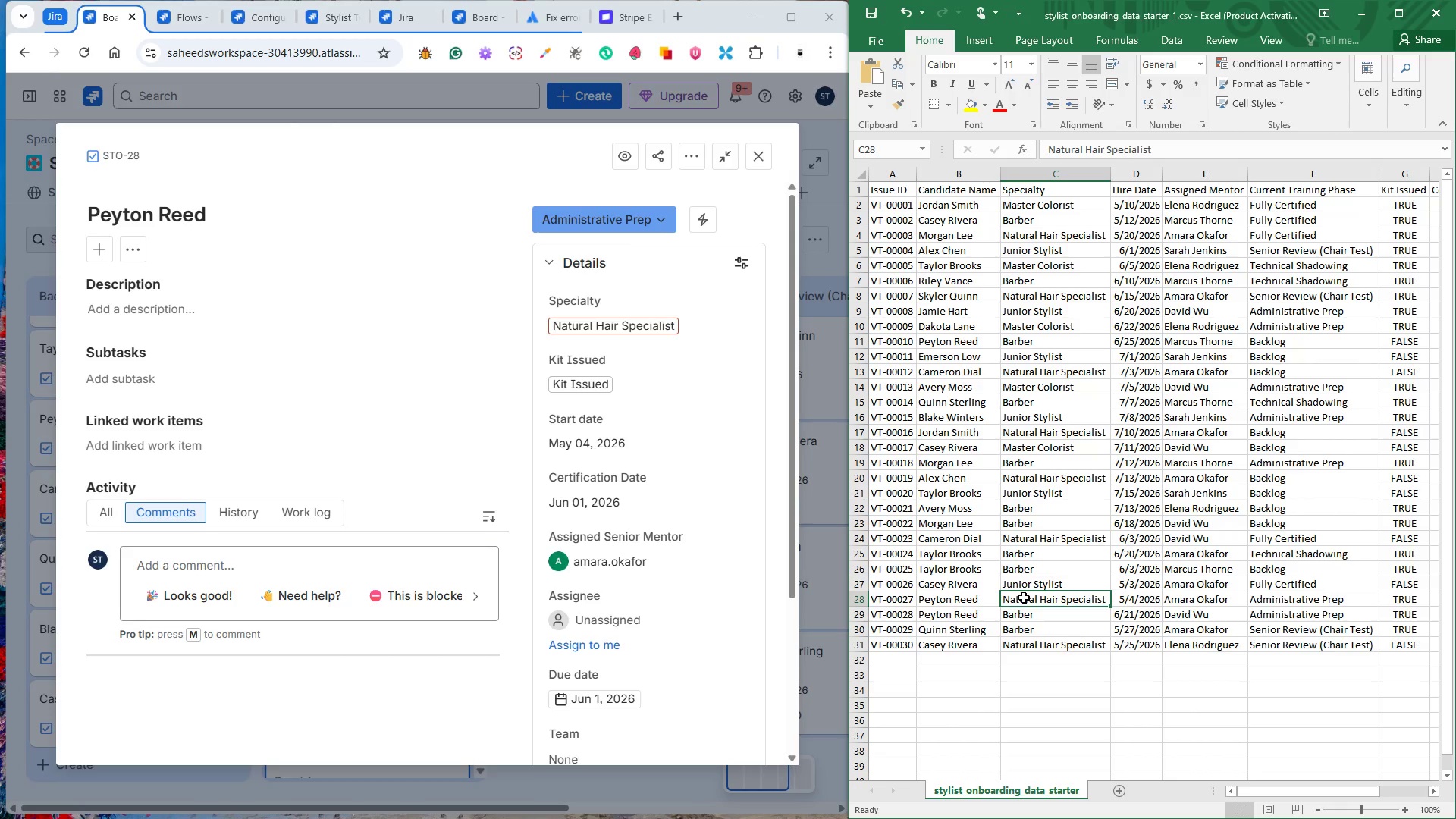 
left_click([764, 157])
 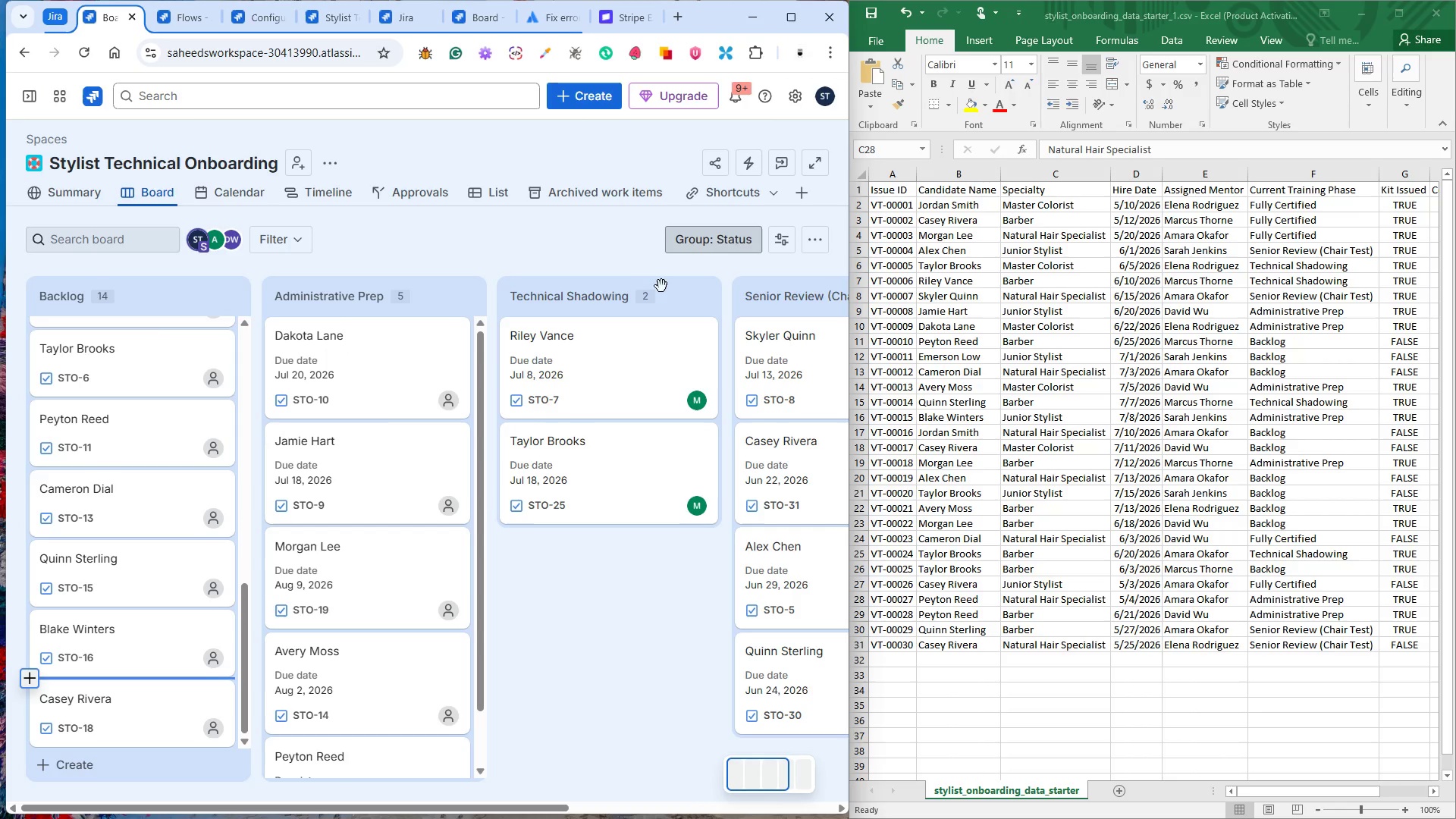 
scroll: coordinate [551, 355], scroll_direction: down, amount: 3.0
 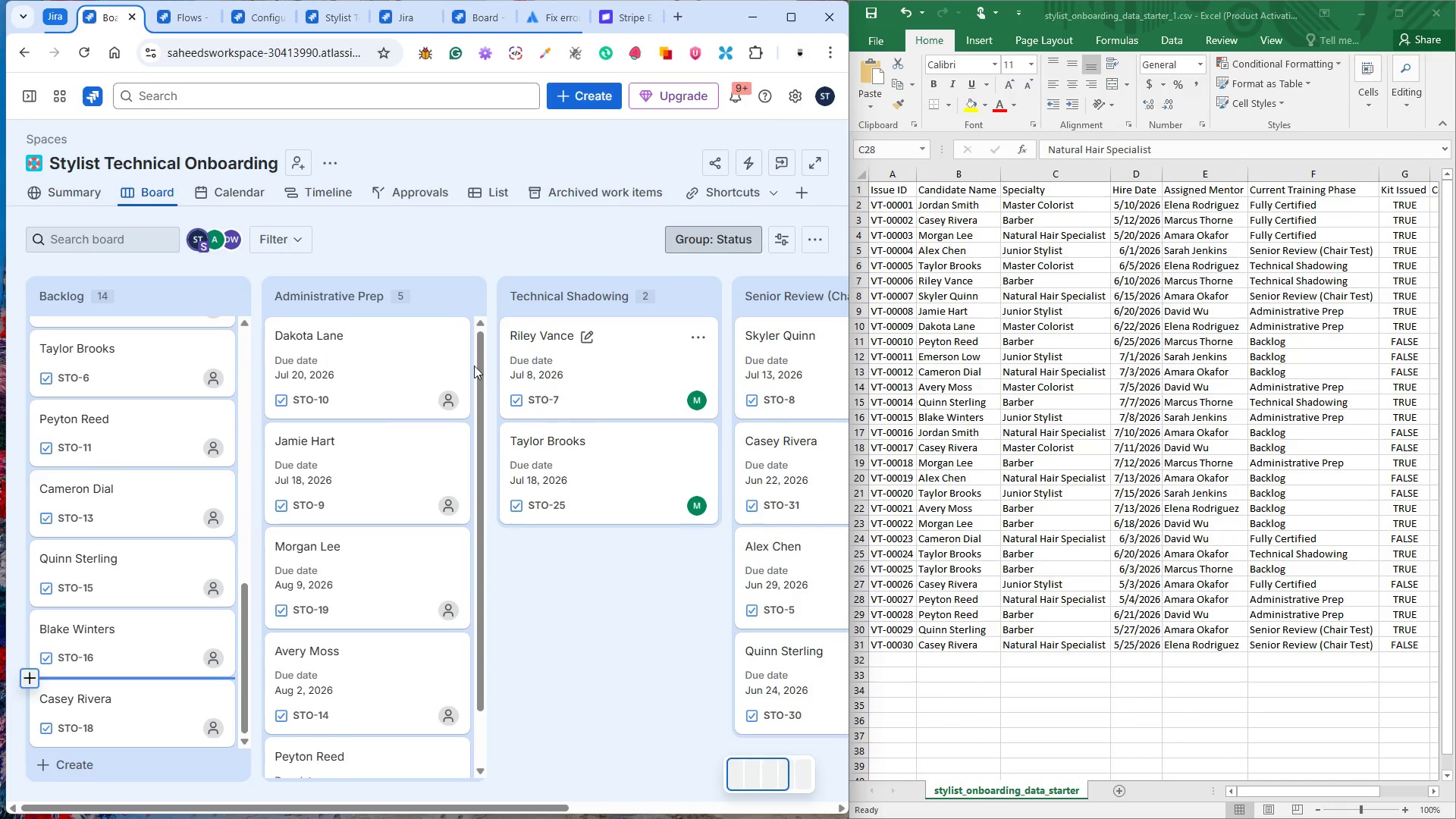 
mouse_move([388, 355])
 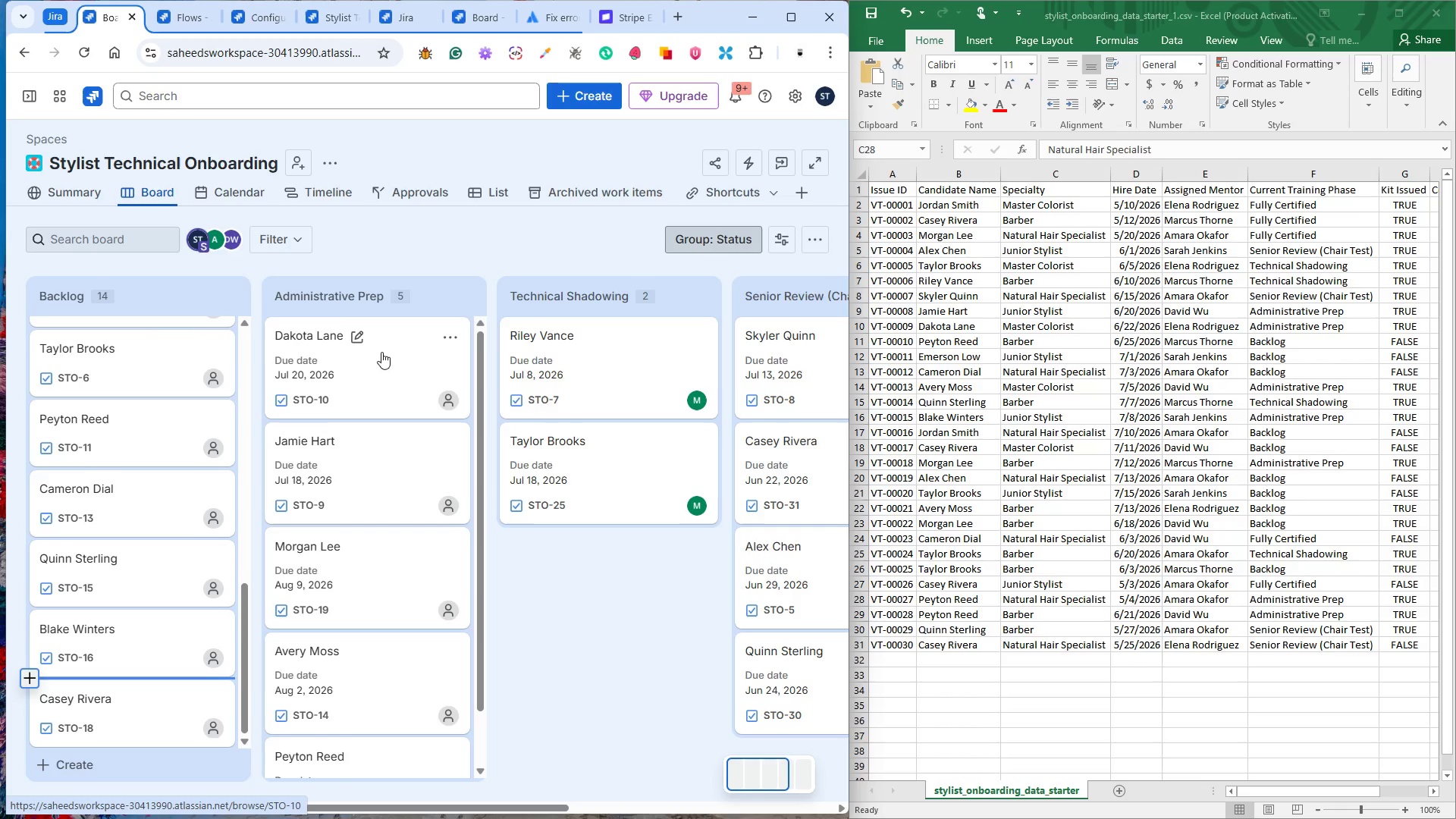 
wait(6.81)
 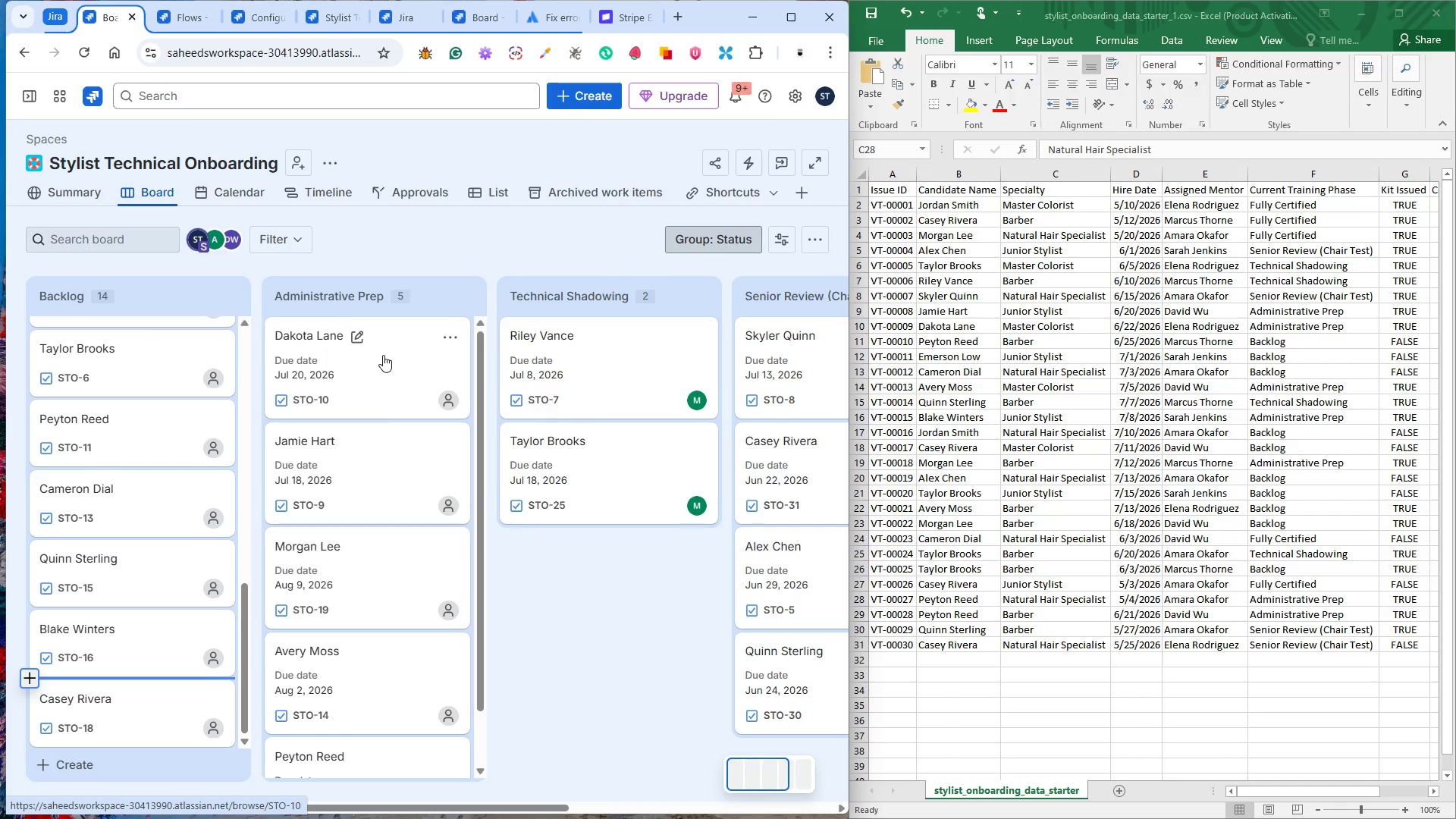 
scroll: coordinate [399, 492], scroll_direction: down, amount: 5.0
 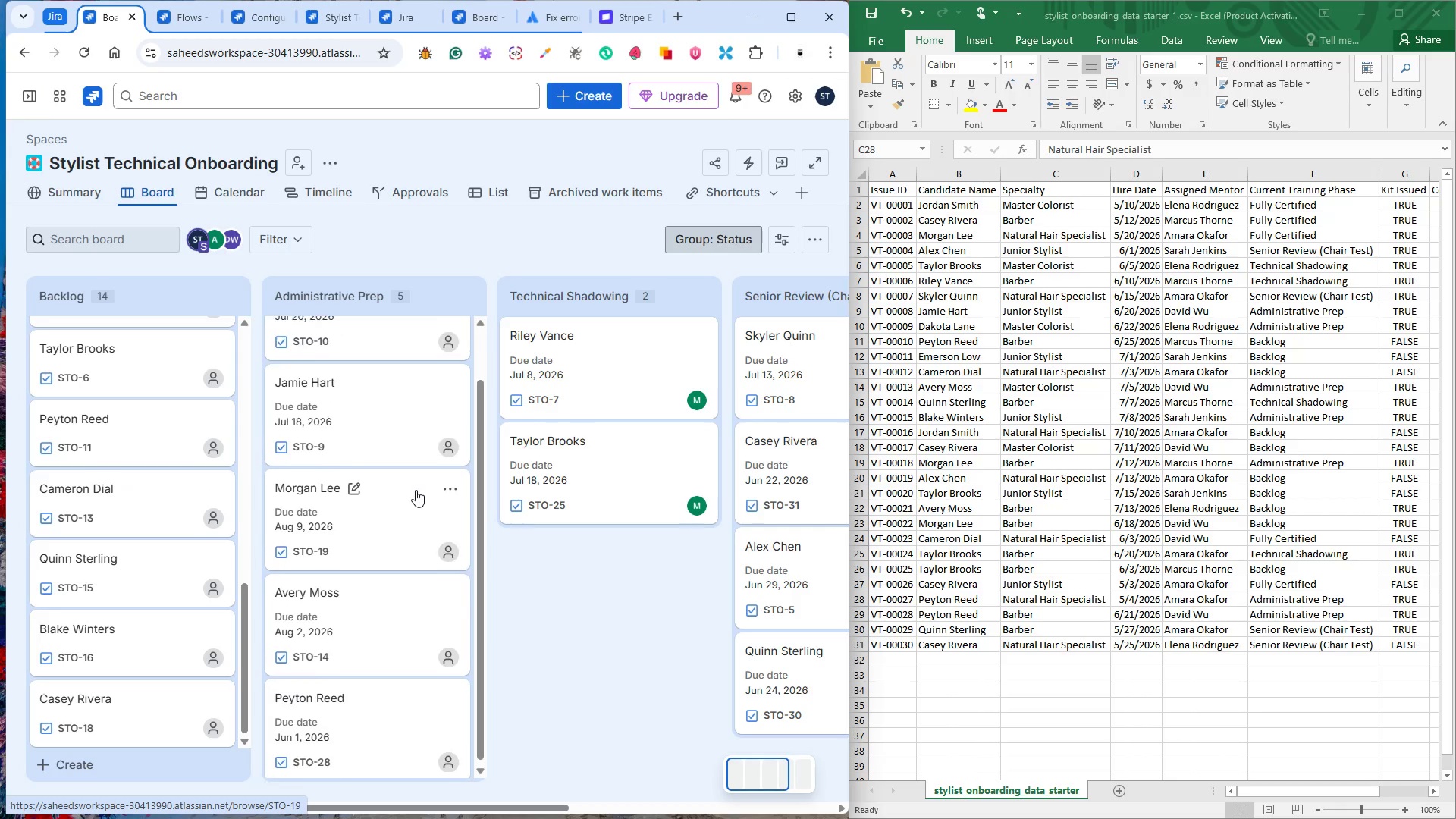 
scroll: coordinate [416, 490], scroll_direction: up, amount: 3.0
 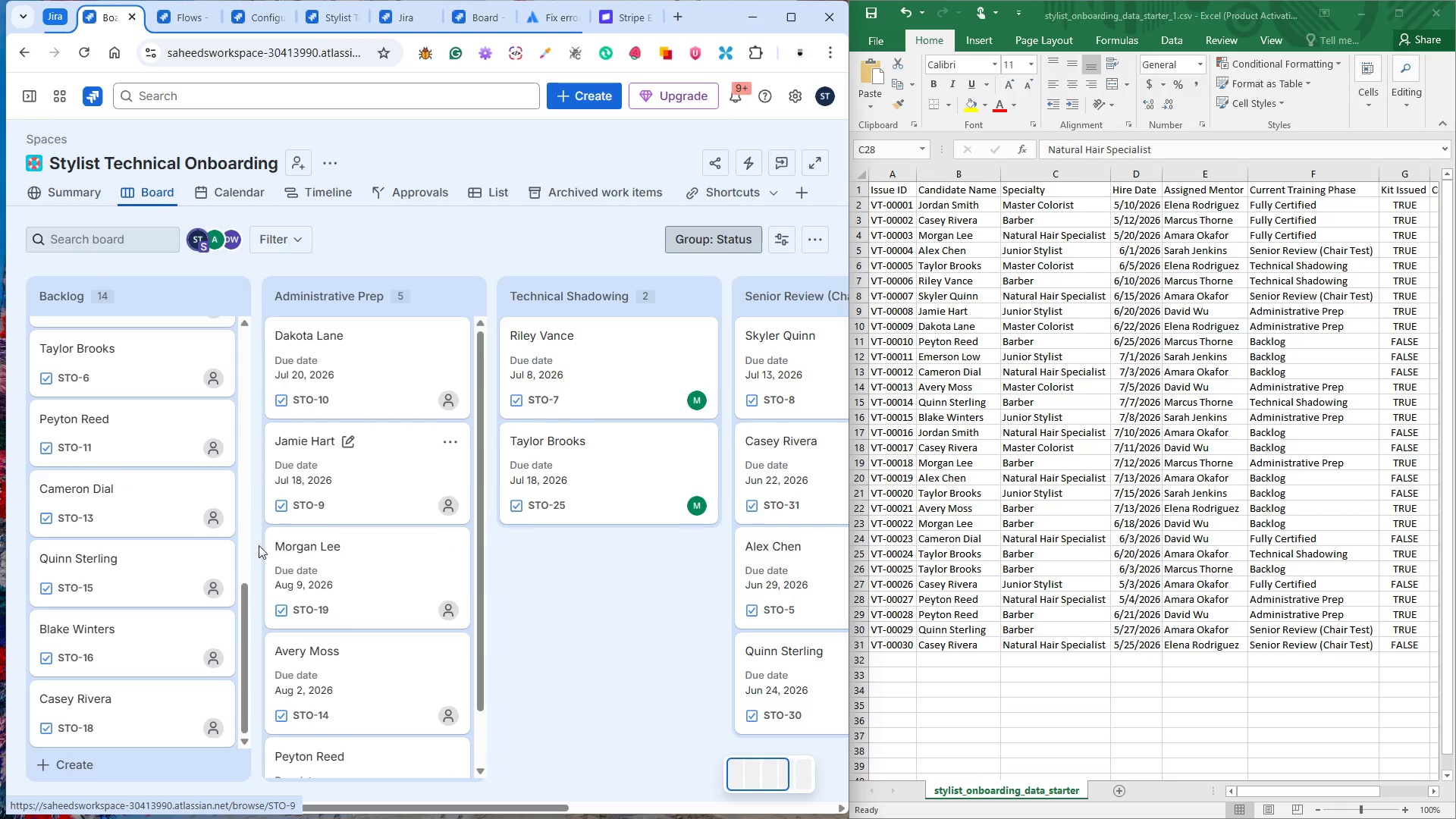 
scroll: coordinate [202, 595], scroll_direction: down, amount: 1.0
 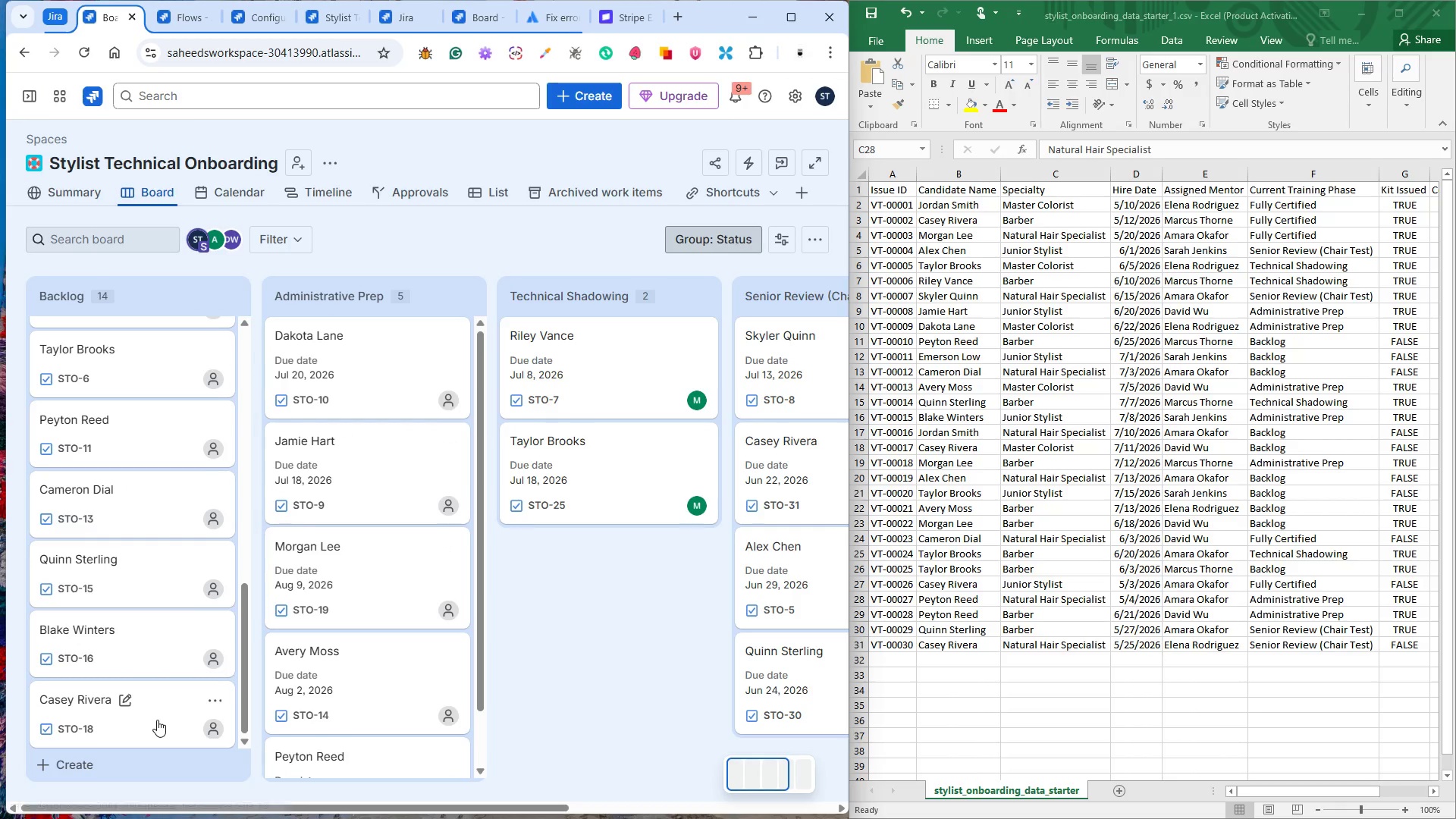 
left_click([157, 720])
 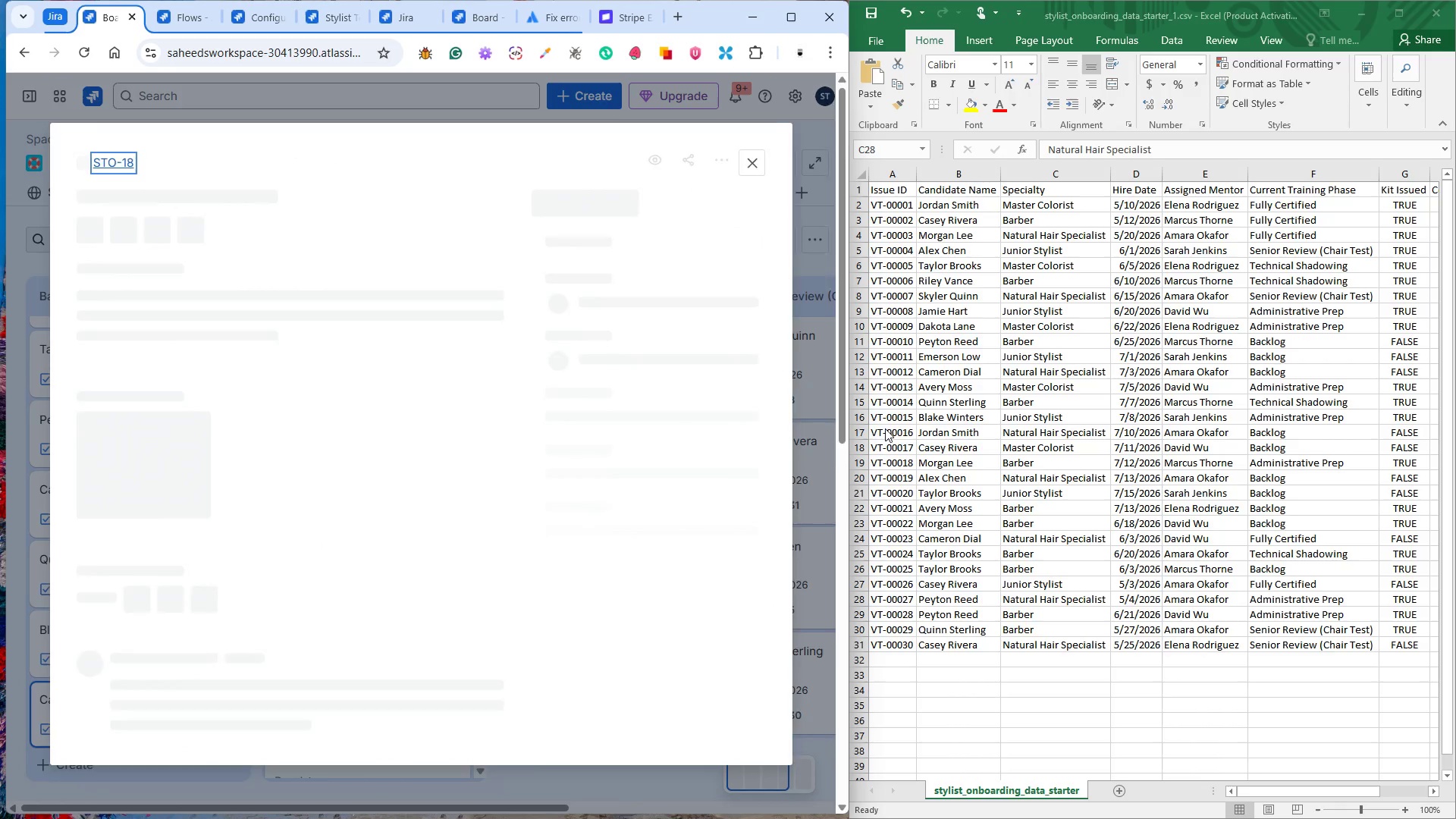 
left_click([940, 447])
 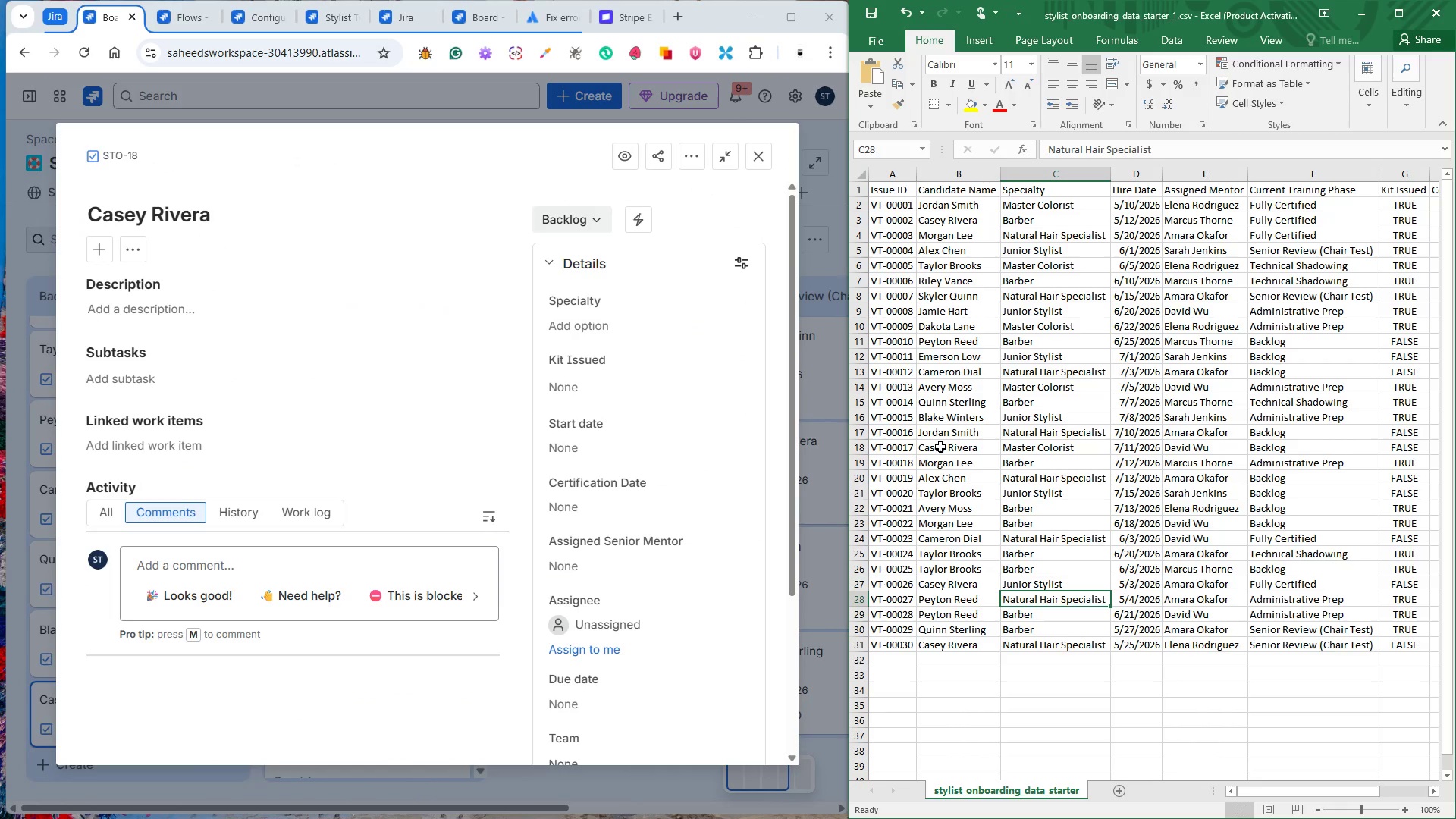 
left_click([940, 447])
 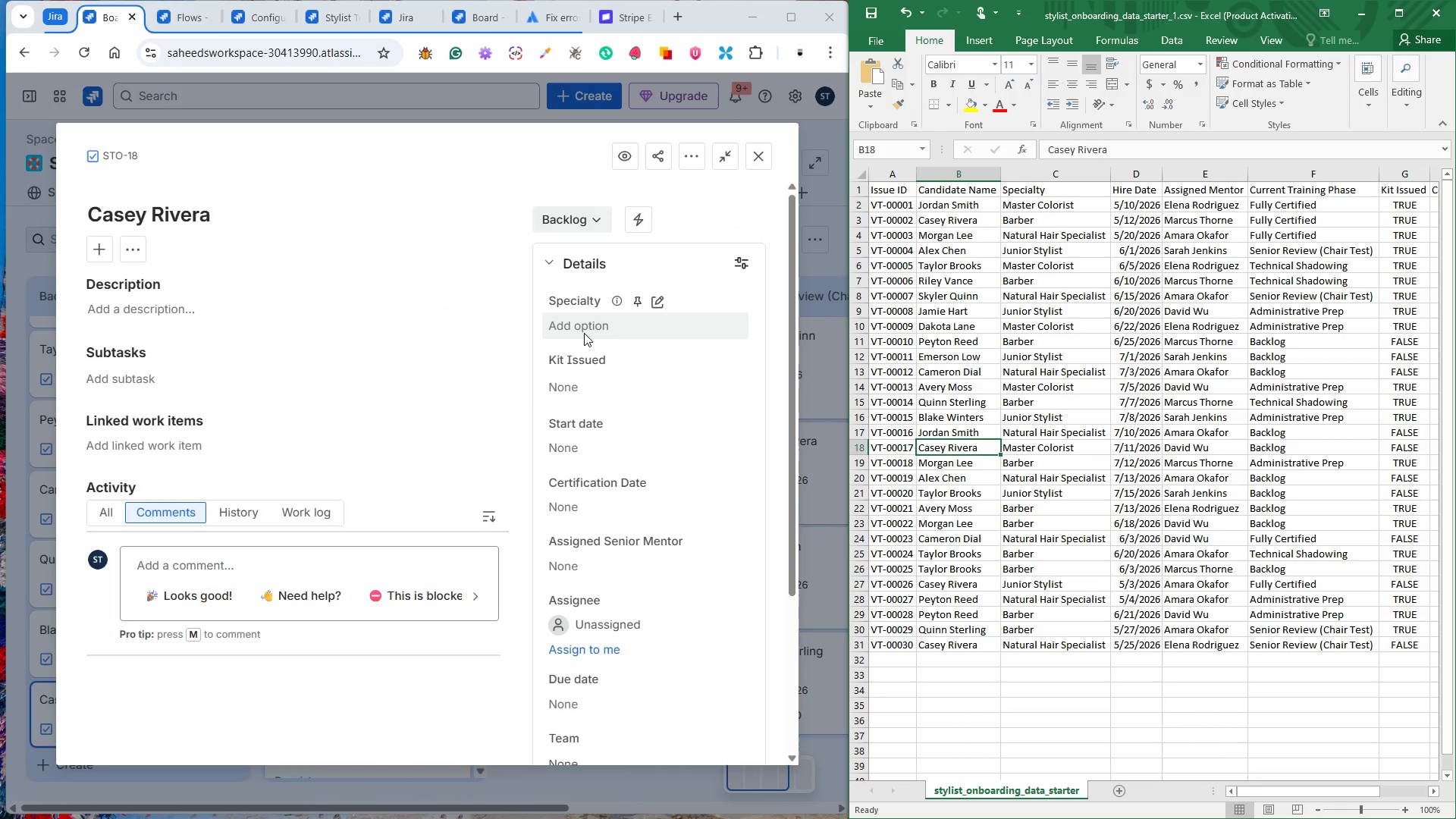 
wait(5.45)
 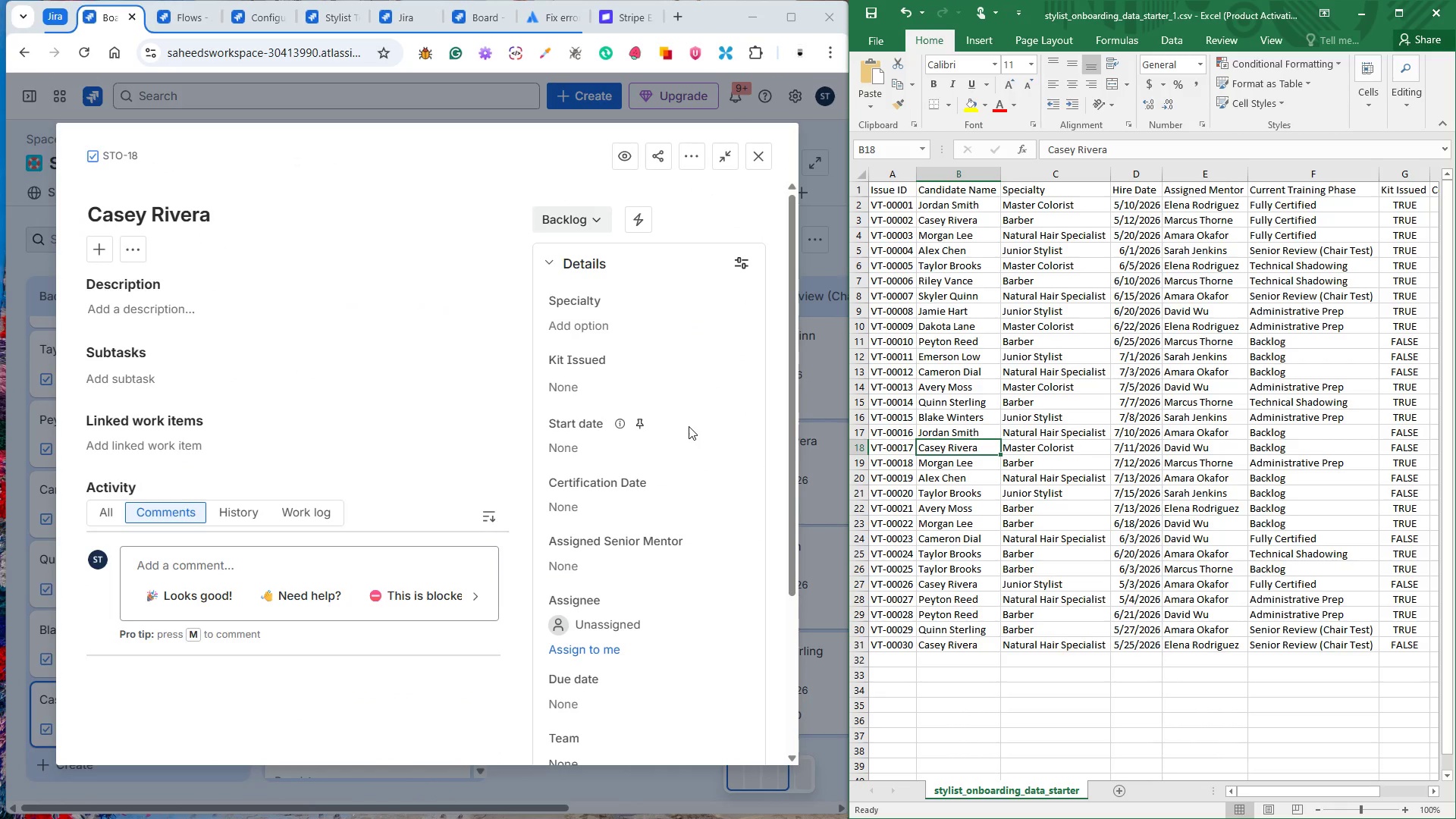 
left_click([584, 333])
 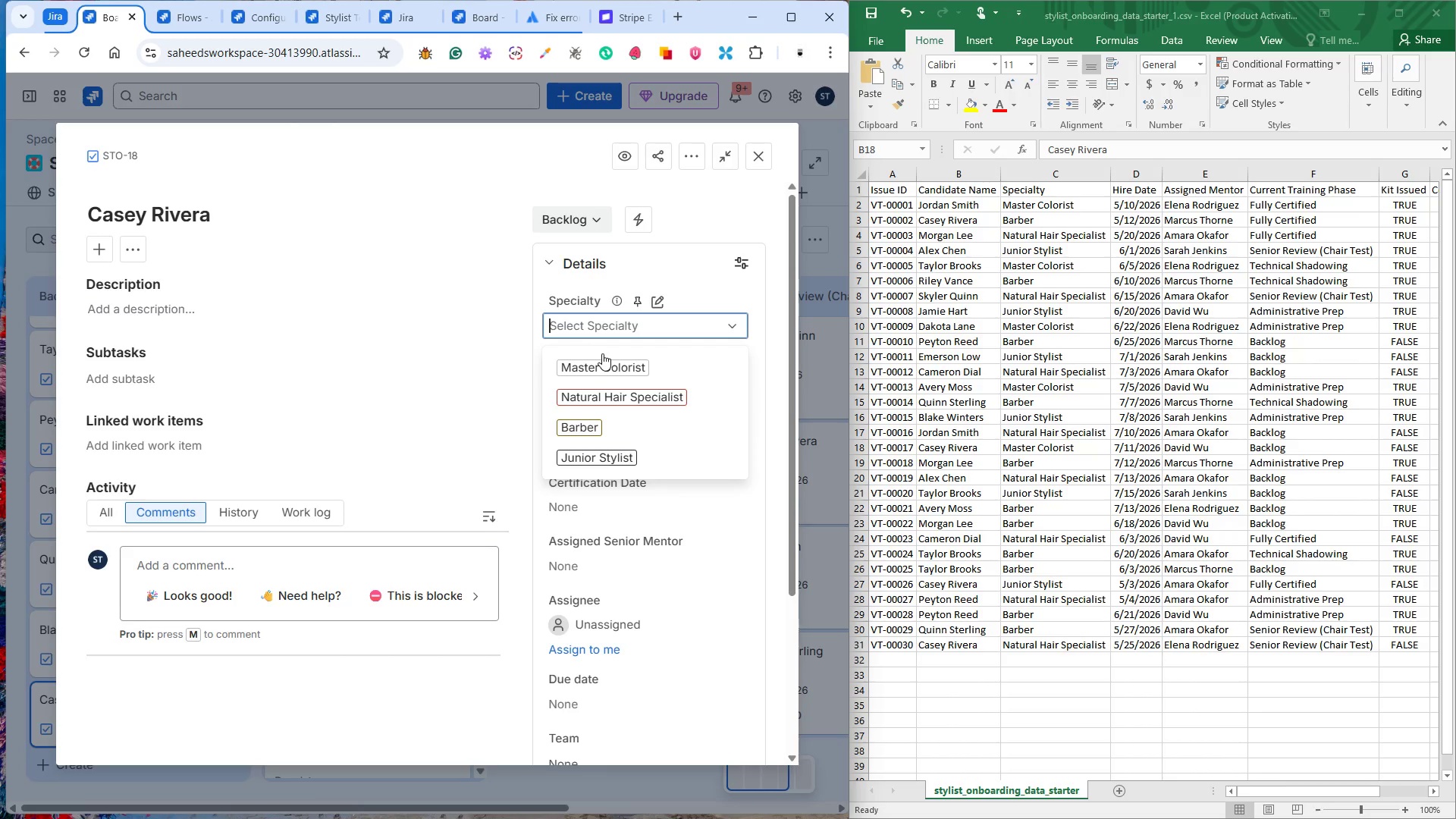 
left_click([610, 364])
 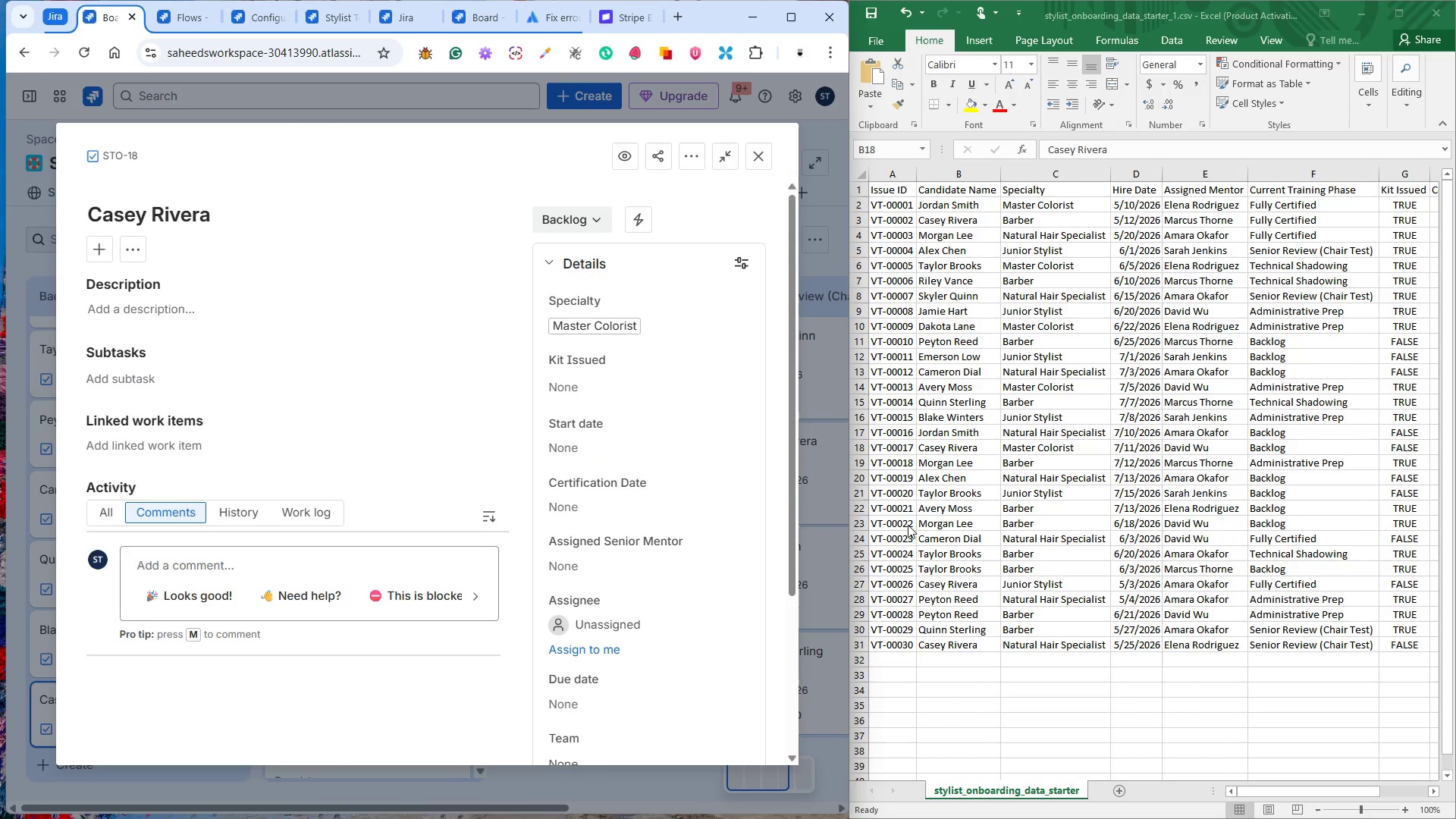 
wait(6.28)
 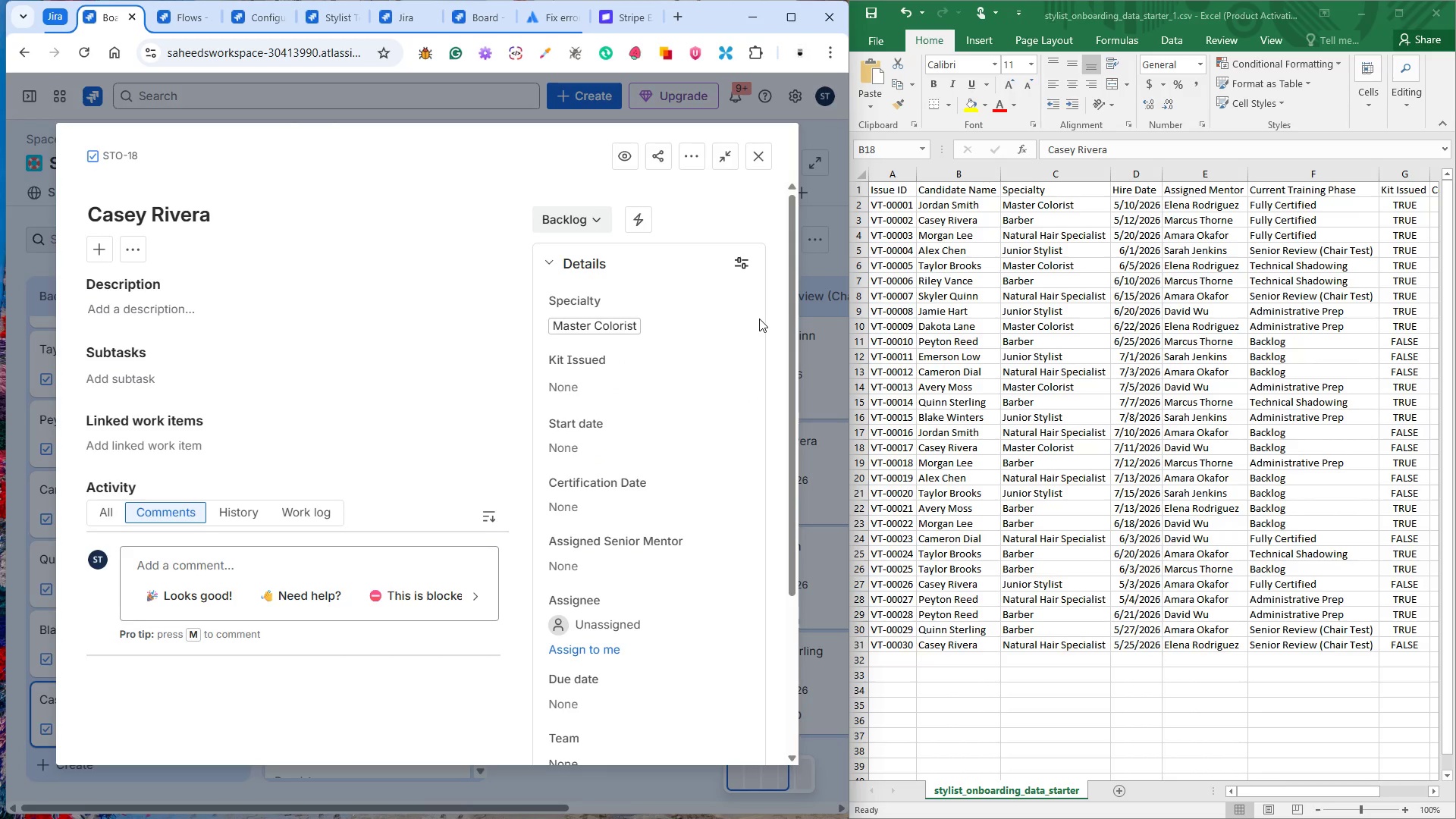 
left_click([918, 445])
 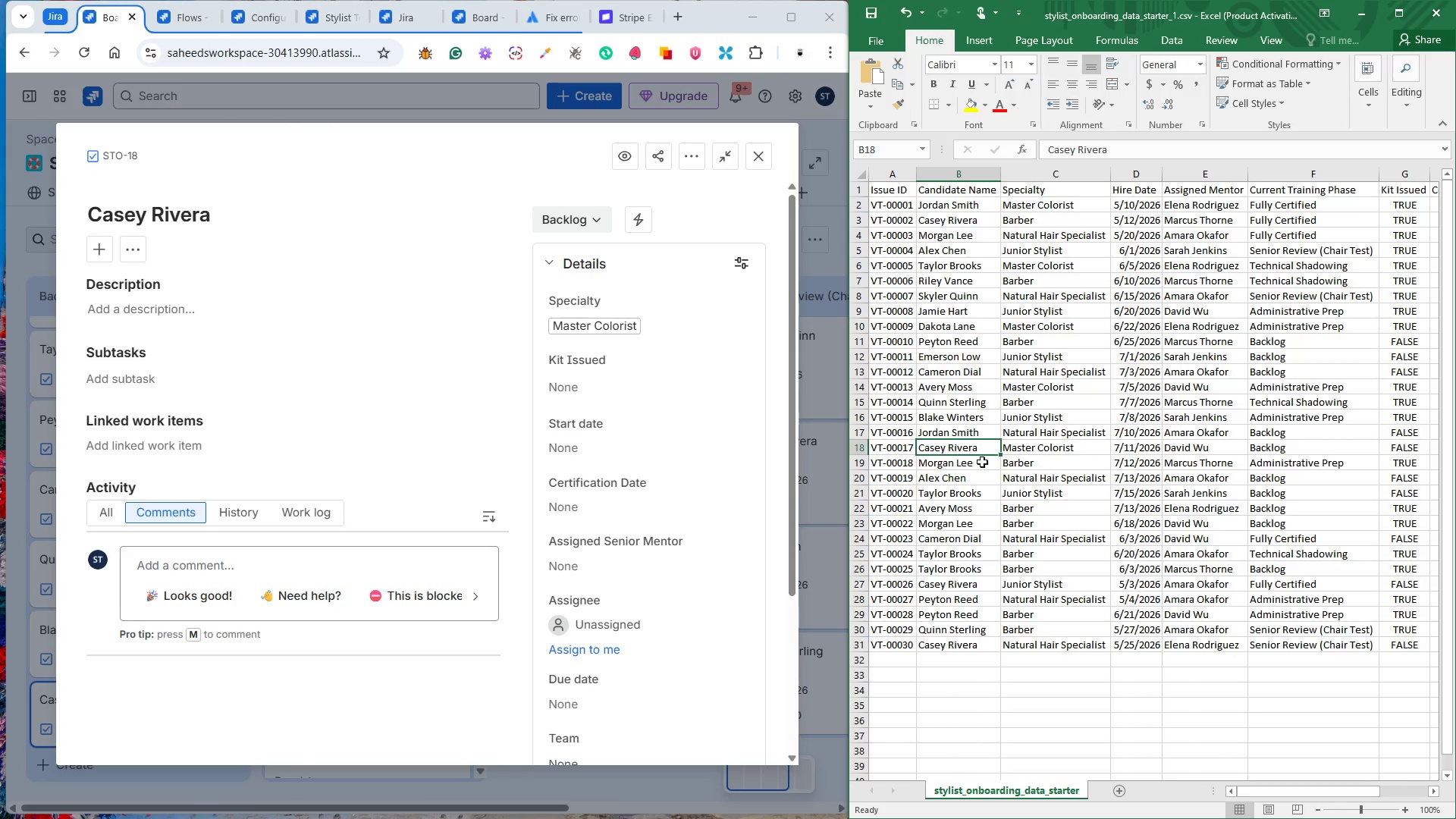 
wait(6.31)
 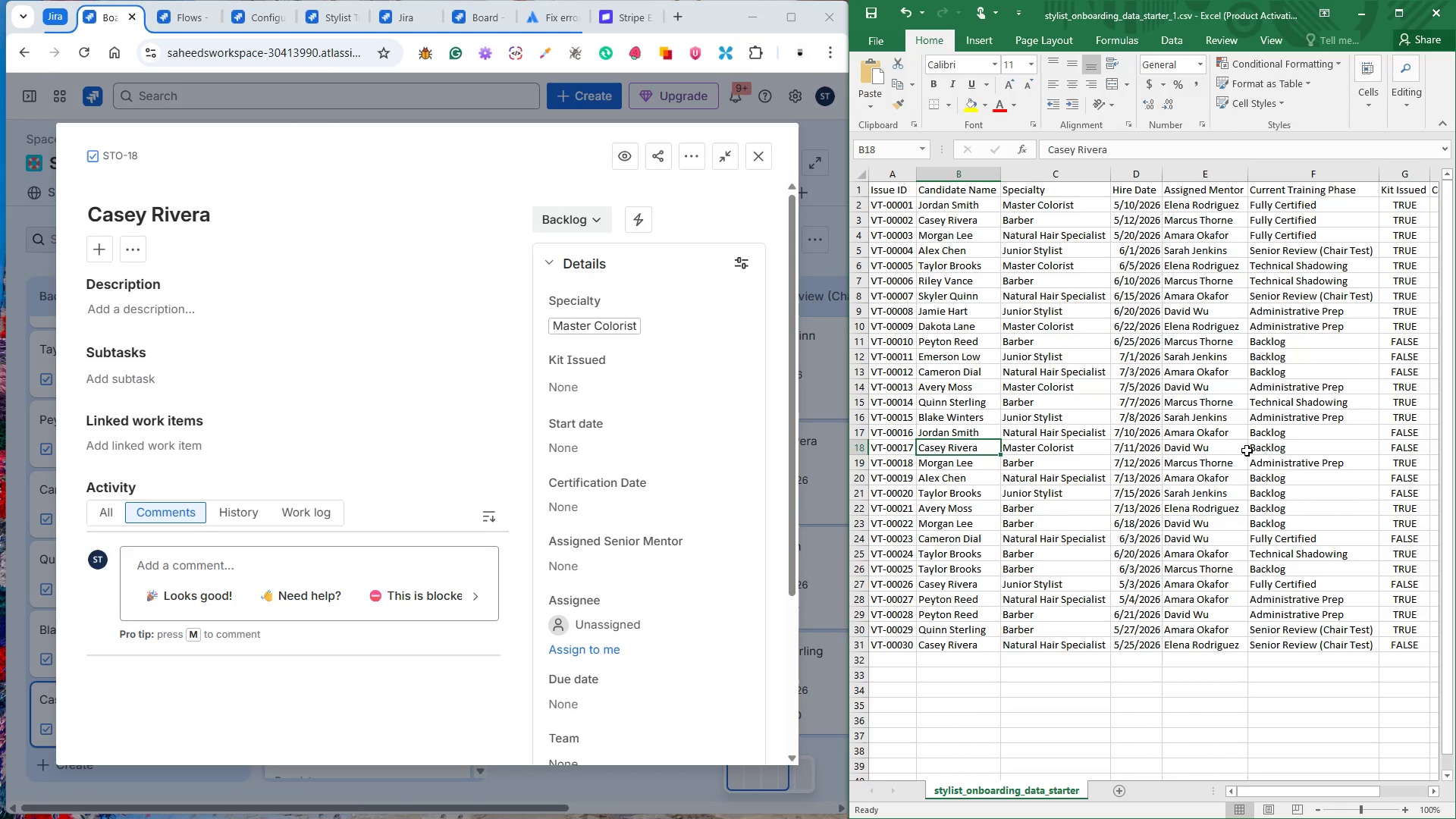 
left_click([648, 447])
 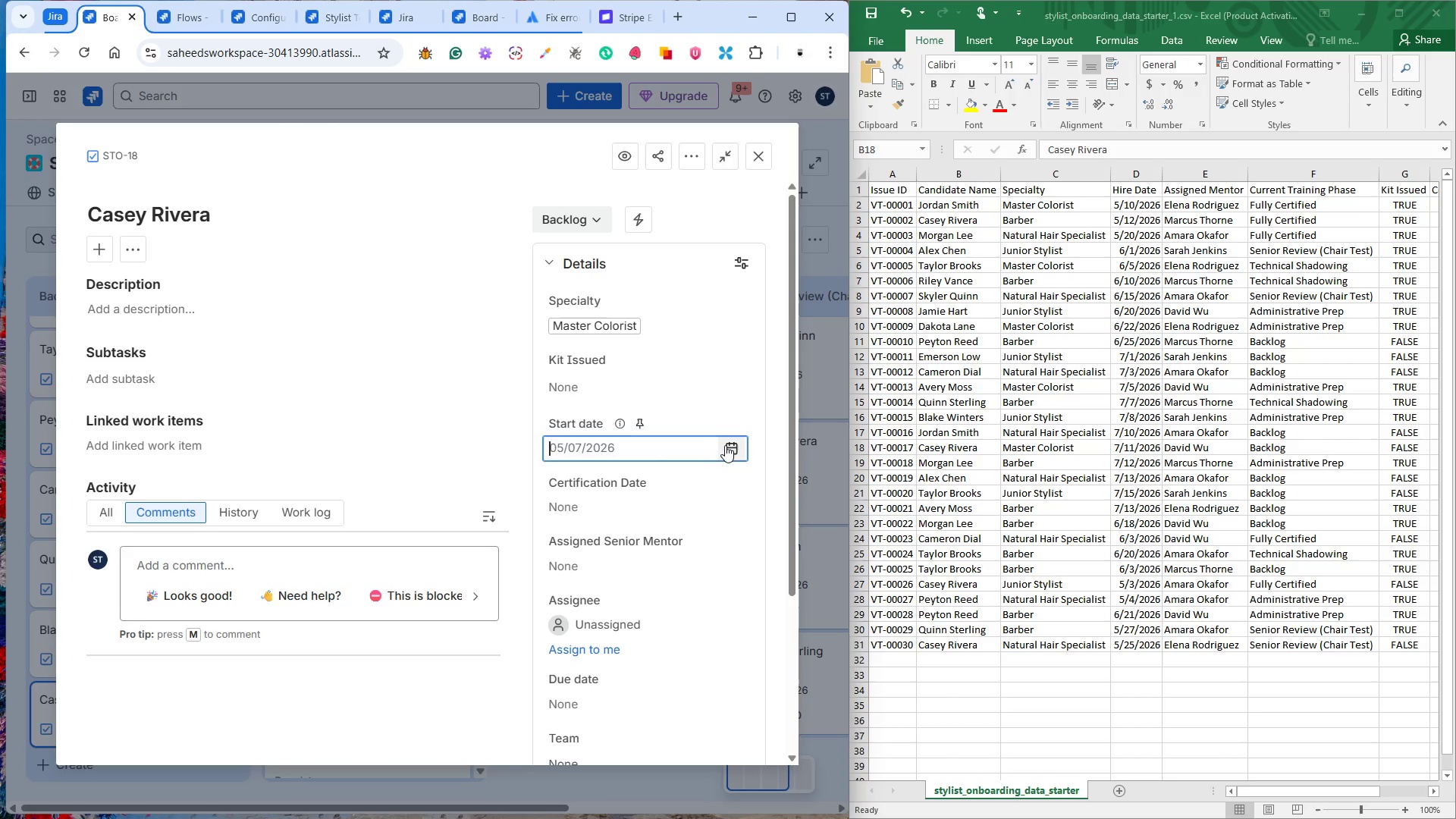 
left_click([726, 446])
 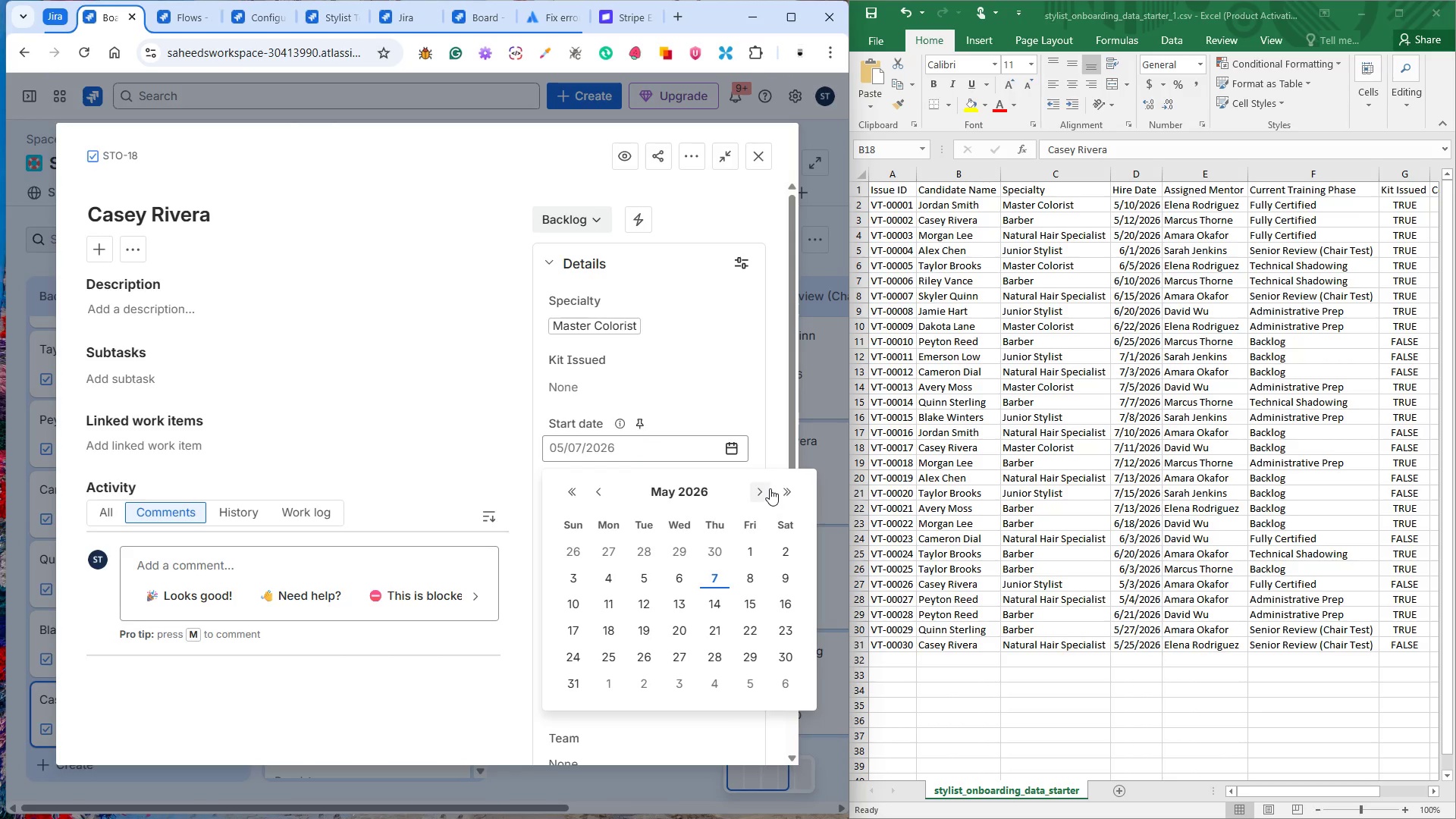 
double_click([769, 488])
 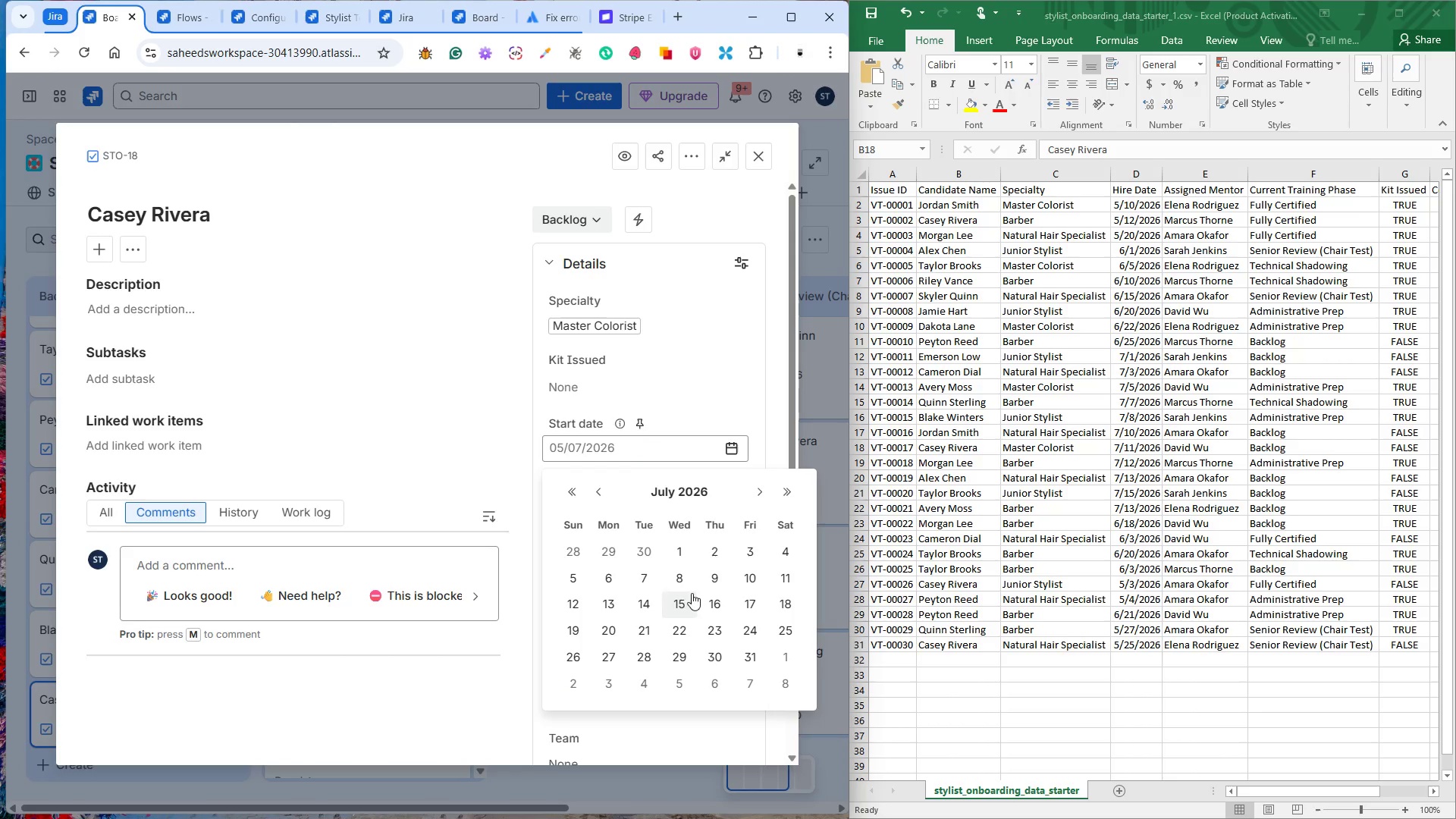 
left_click([779, 576])
 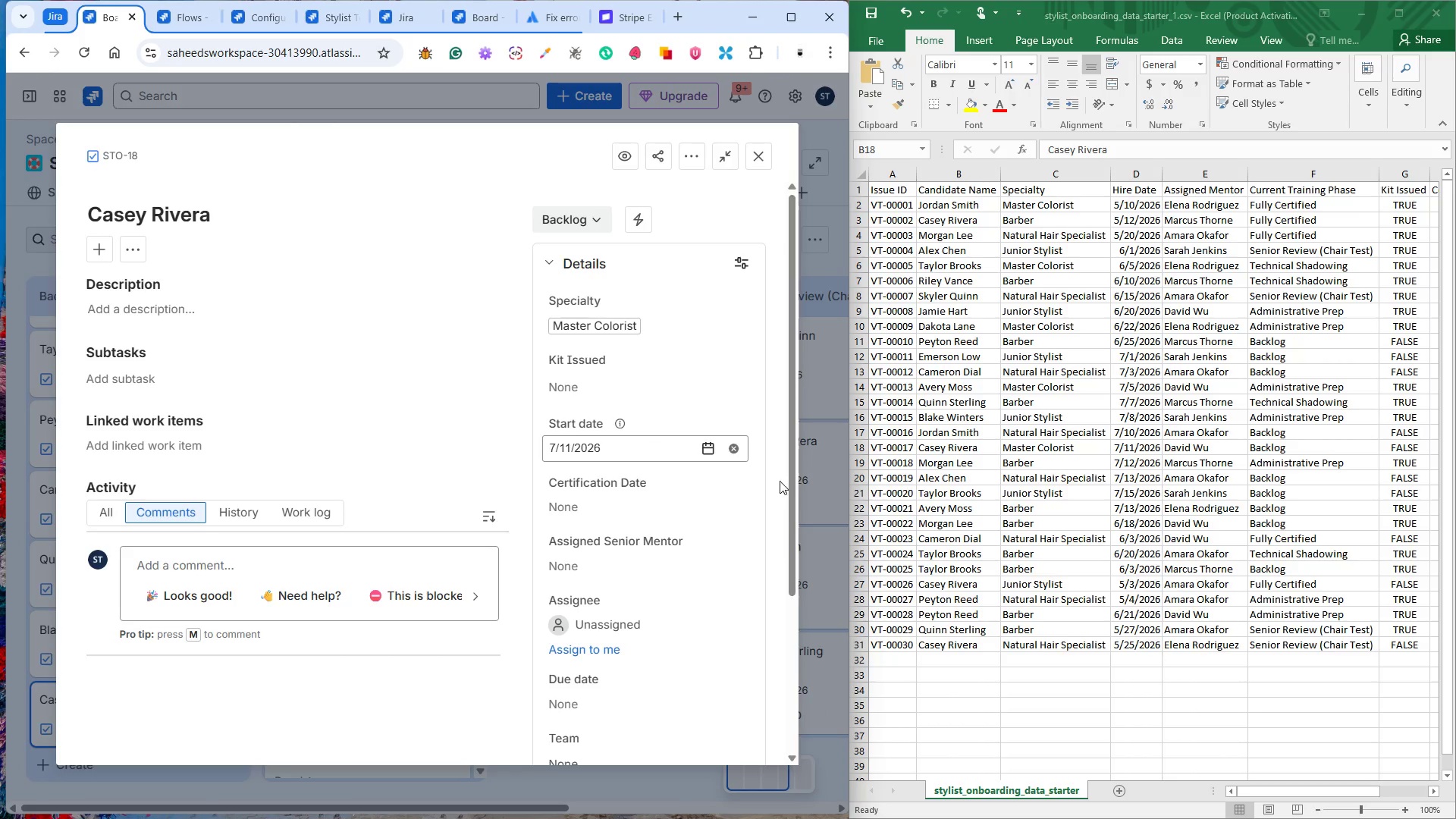 
left_click([769, 444])
 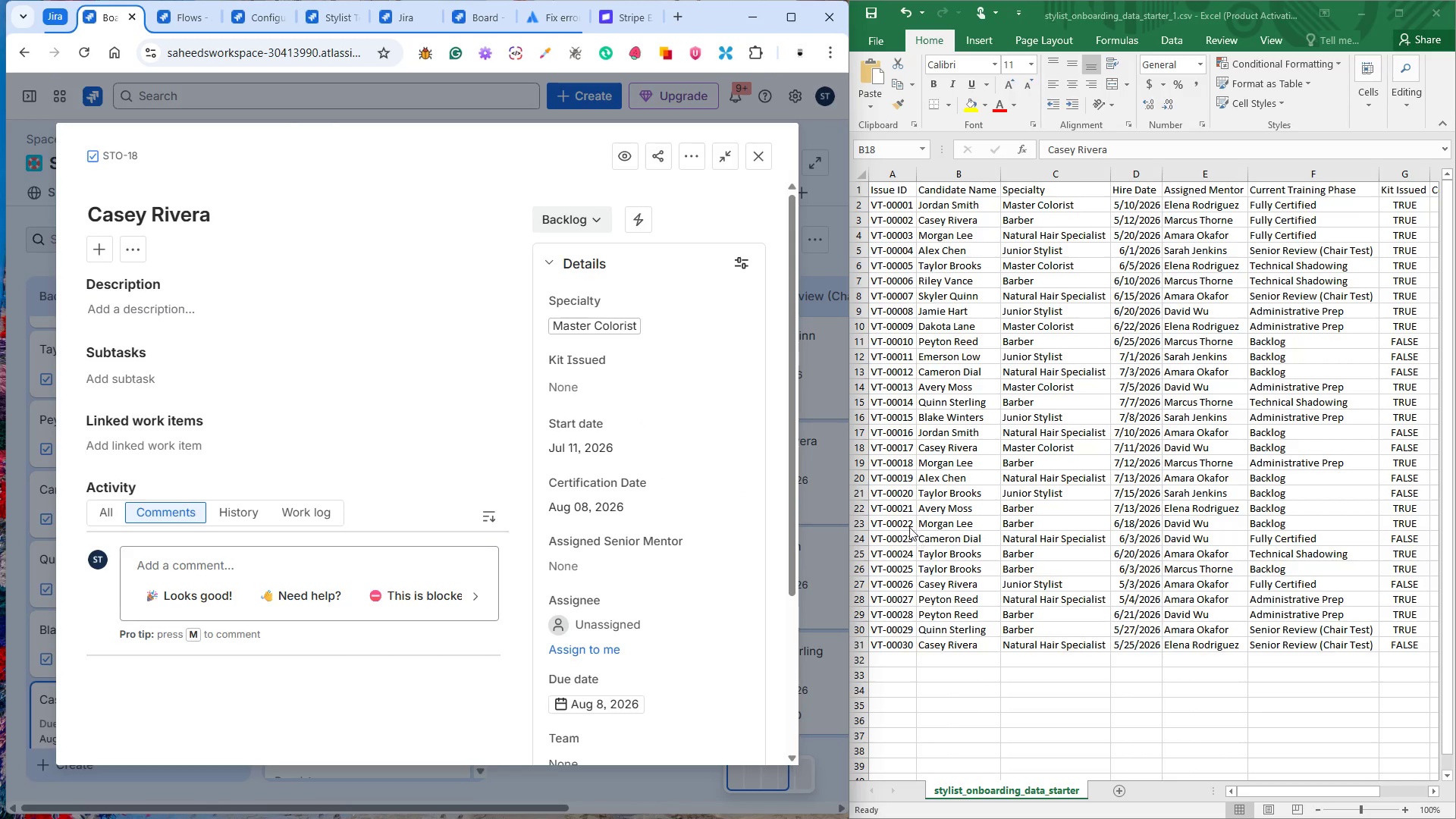 
wait(103.5)
 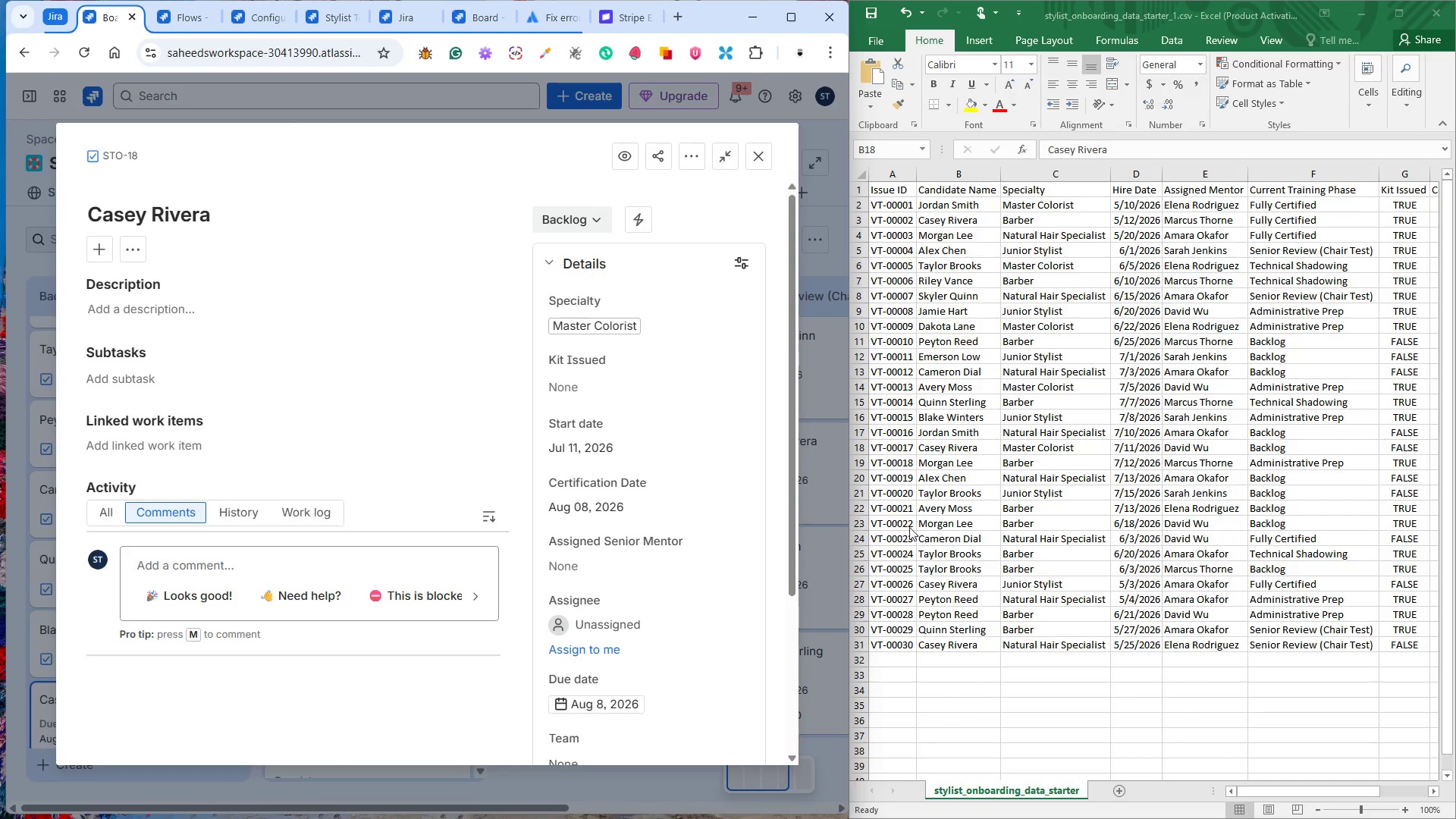 
left_click([950, 441])
 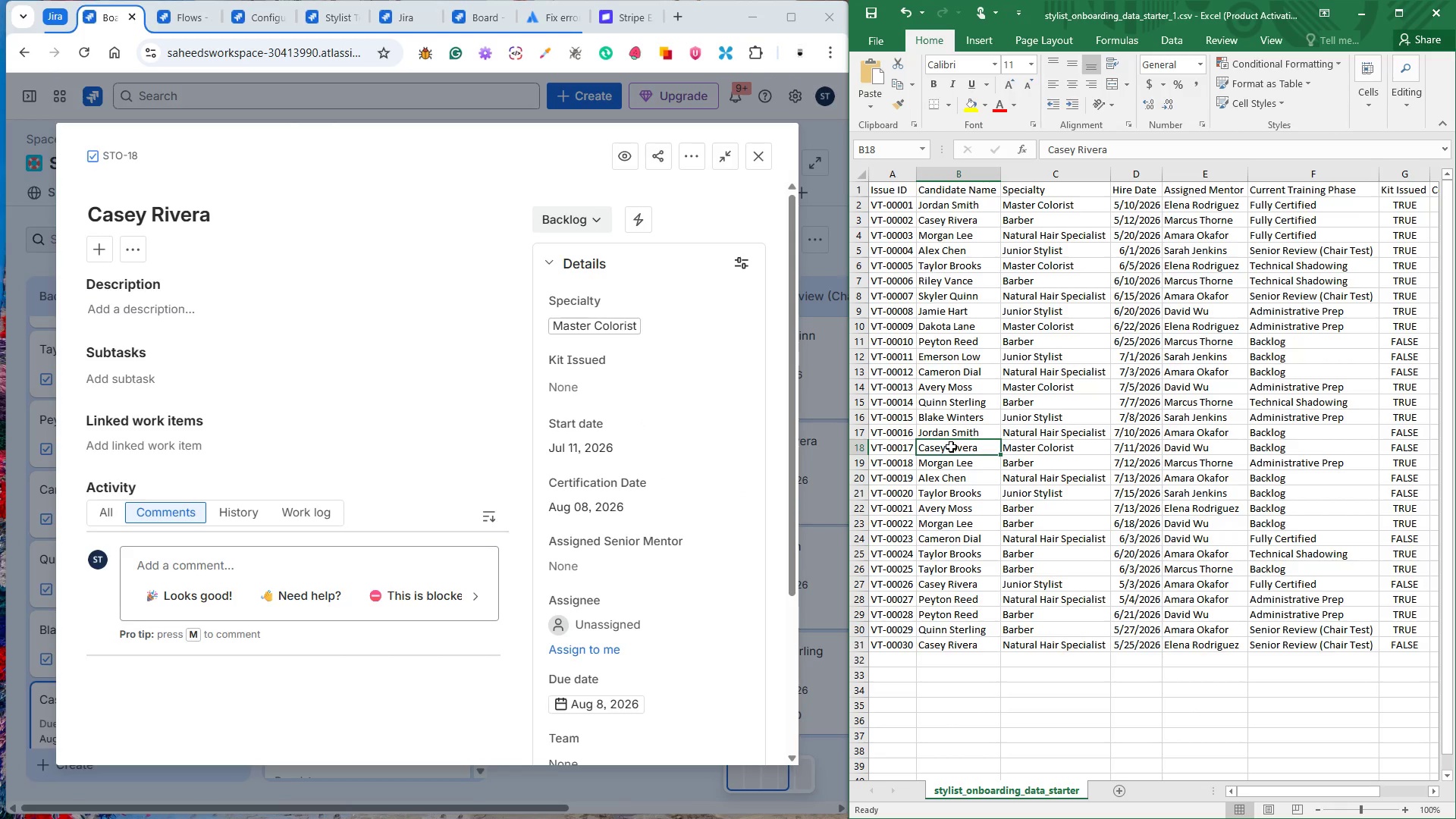 
wait(6.27)
 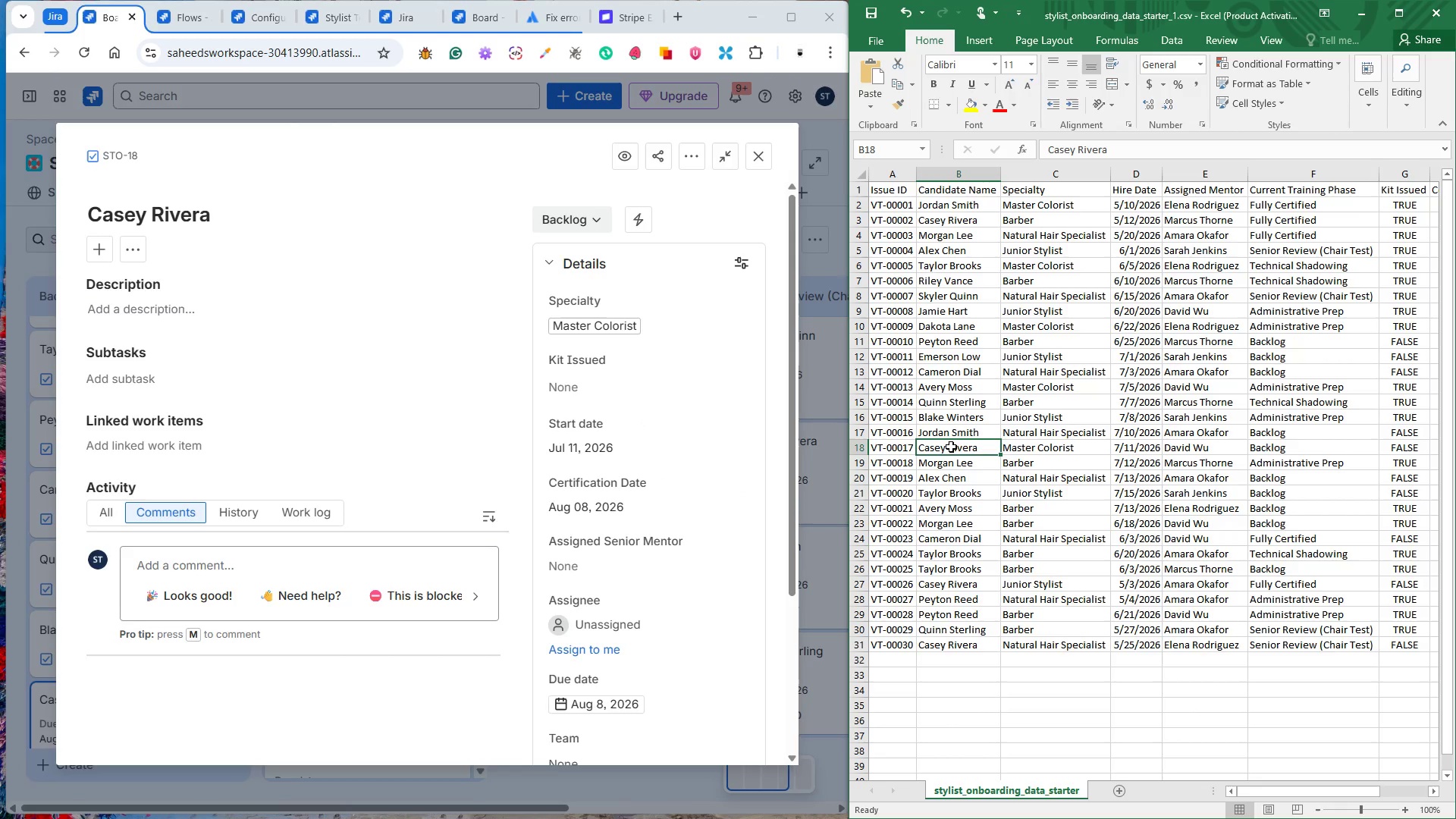 
left_click([639, 572])
 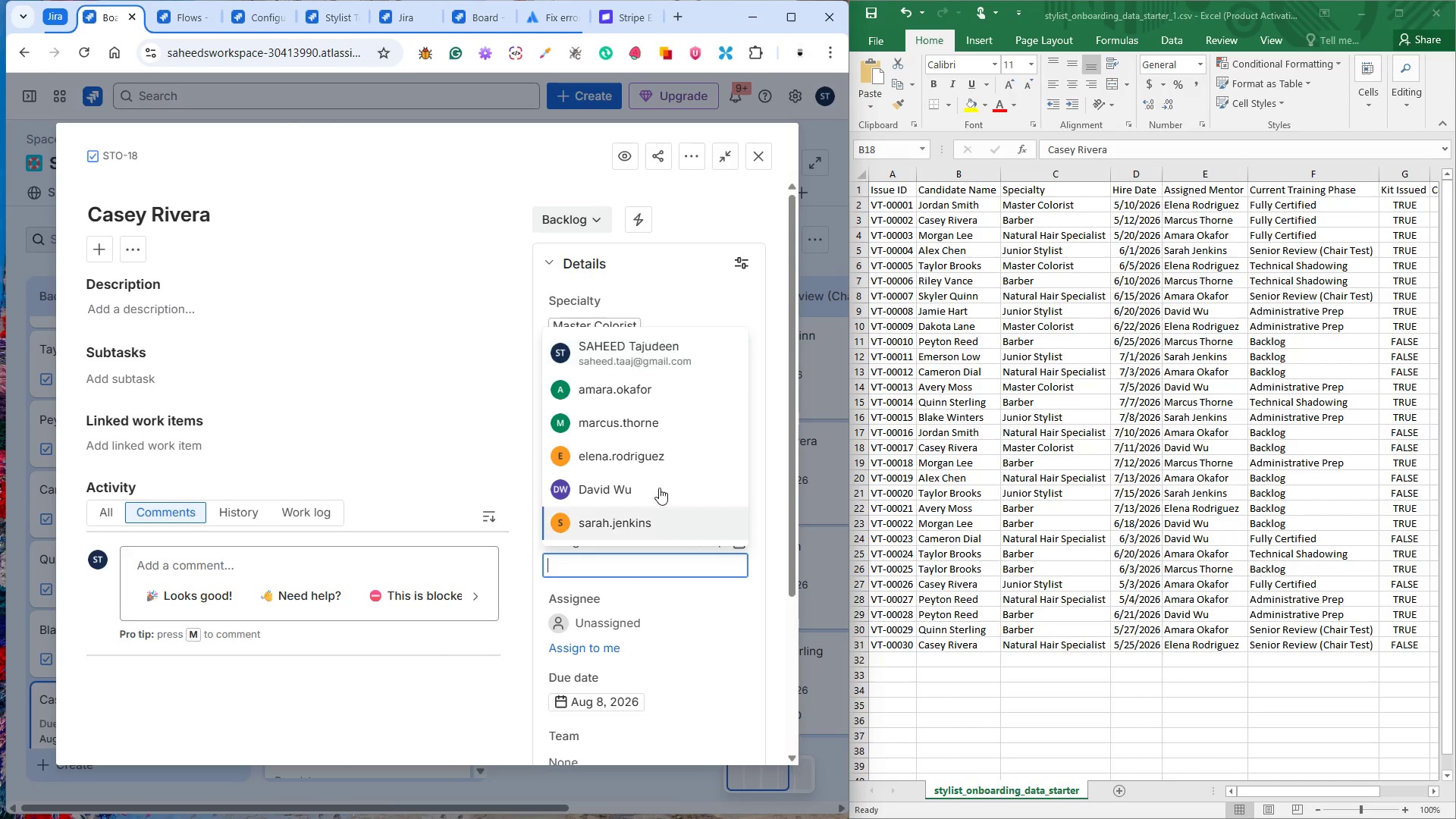 
left_click([644, 484])
 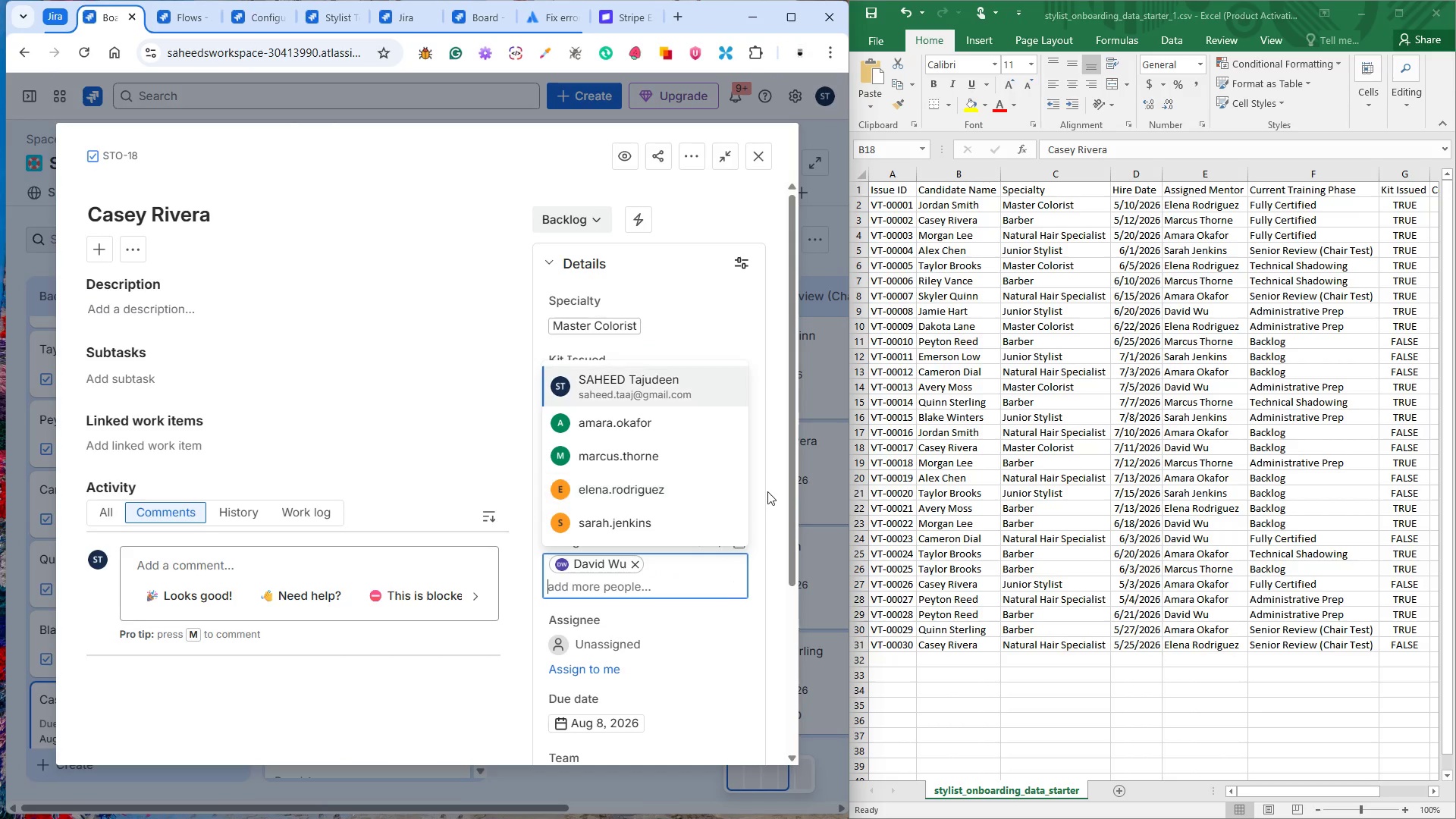 
left_click([767, 491])
 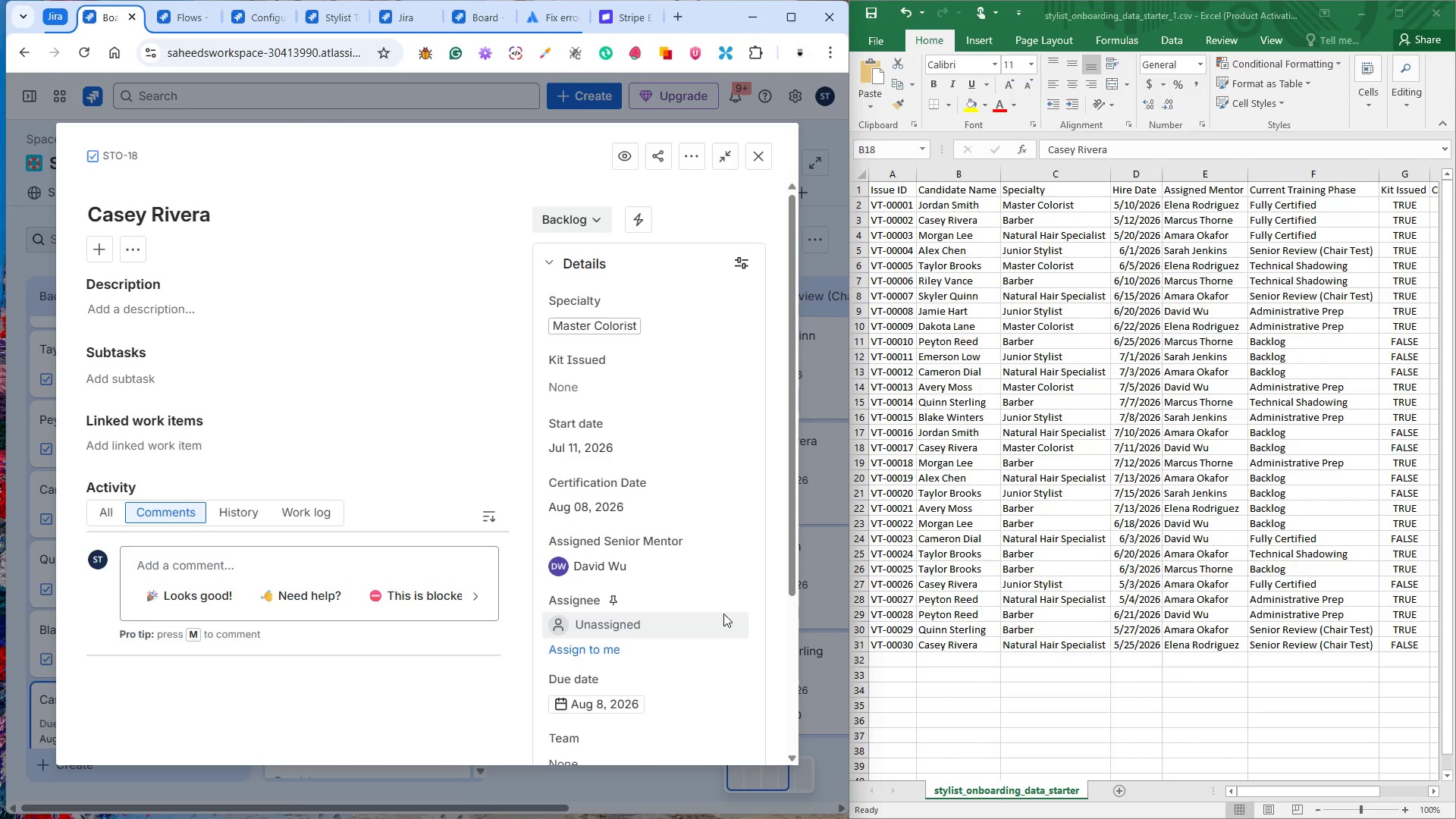 
scroll: coordinate [698, 602], scroll_direction: down, amount: 6.0
 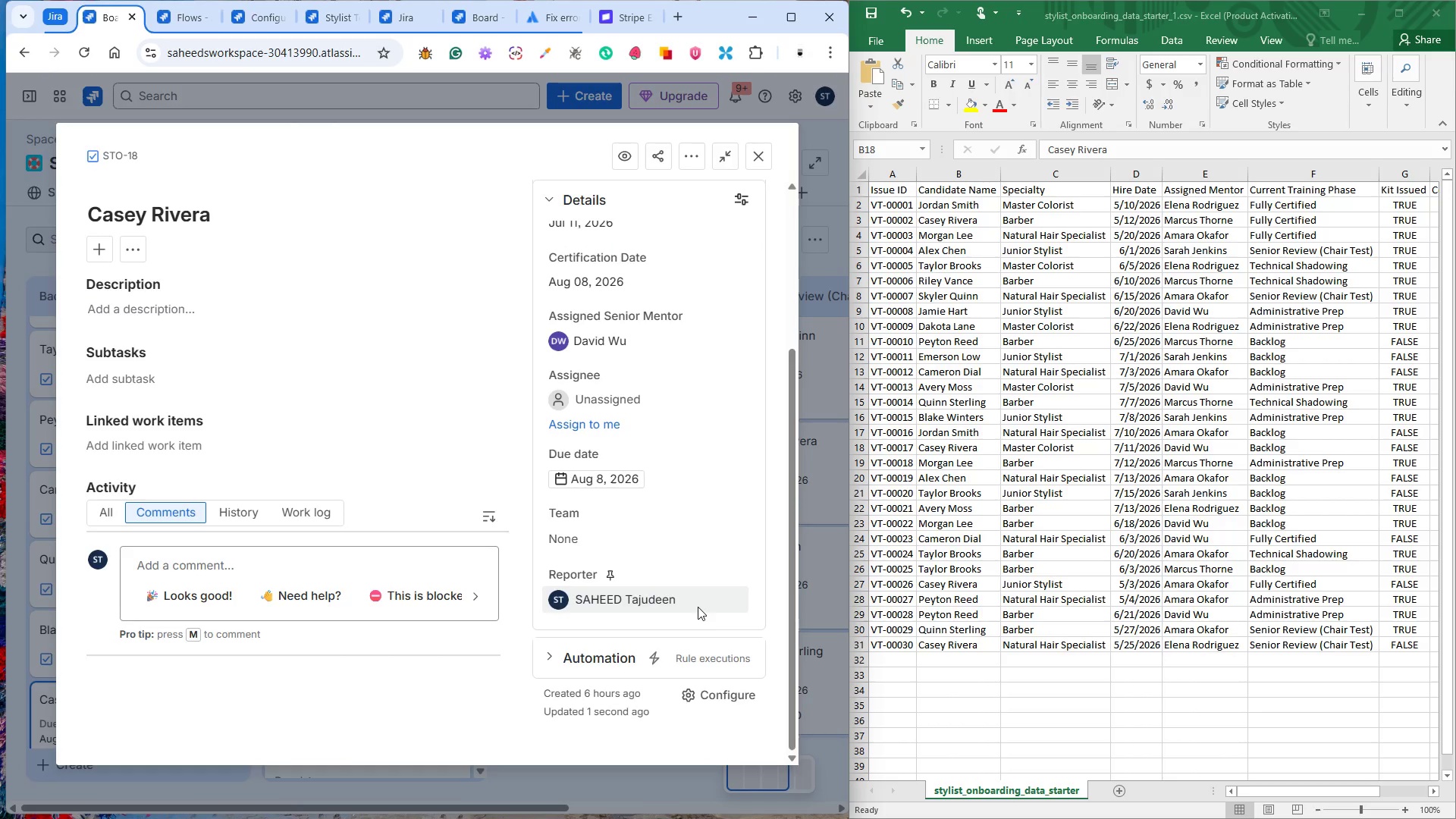 
scroll: coordinate [698, 607], scroll_direction: up, amount: 12.0
 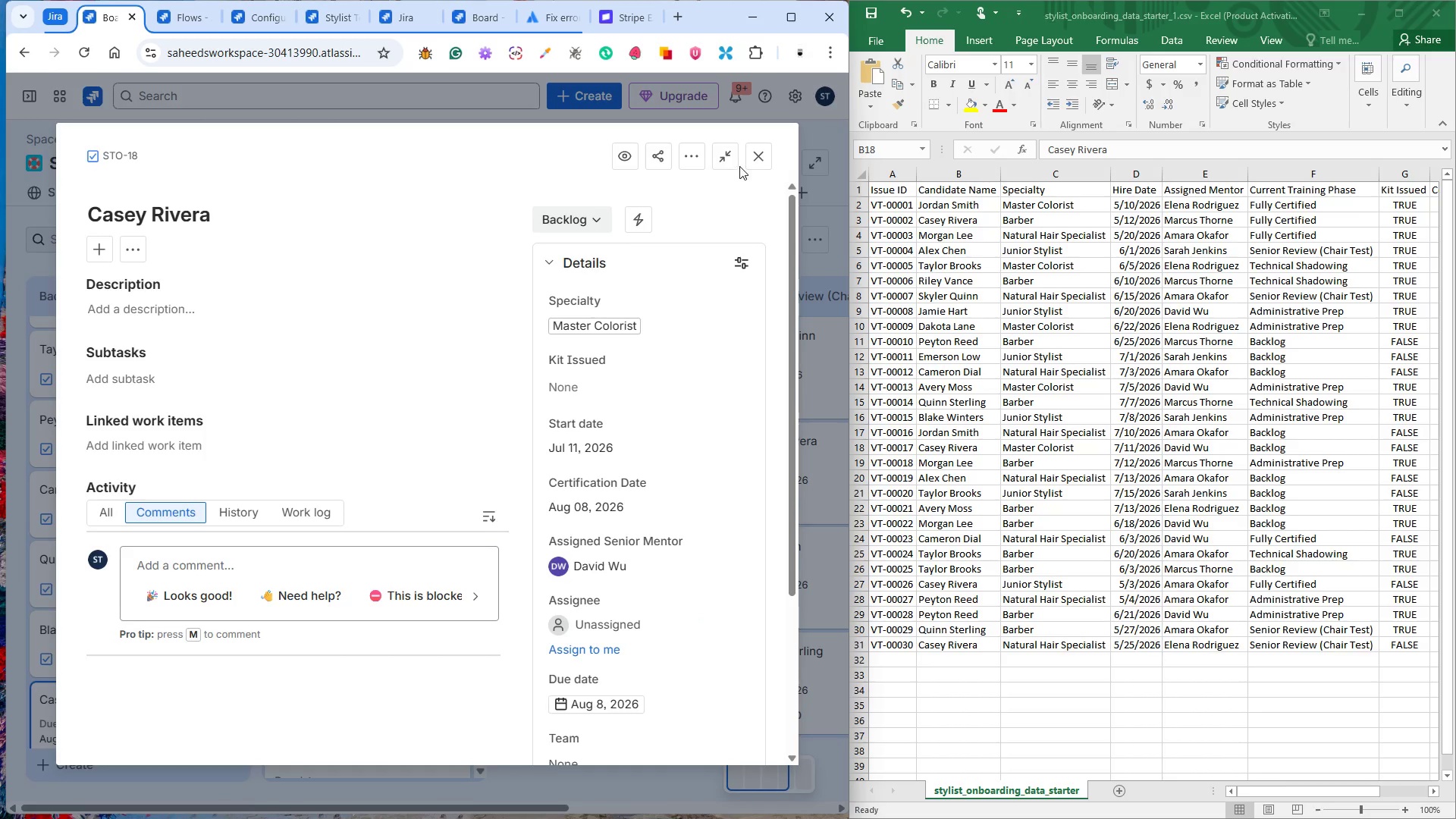 
left_click([755, 159])
 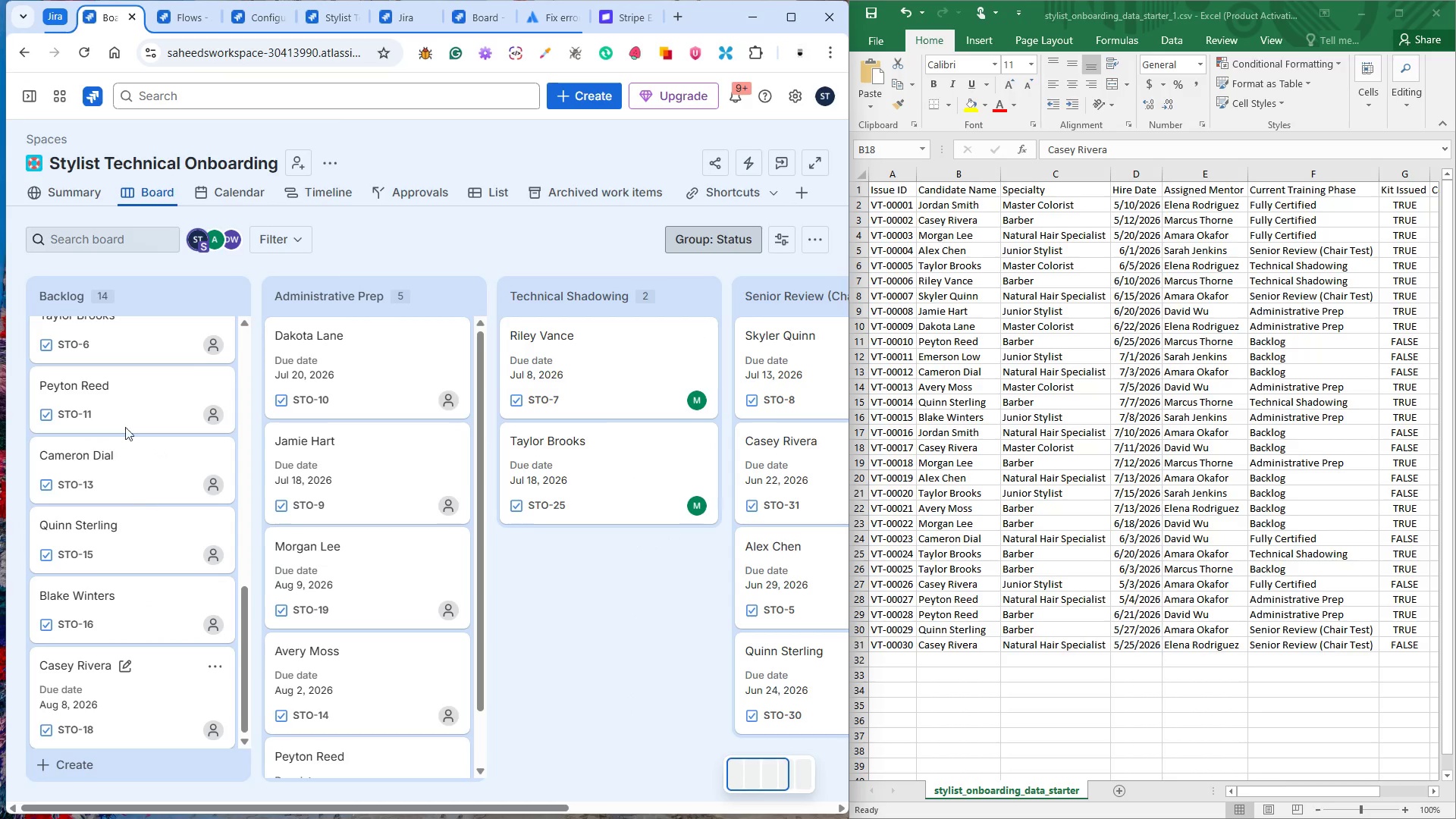 
scroll: coordinate [158, 571], scroll_direction: down, amount: 5.0
 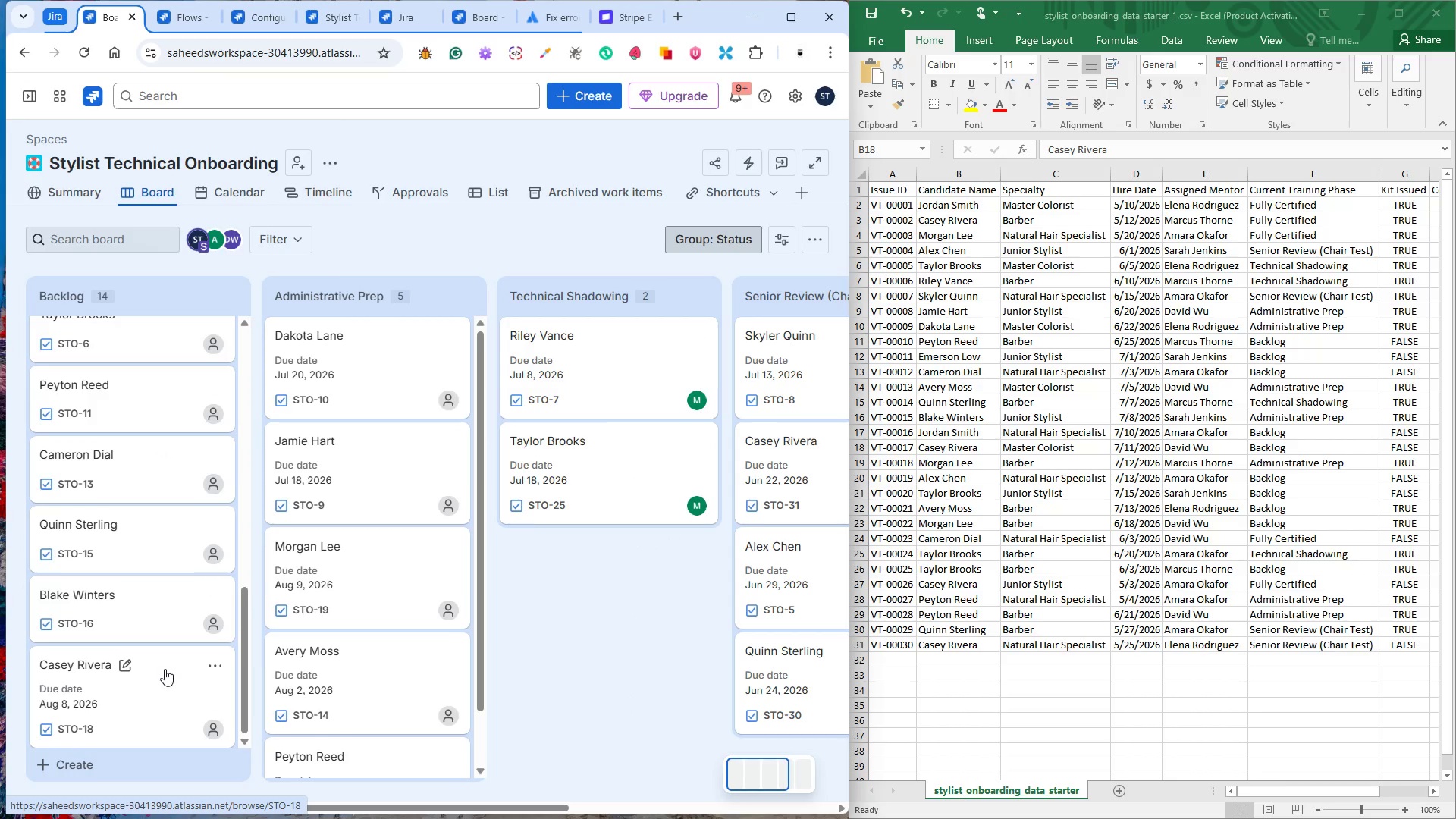 
left_click([155, 603])
 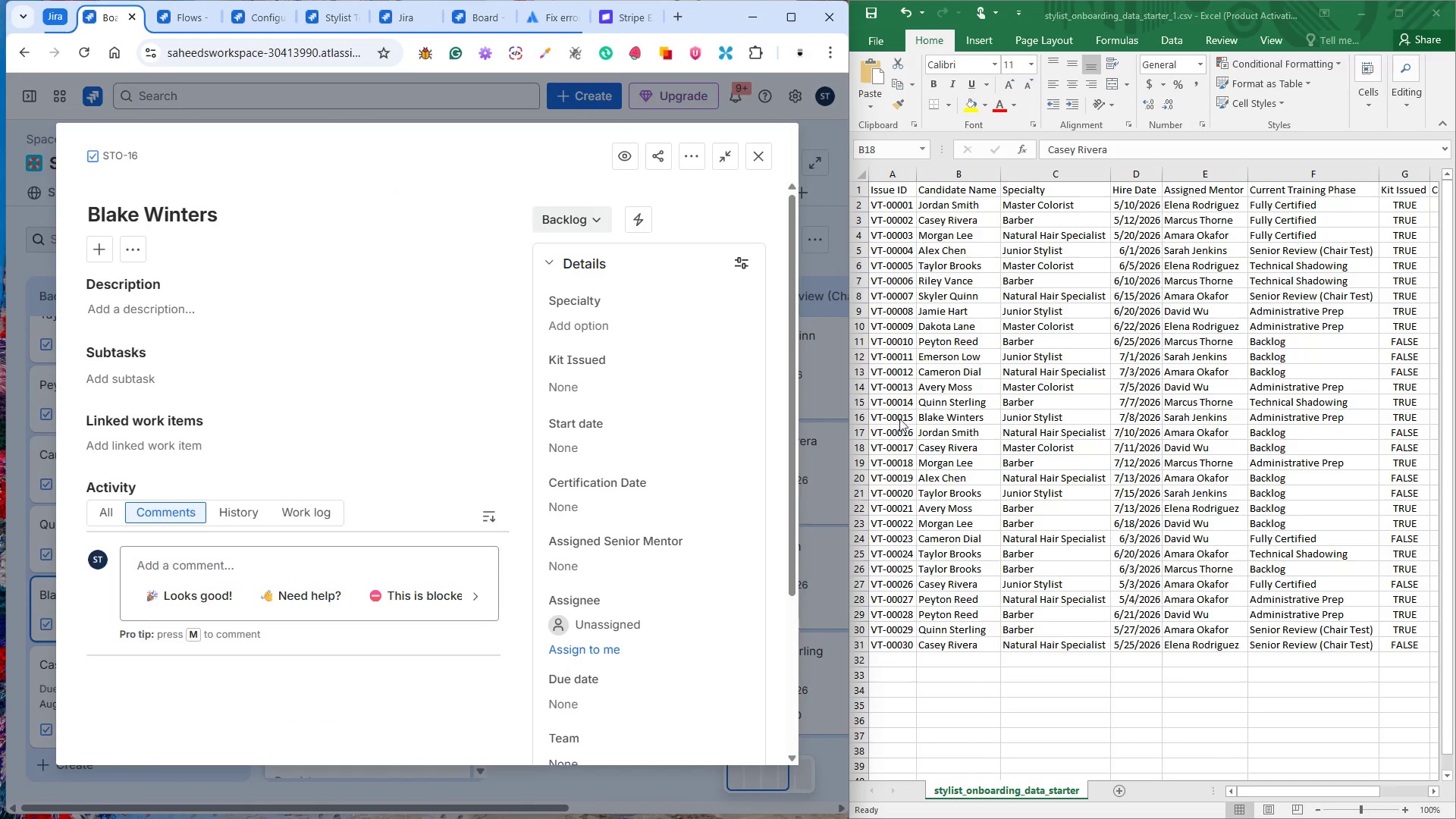 
left_click([947, 419])
 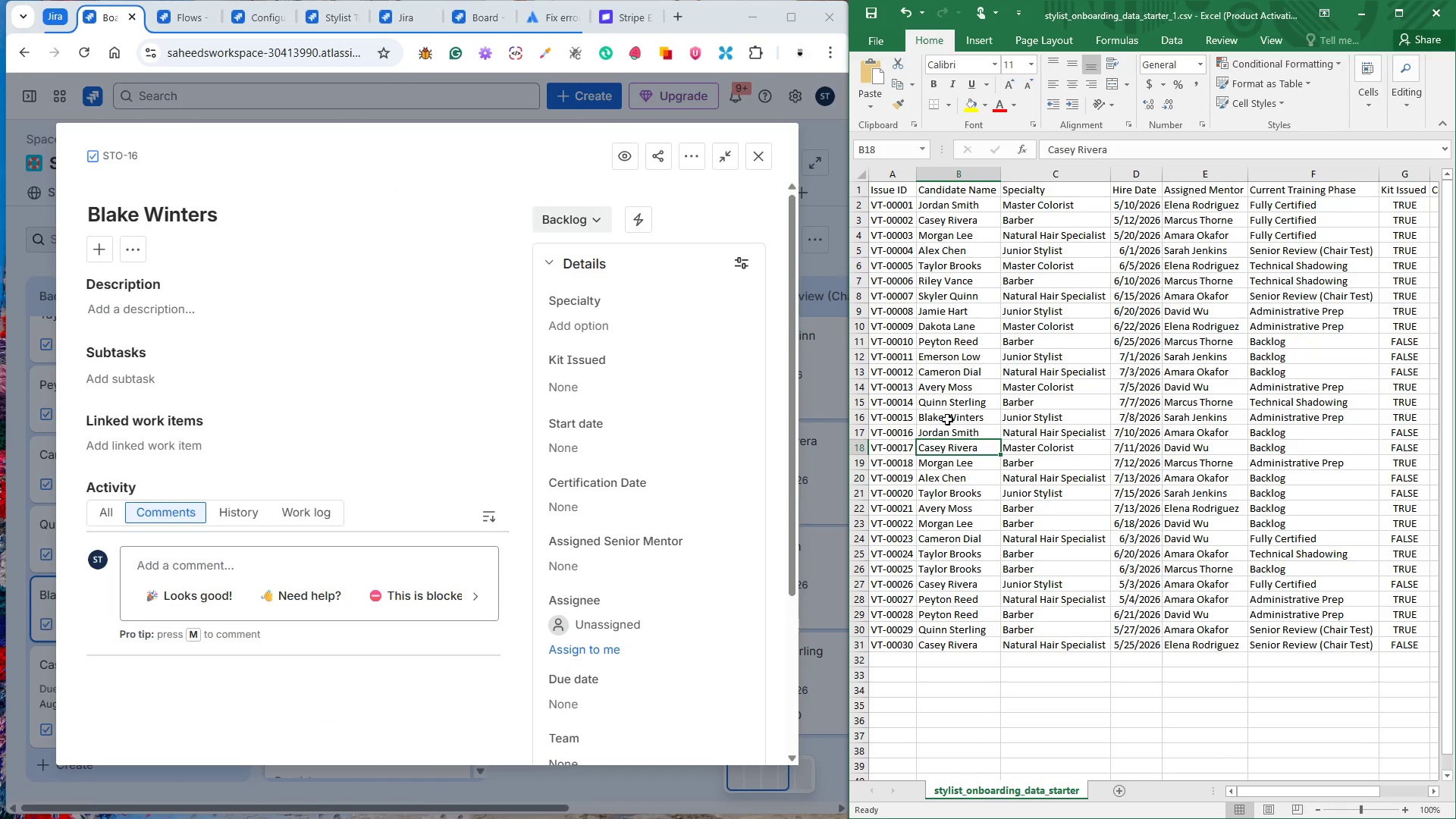 
left_click([948, 419])
 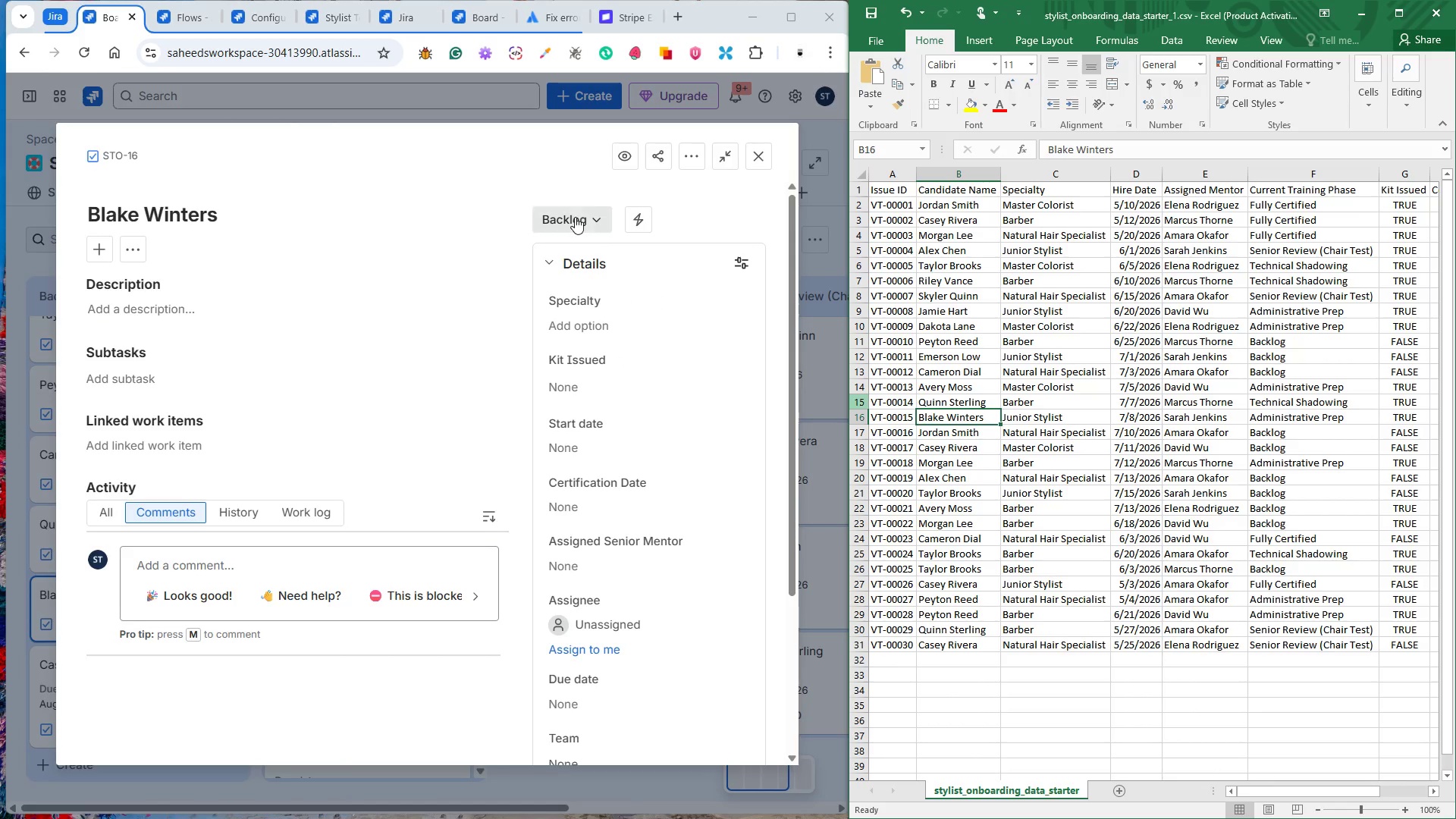 
left_click([612, 263])
 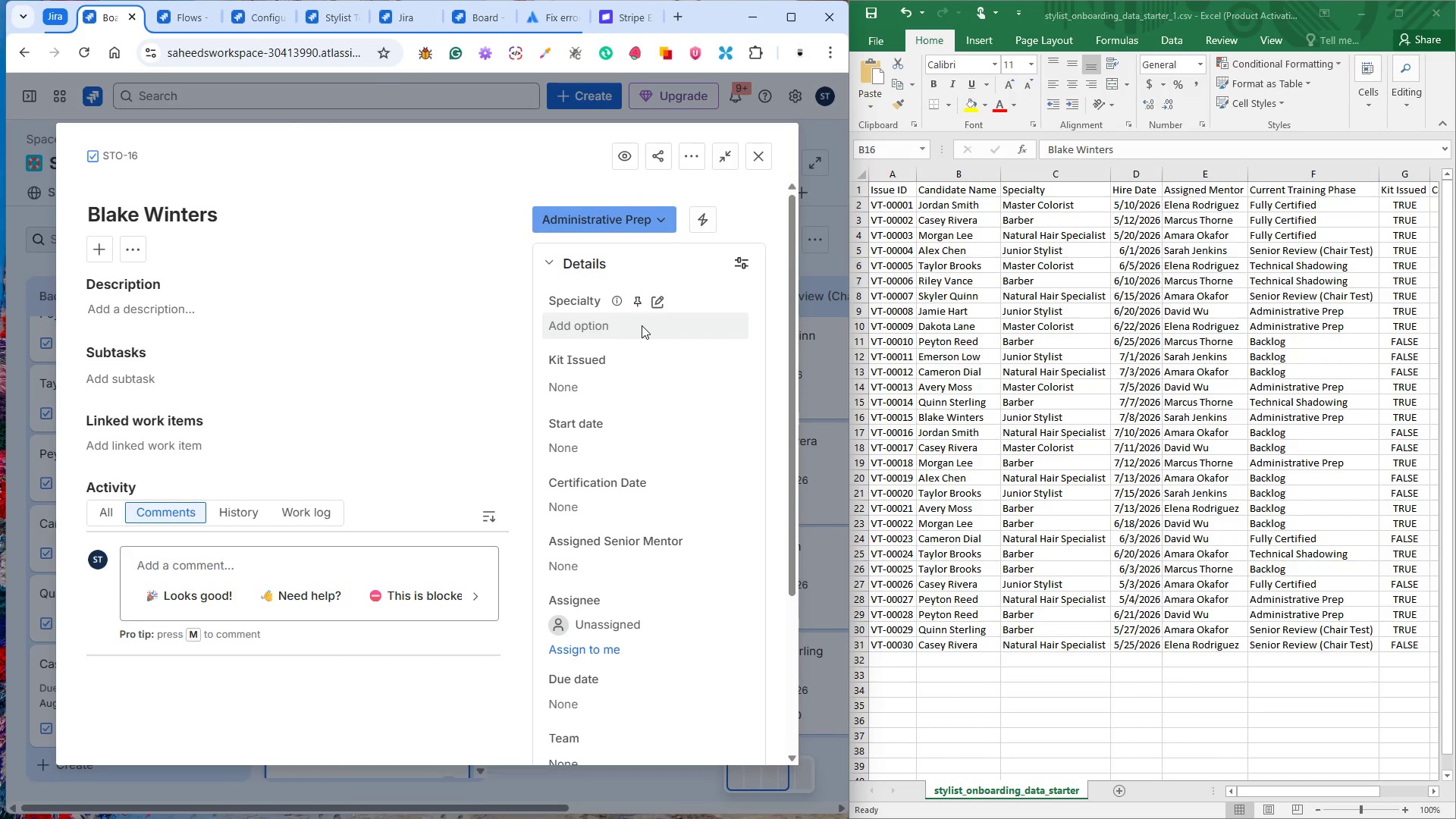 
wait(7.8)
 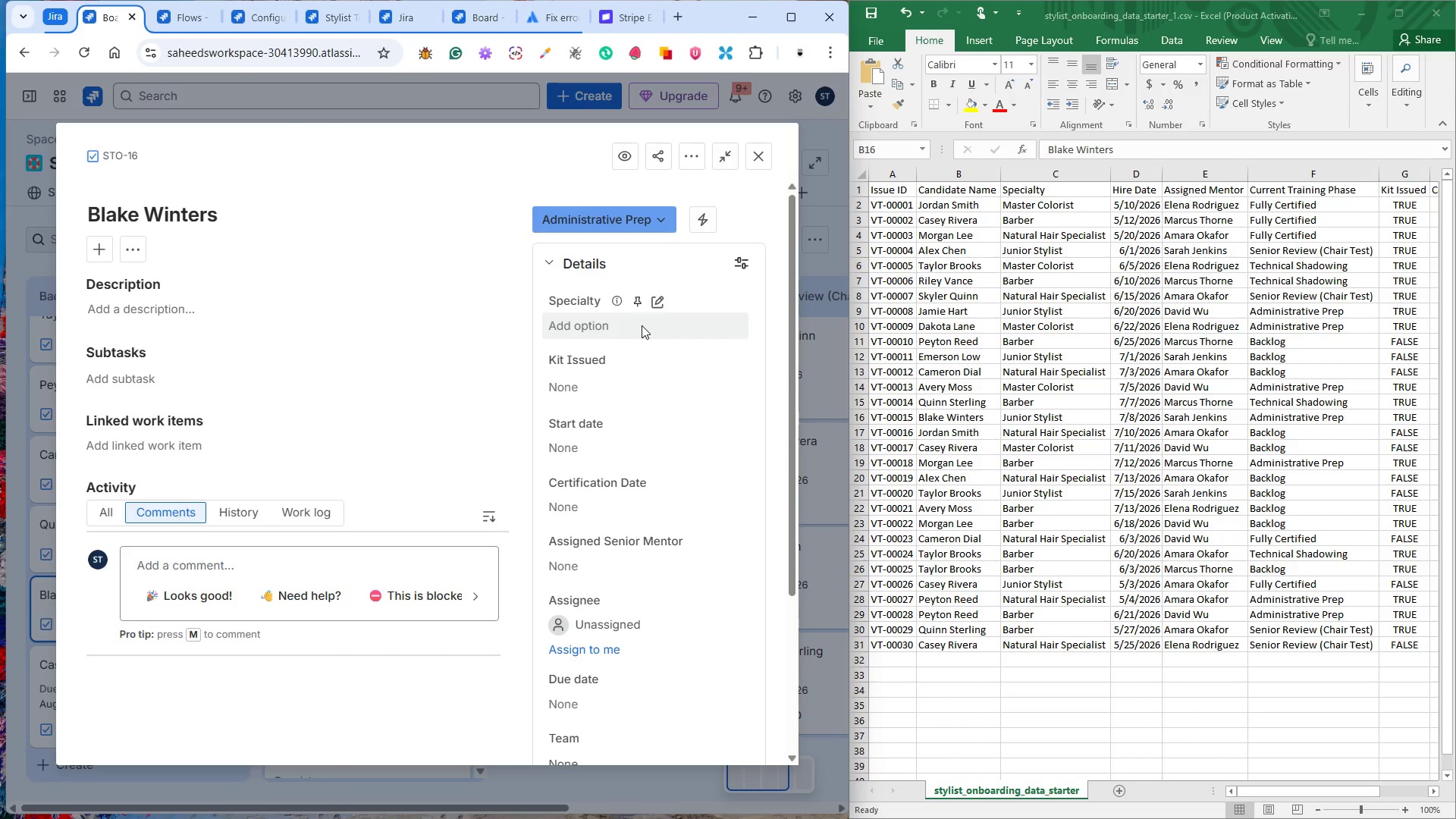 
left_click([642, 325])
 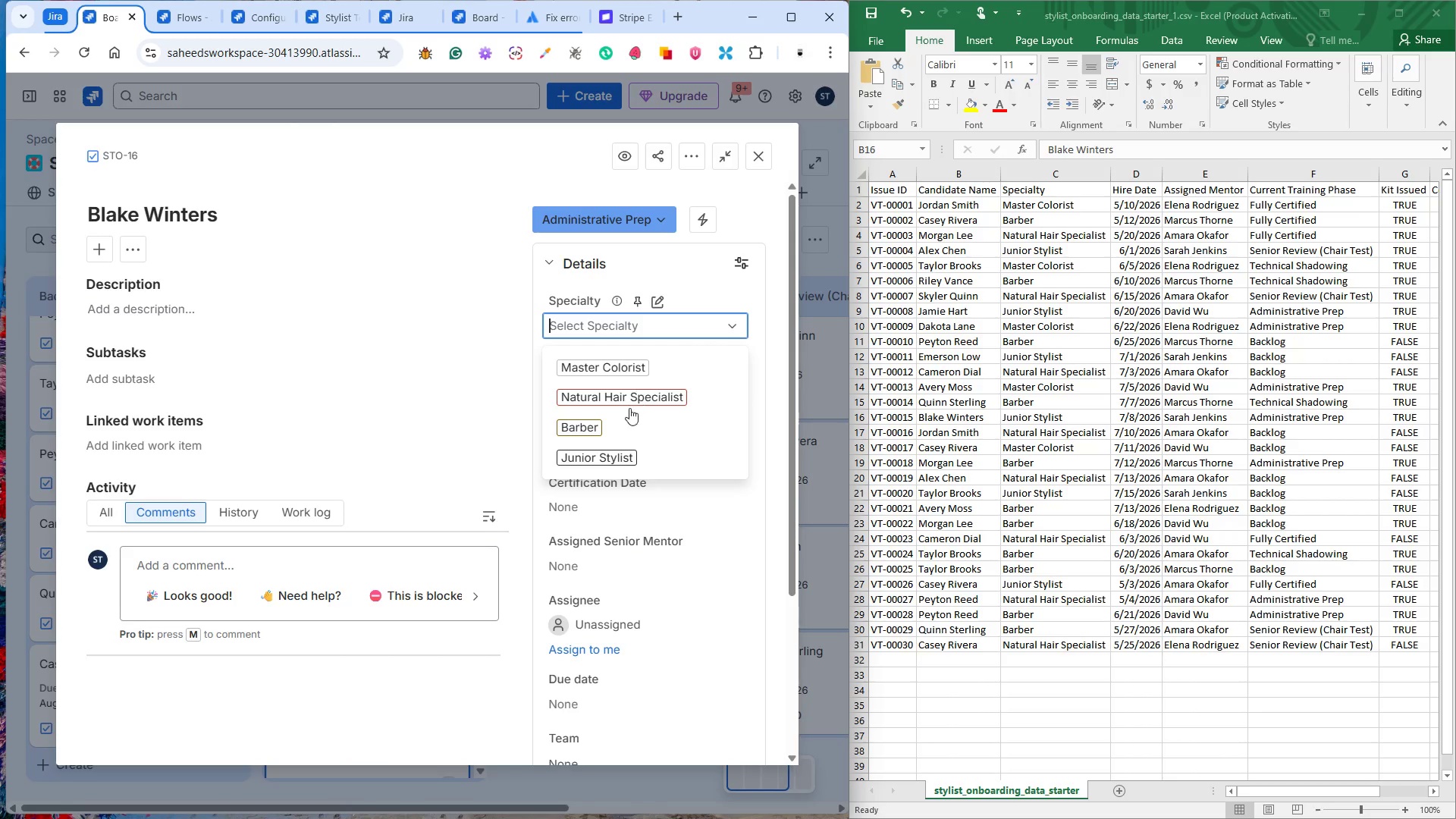 
left_click([604, 450])
 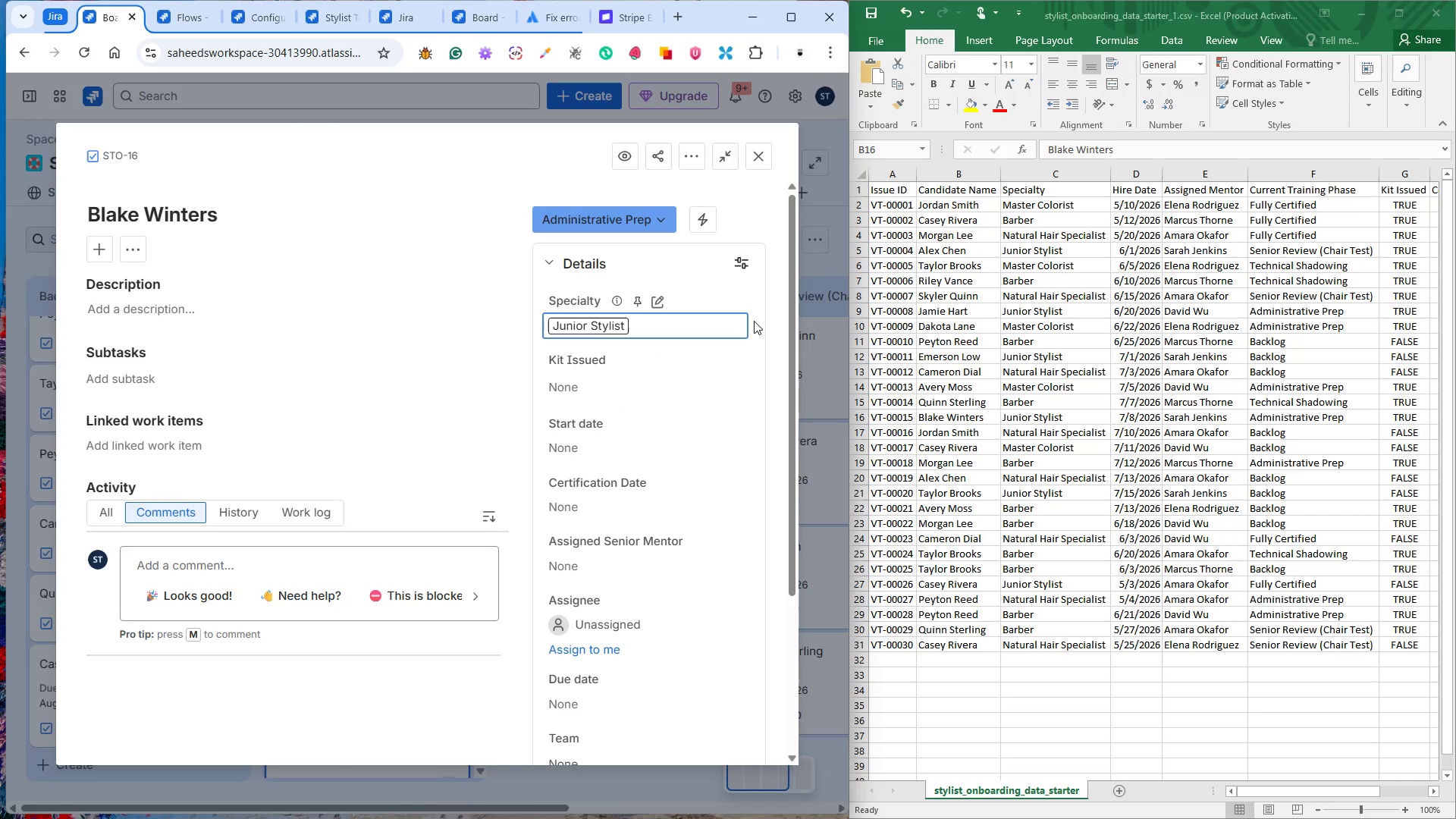 
left_click([755, 321])
 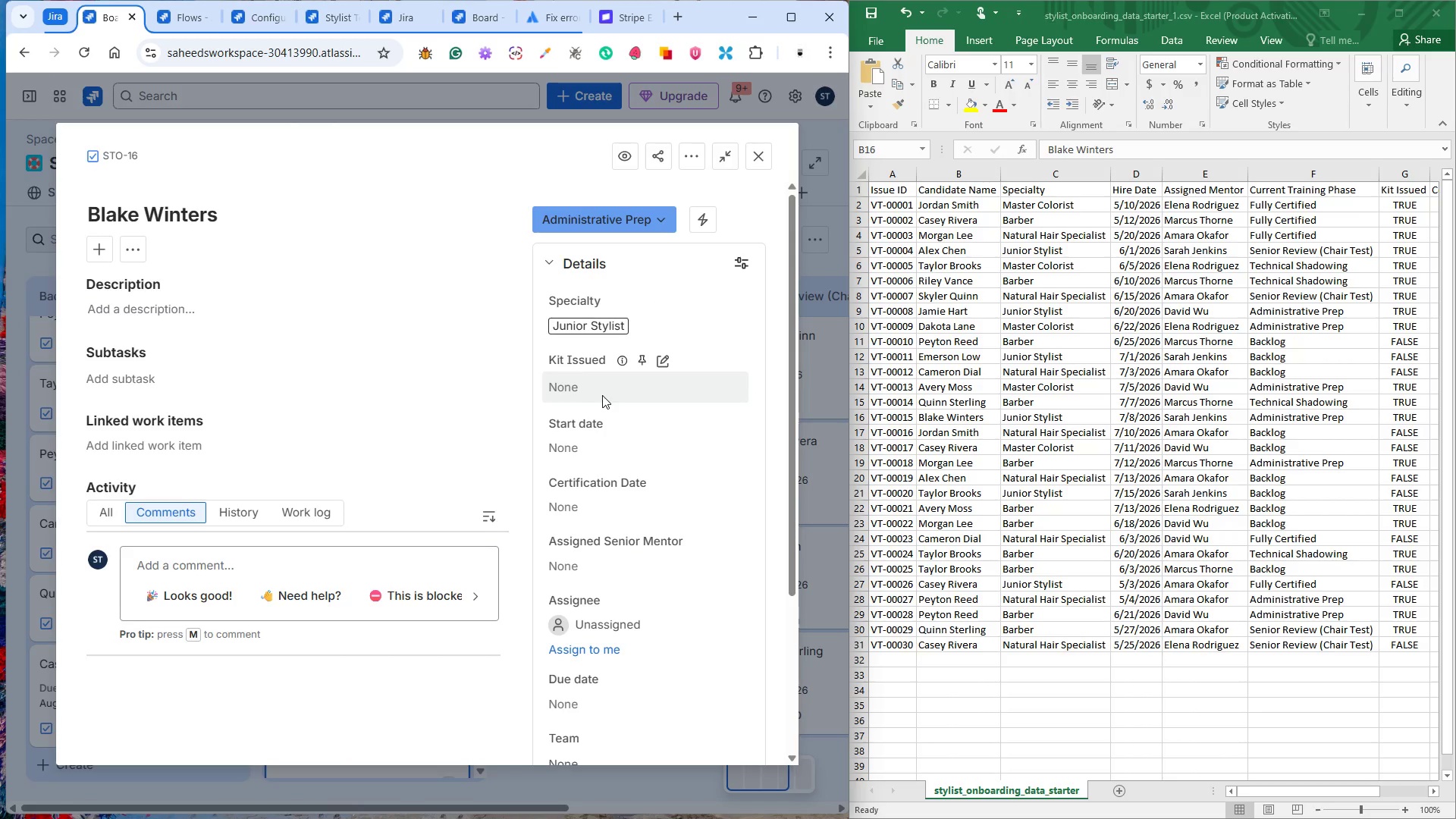 
wait(6.41)
 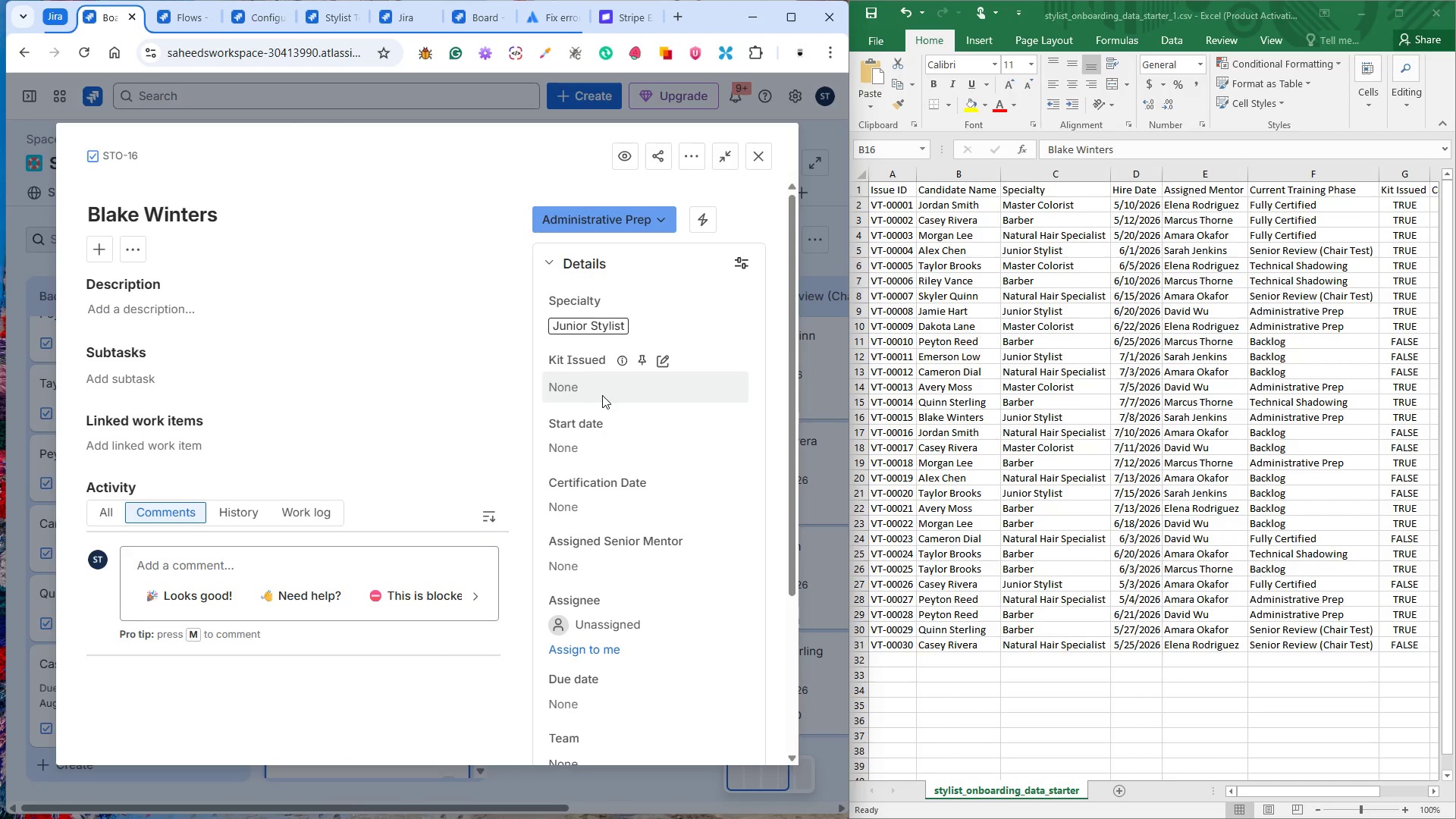 
left_click([601, 393])
 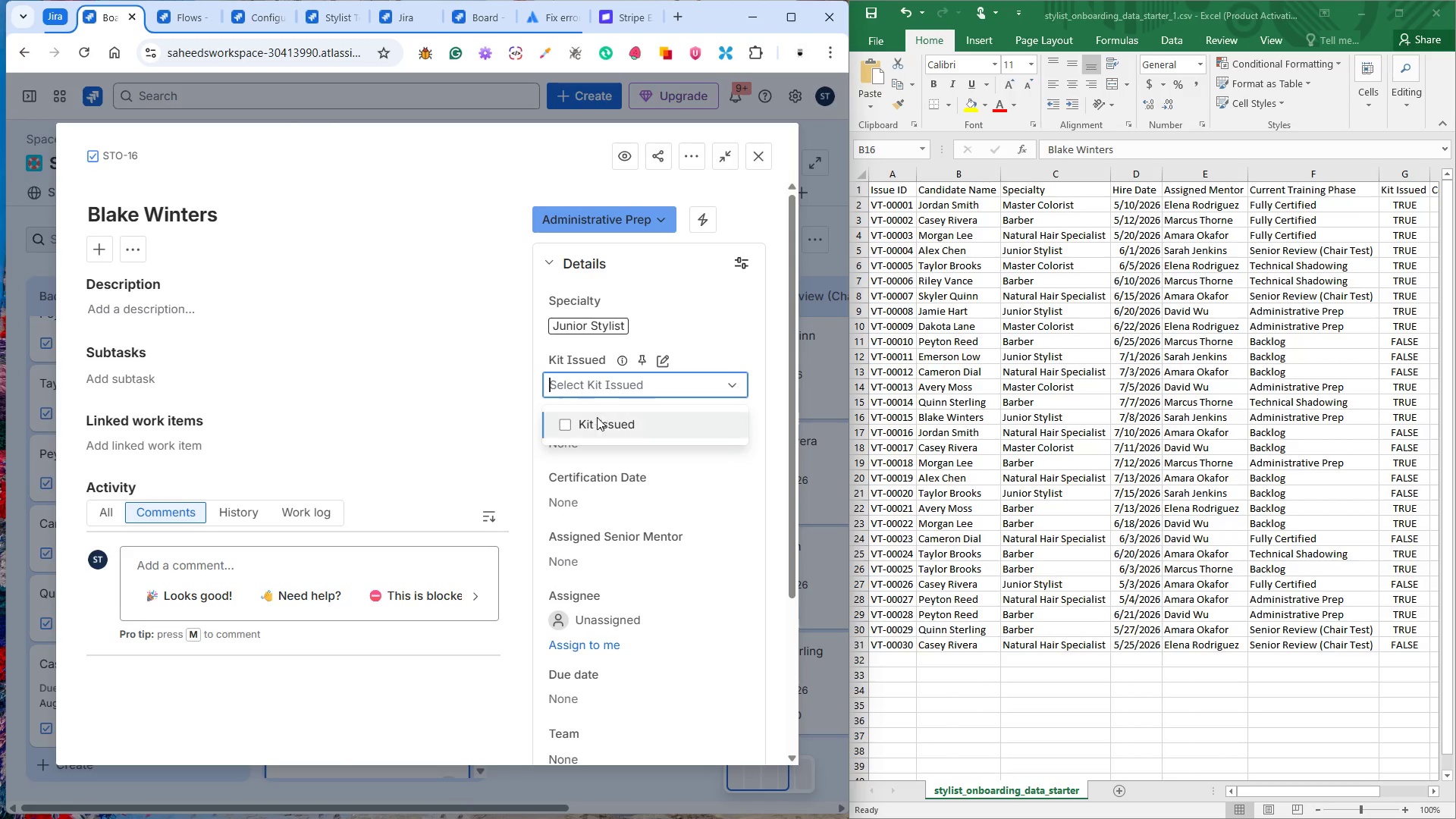 
left_click([596, 421])
 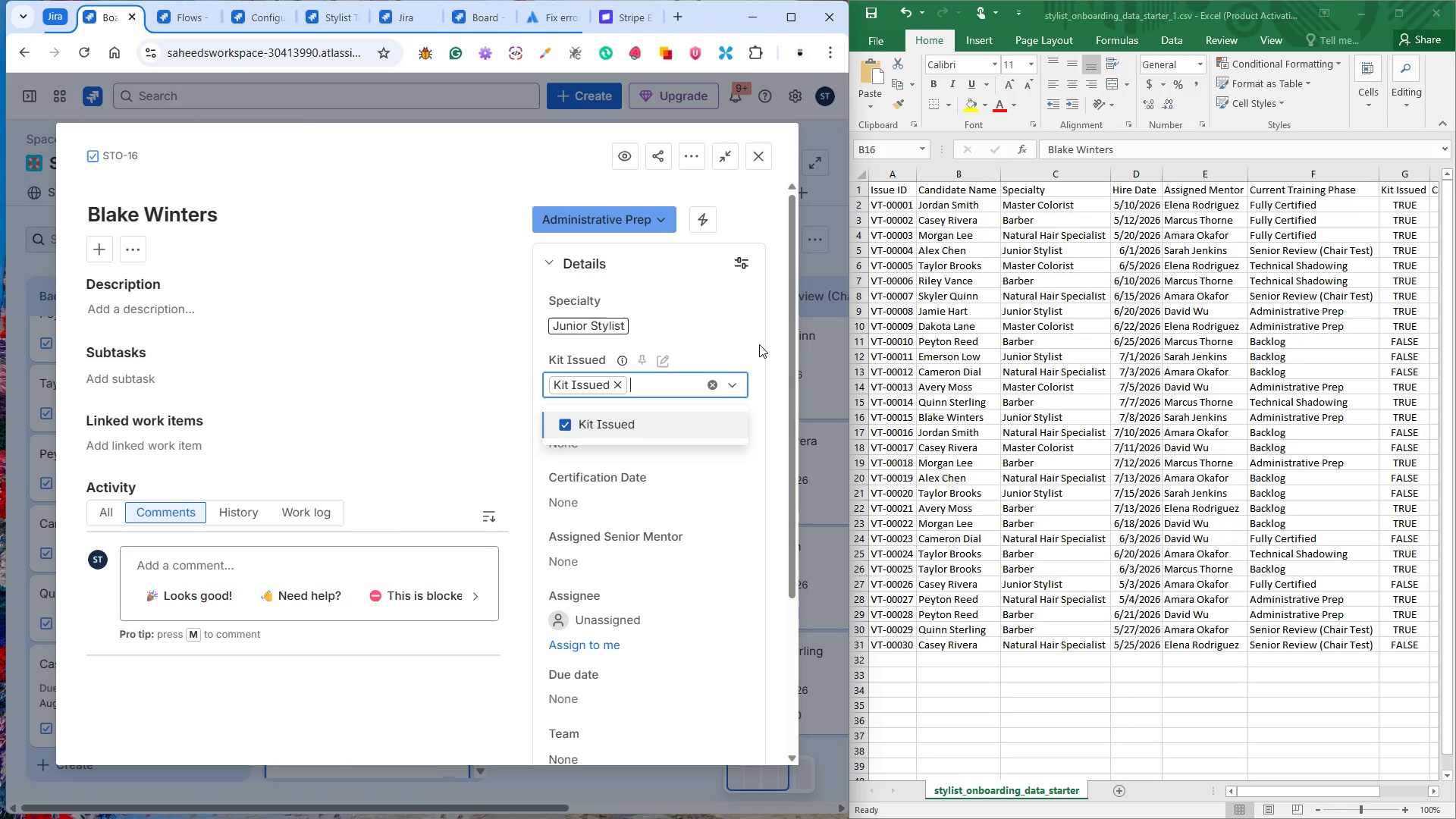 
left_click([759, 344])
 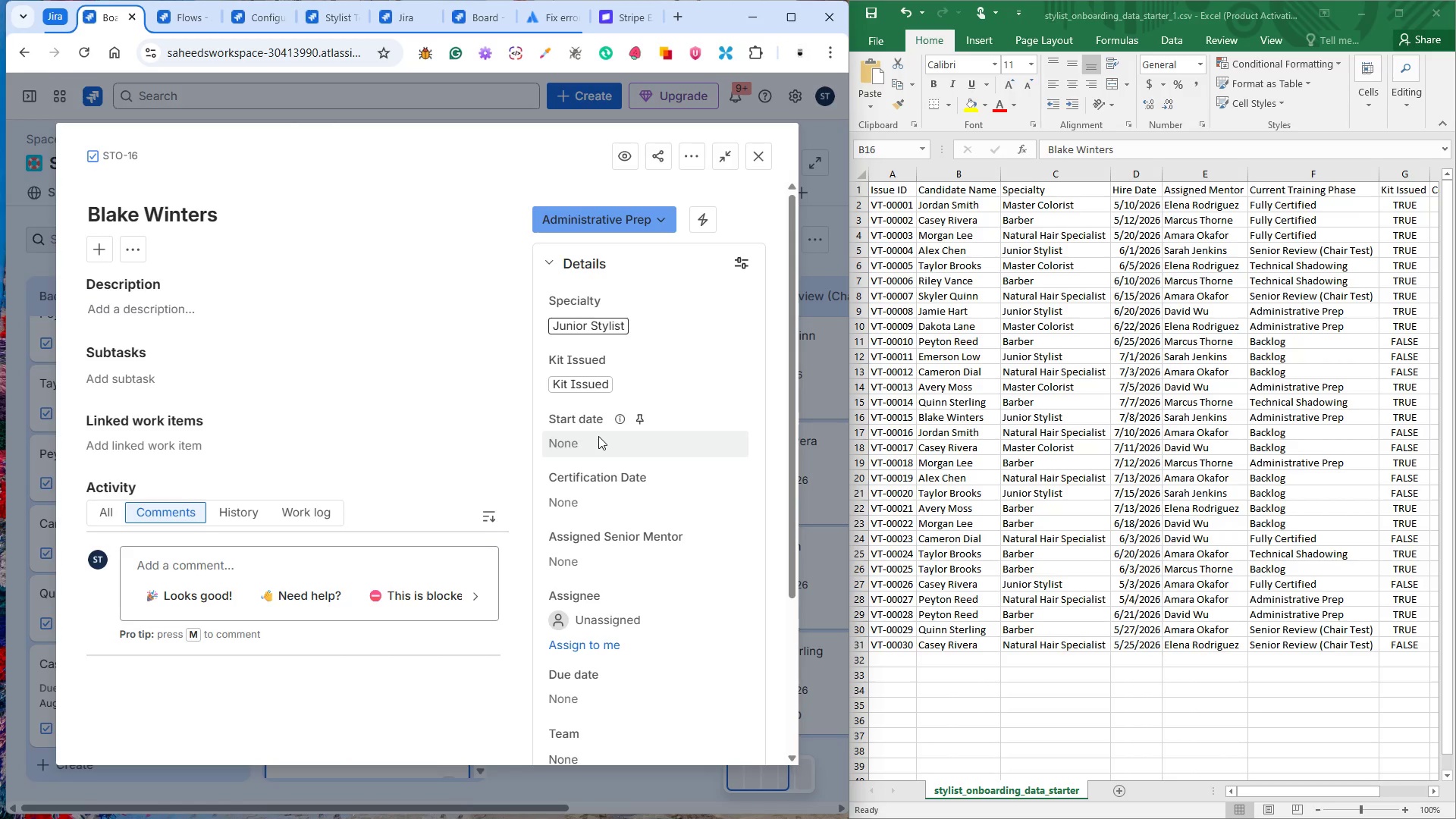 
left_click([598, 437])
 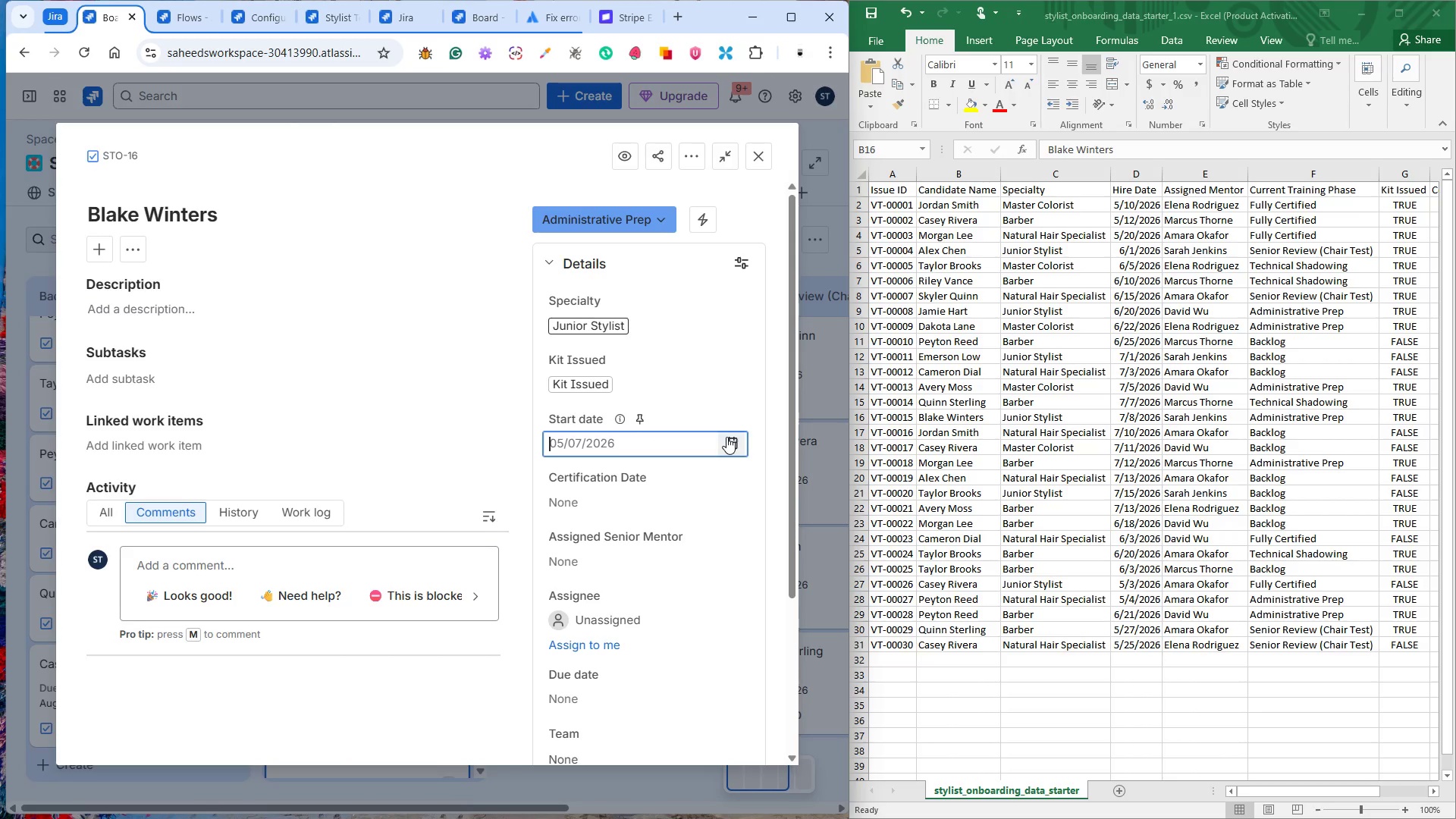 
wait(5.45)
 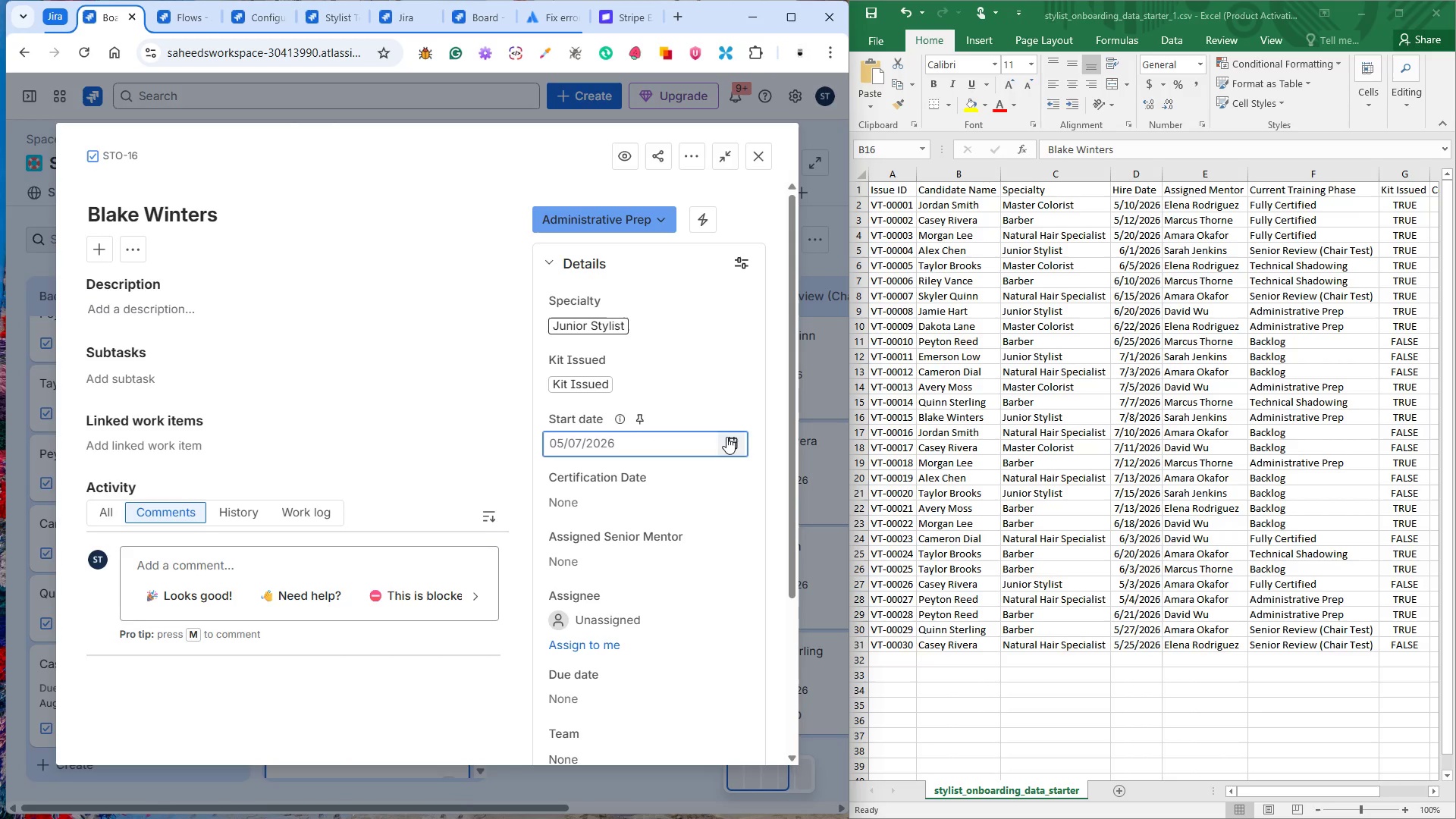 
left_click([726, 437])
 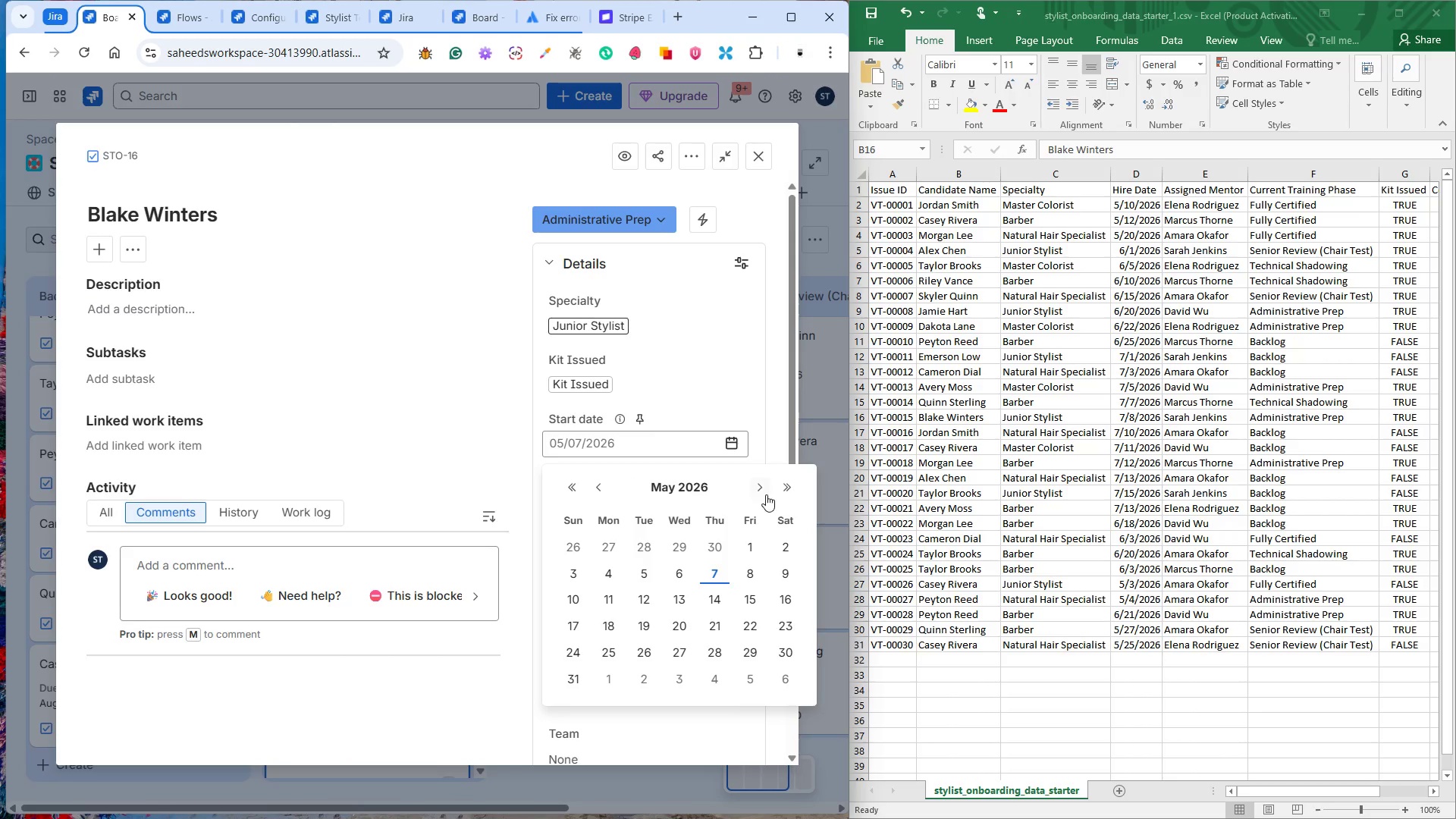 
left_click([767, 493])
 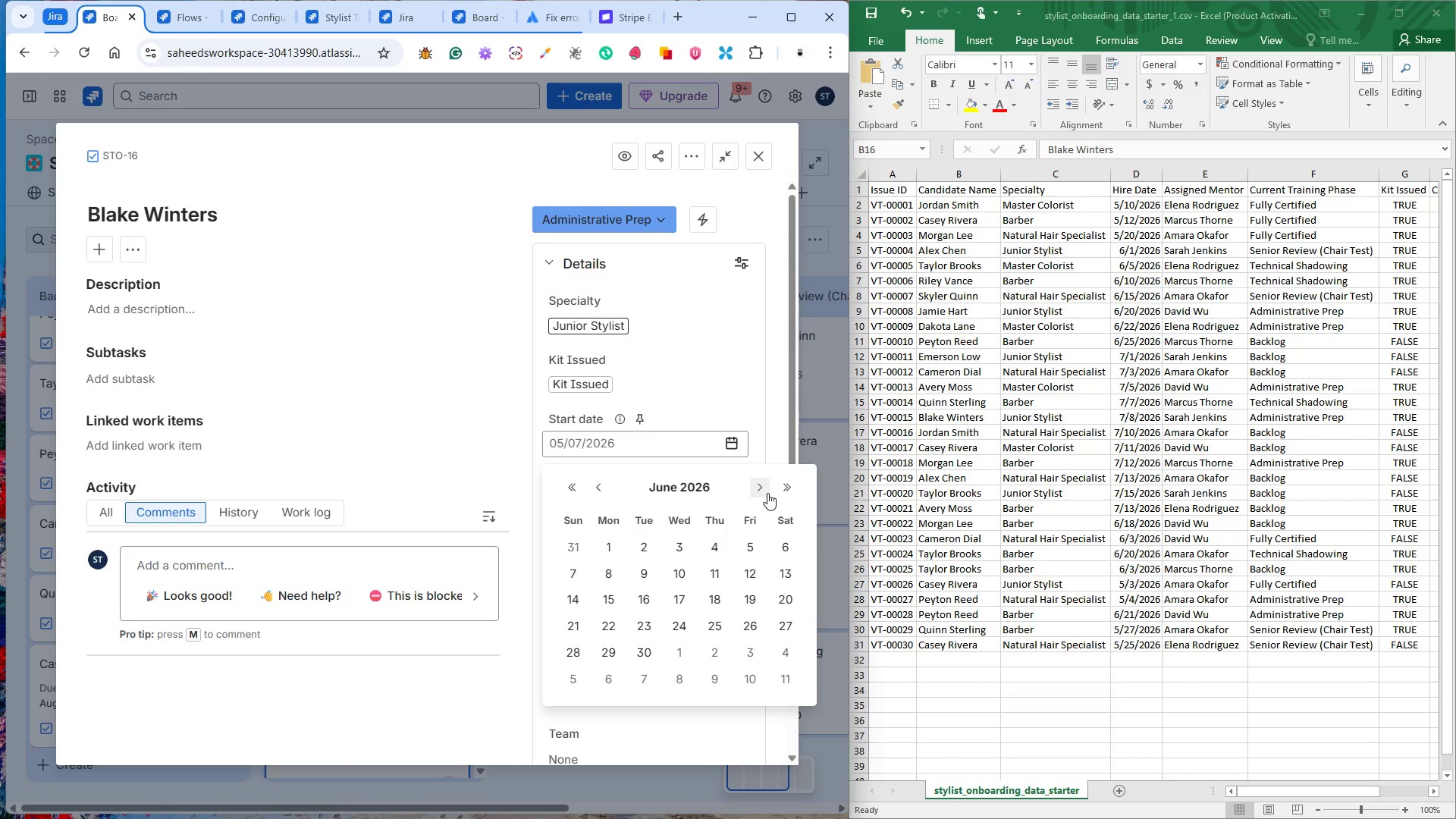 
double_click([767, 493])
 